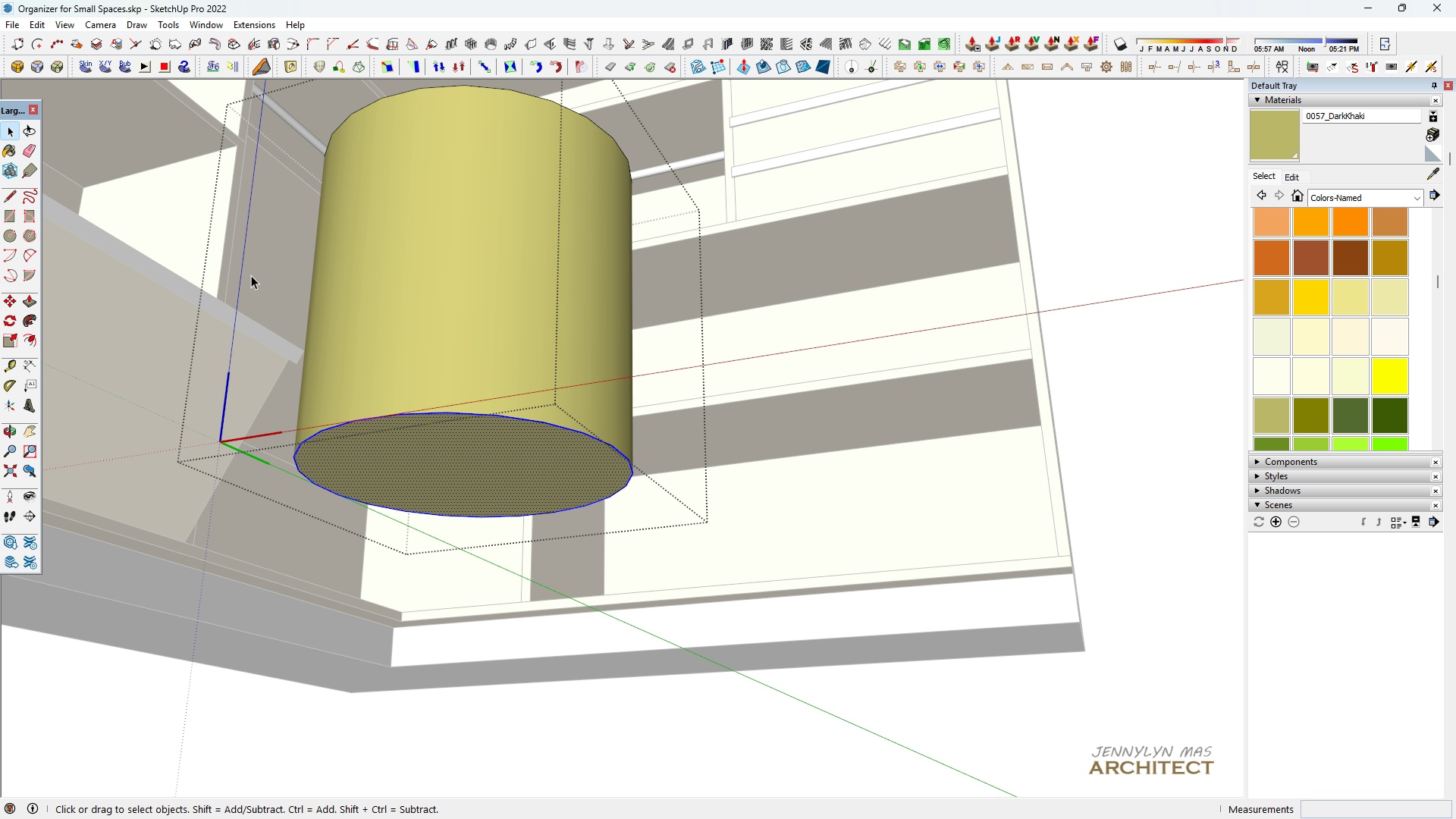 
key(H)
 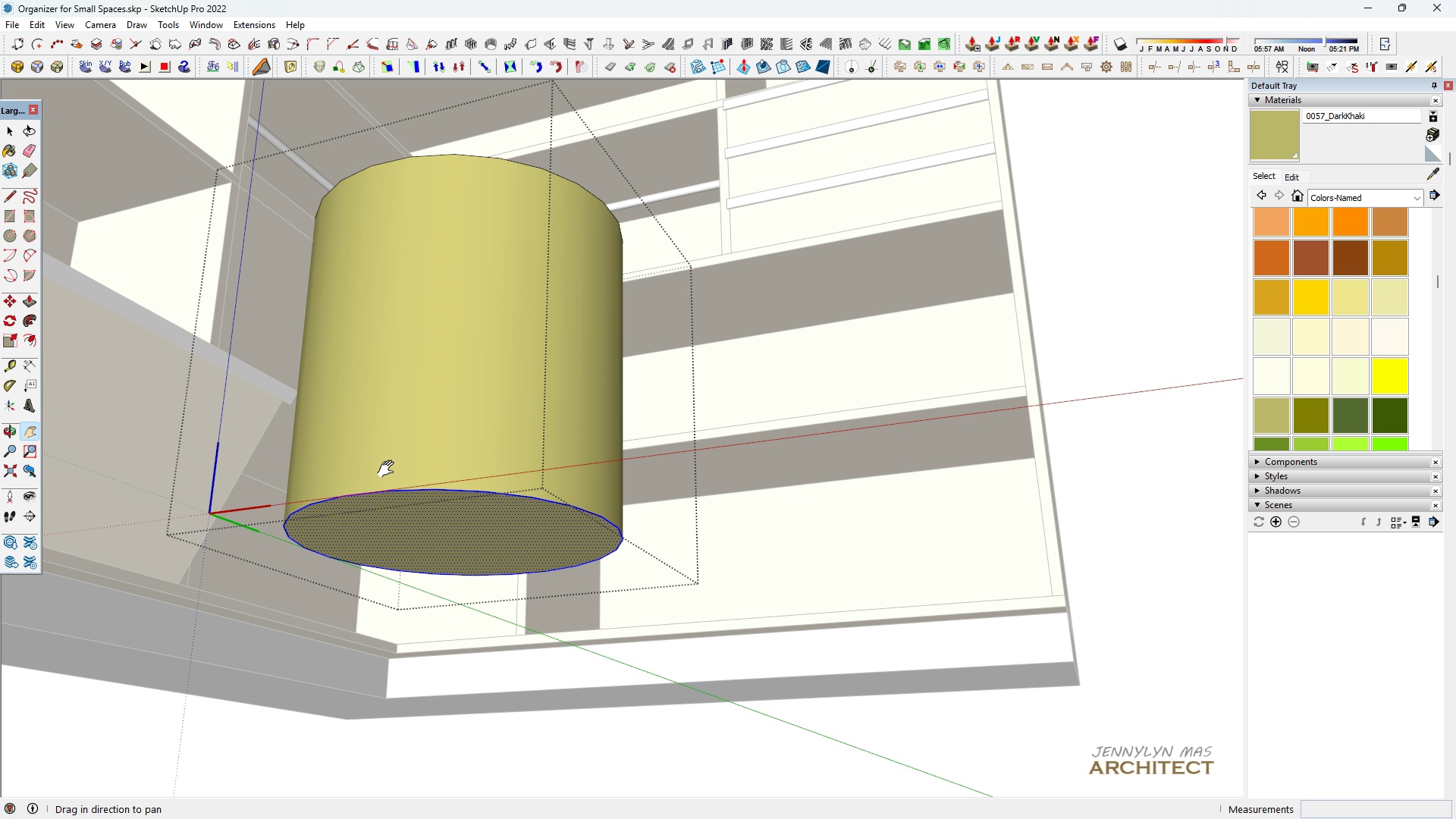 
key(Space)
 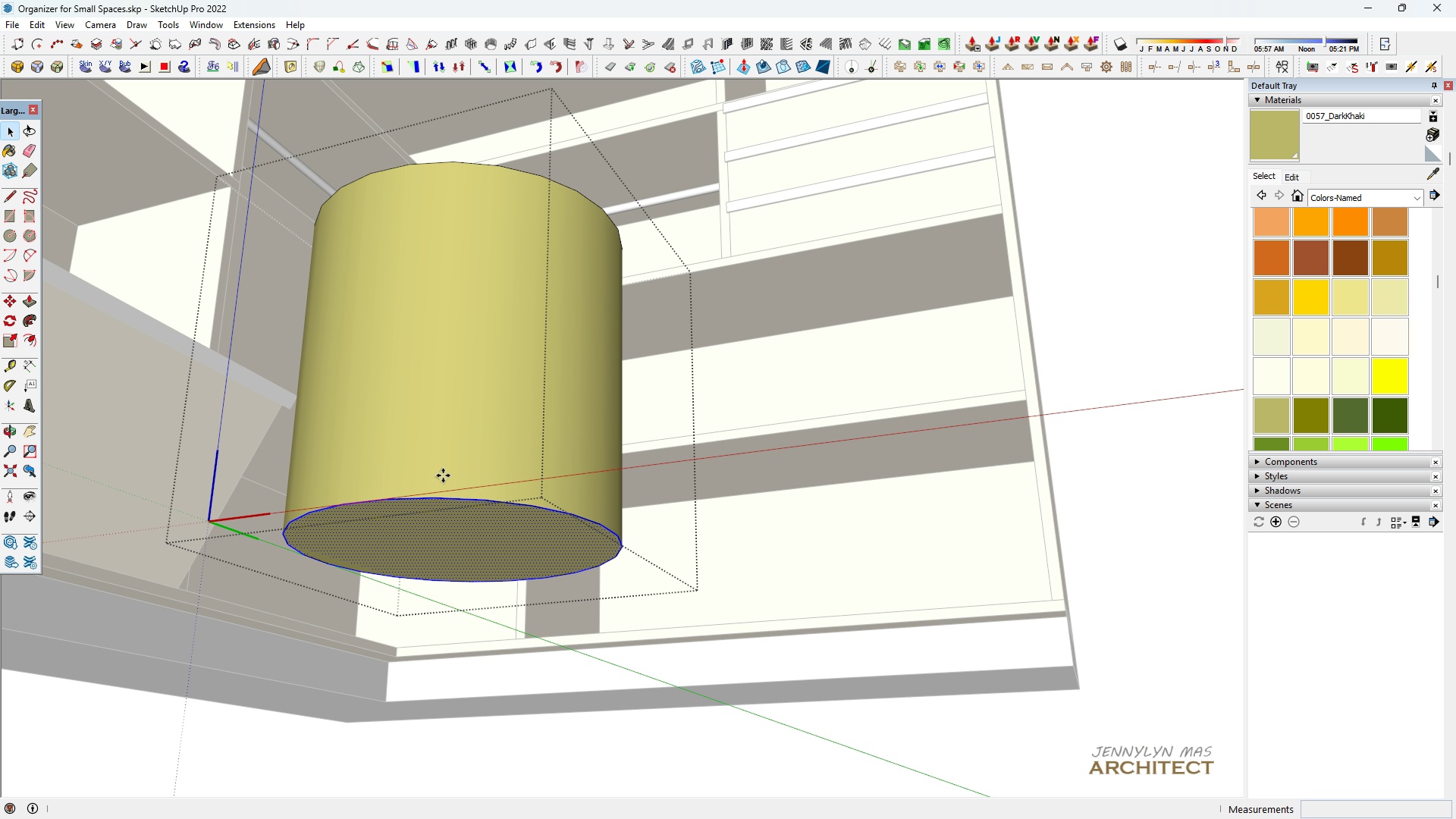 
key(M)
 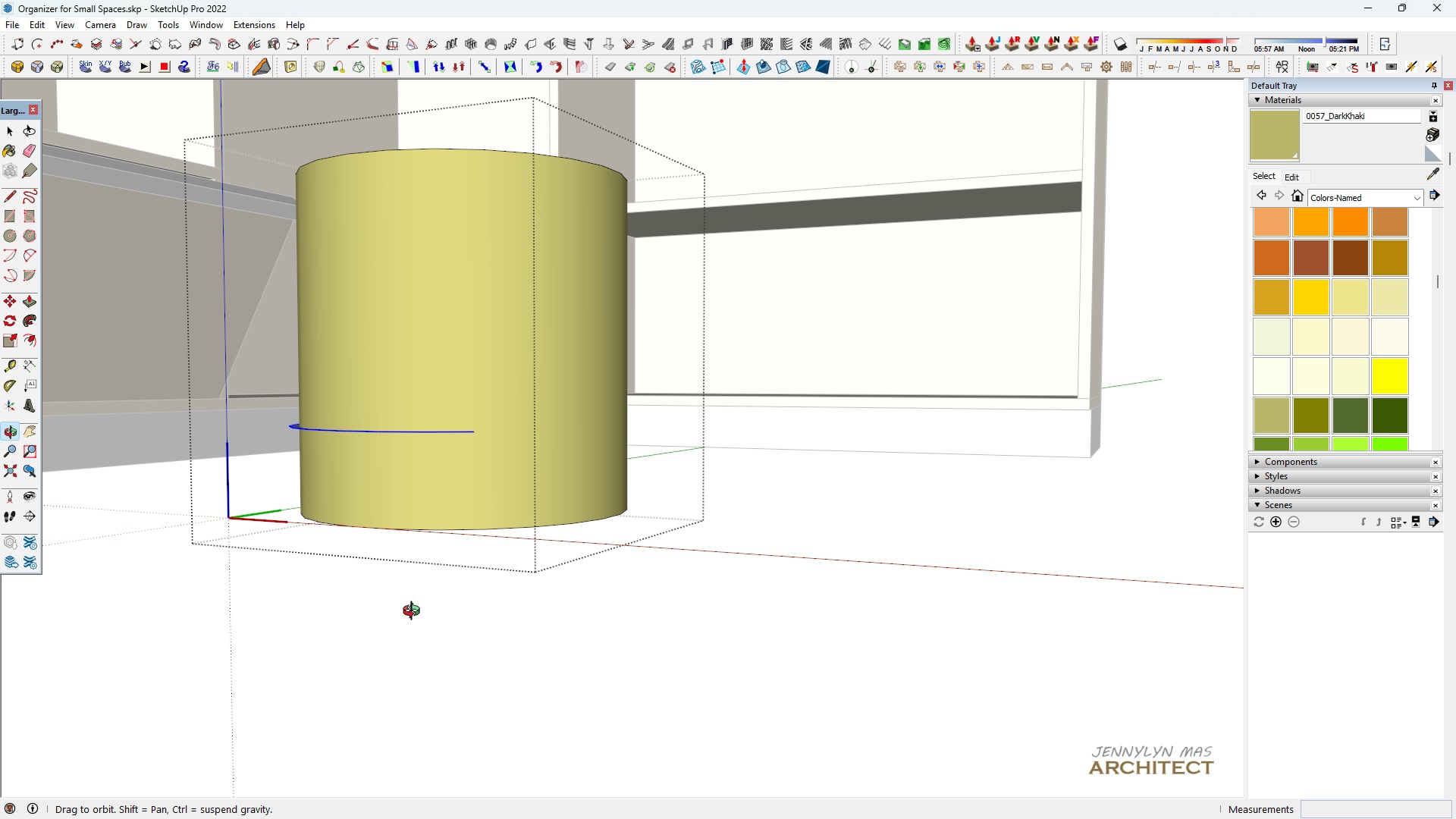 
scroll: coordinate [450, 389], scroll_direction: none, amount: 0.0
 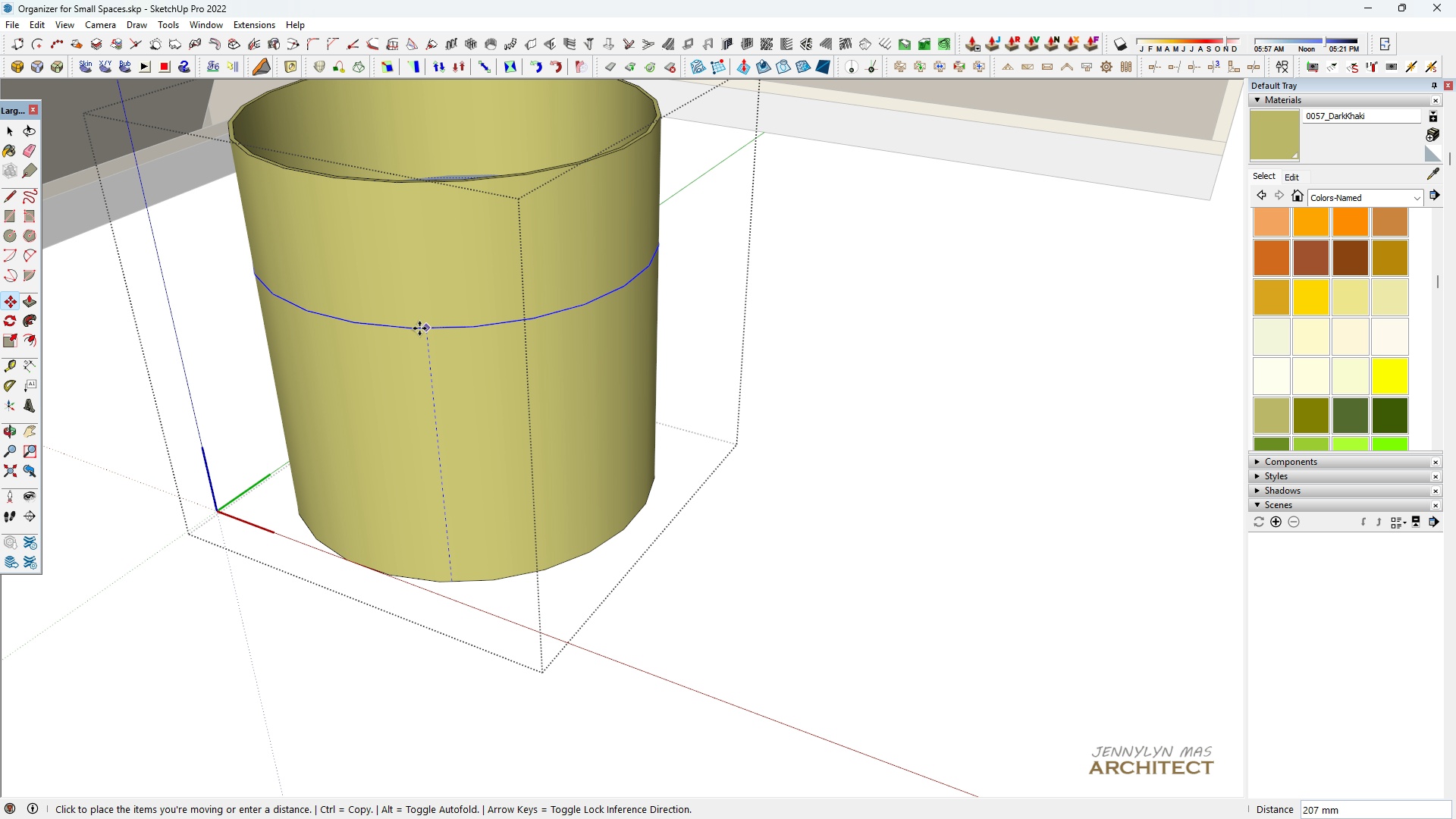 
hold_key(key=ShiftLeft, duration=1.26)
left_click([428, 177])
 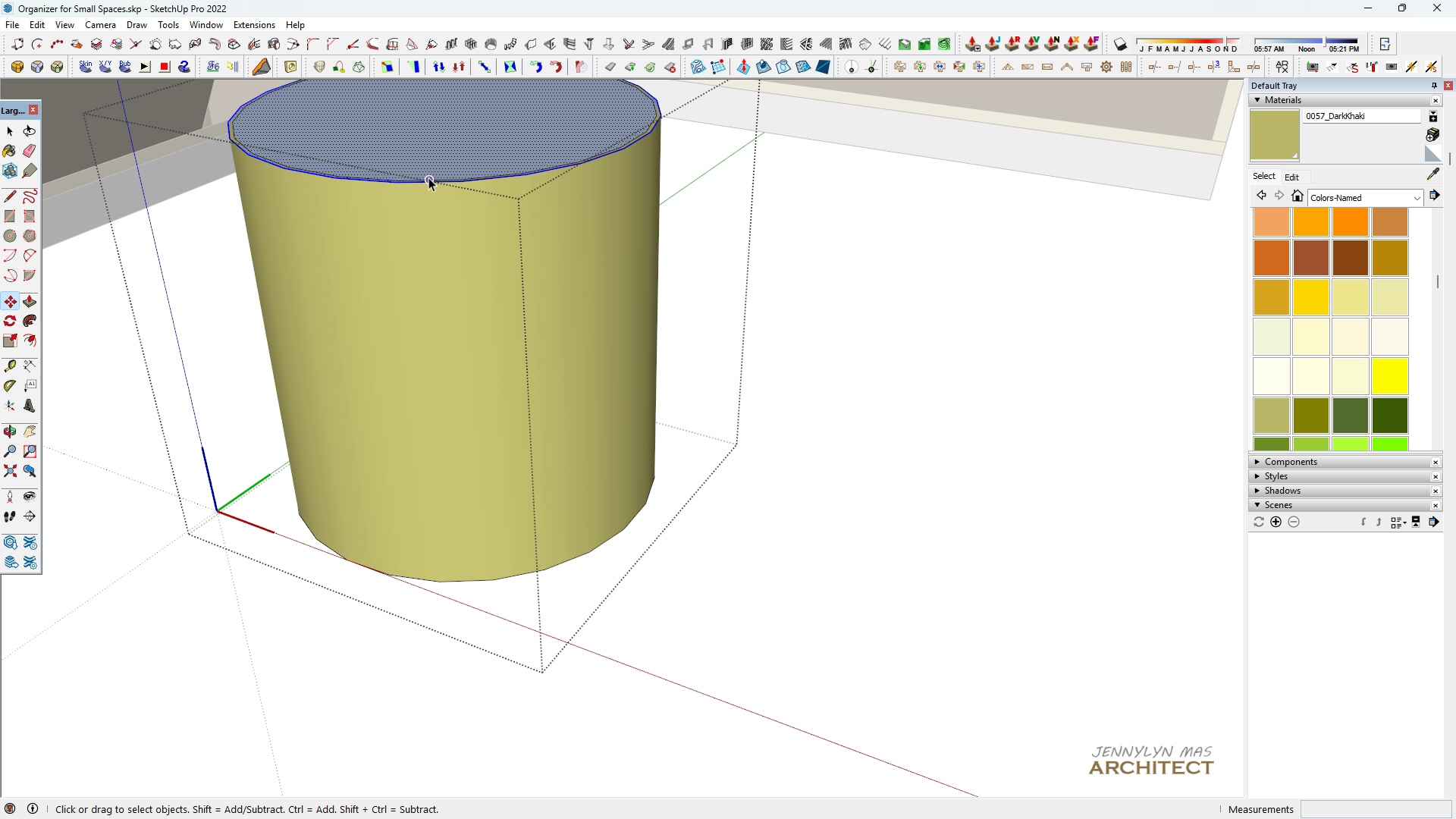 
key(Space)
 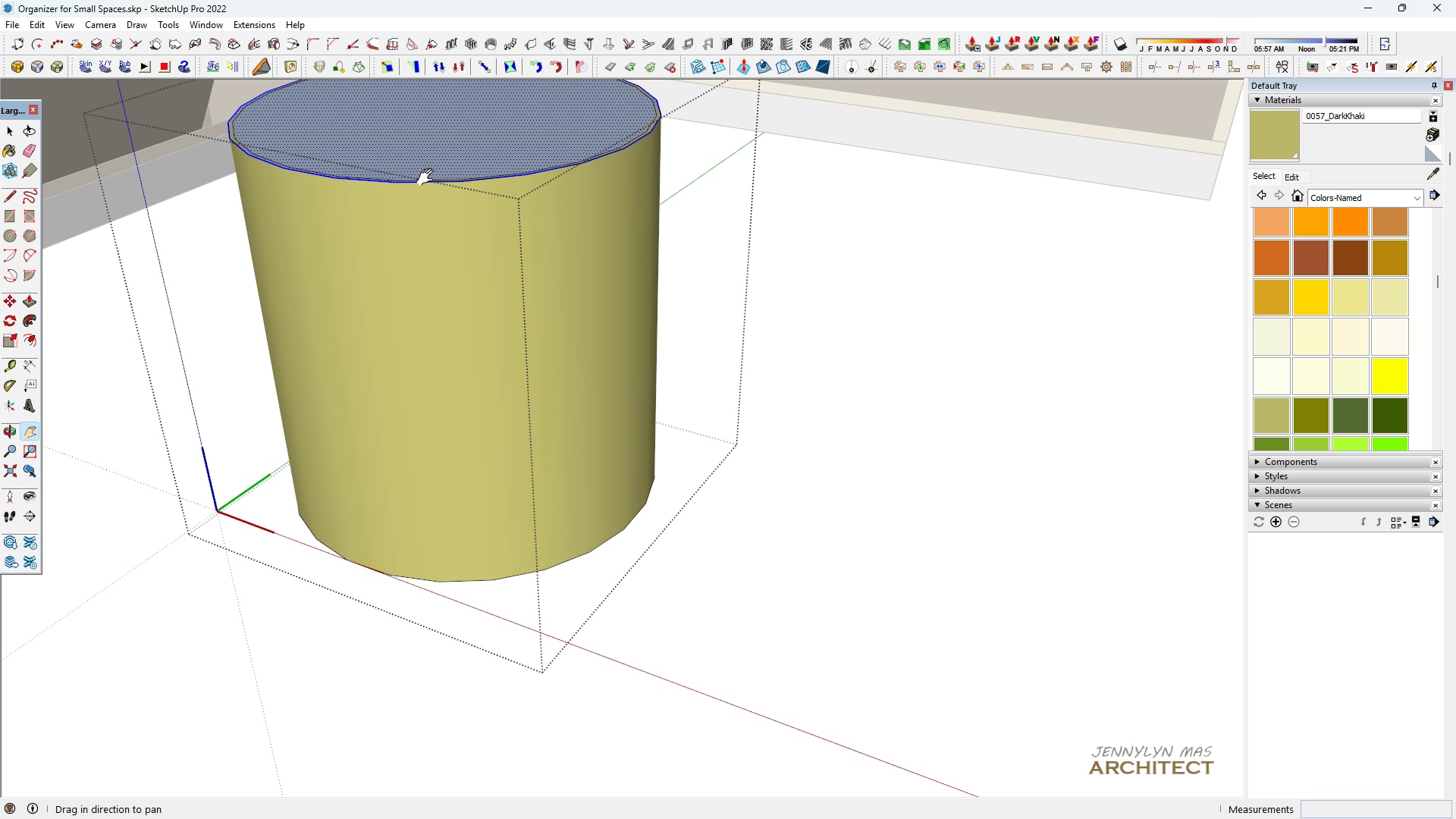 
key(H)
 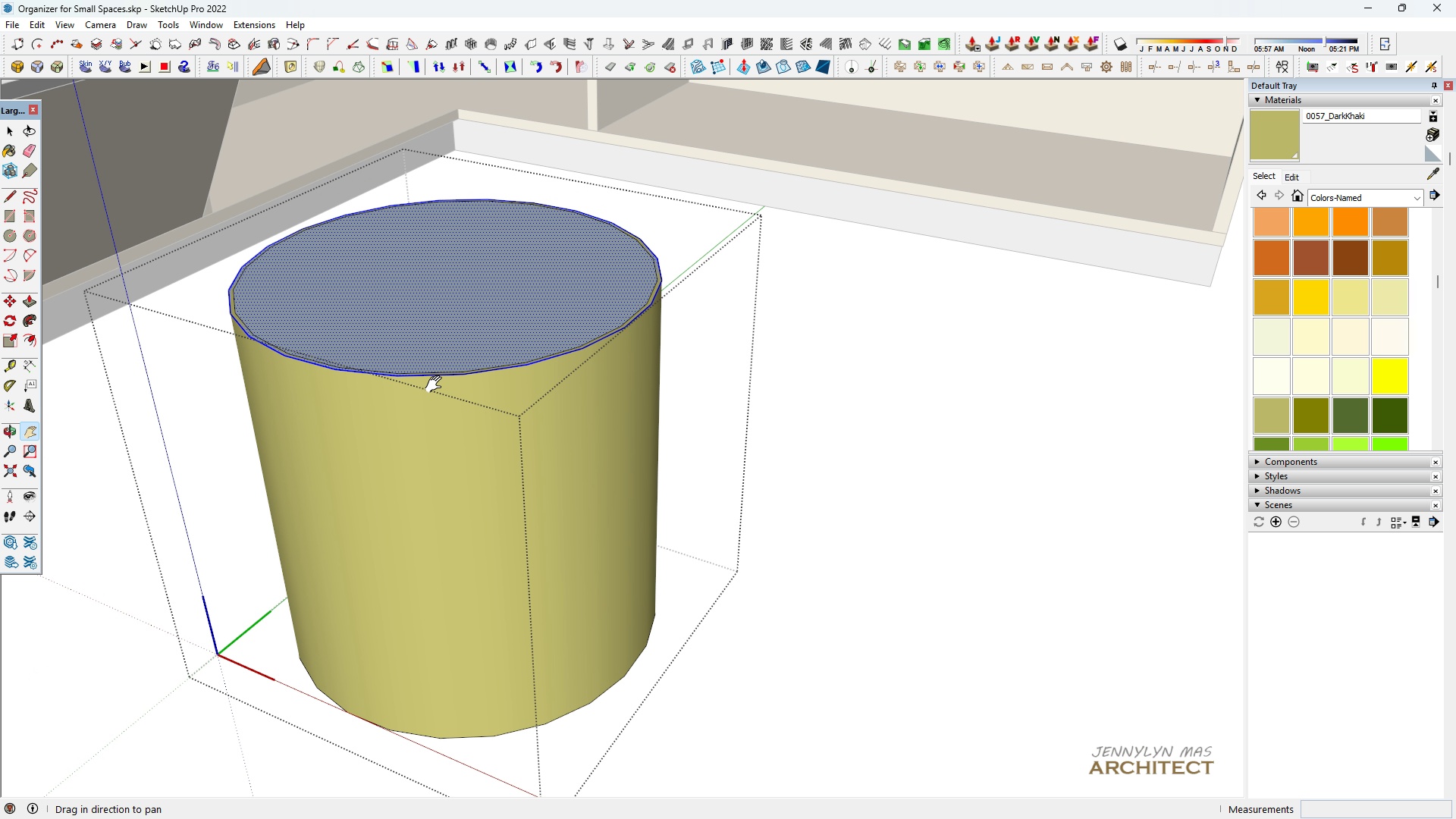 
key(Space)
 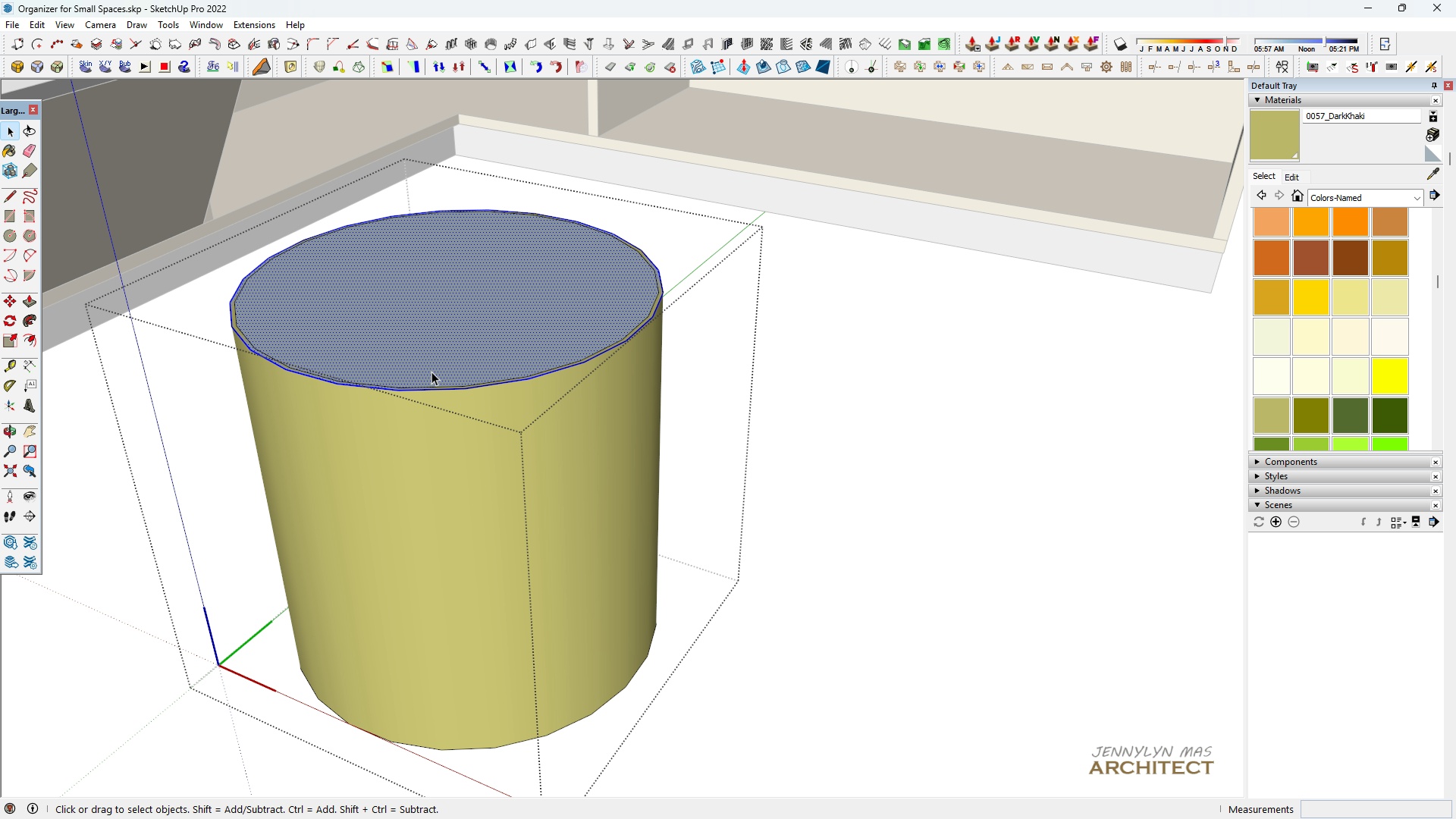 
key(P)
 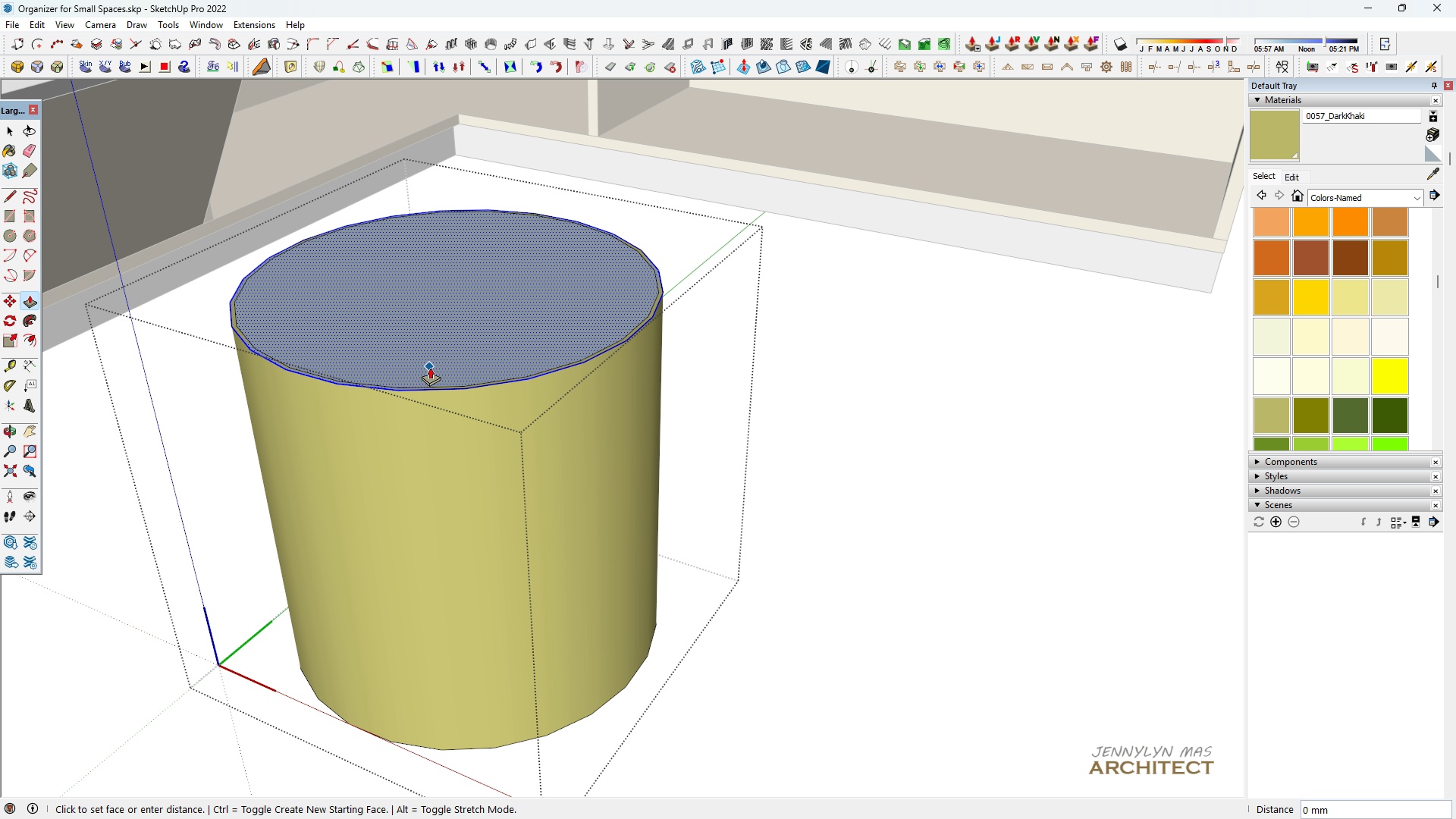 
left_click([430, 367])
 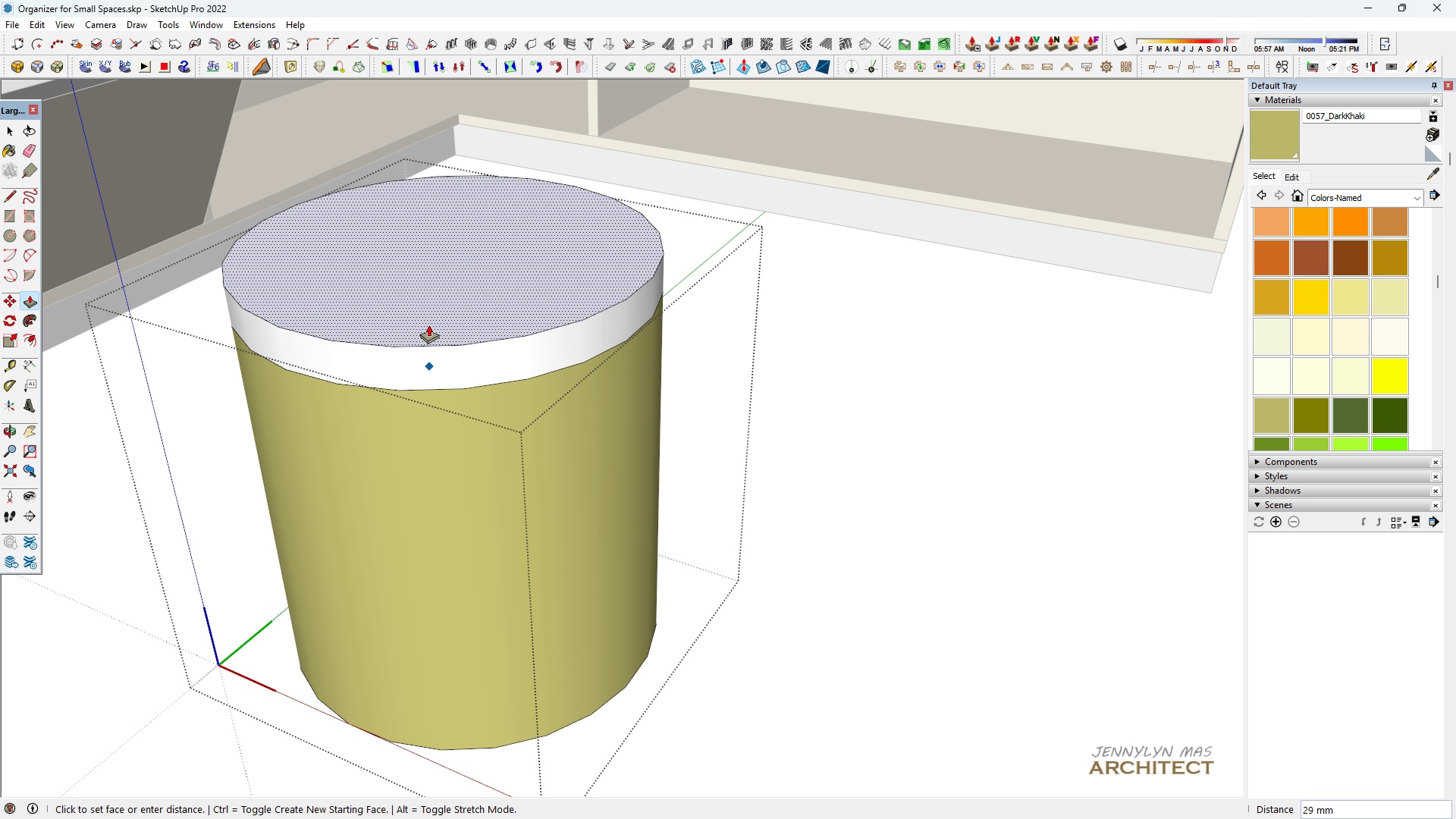 
key(Space)
 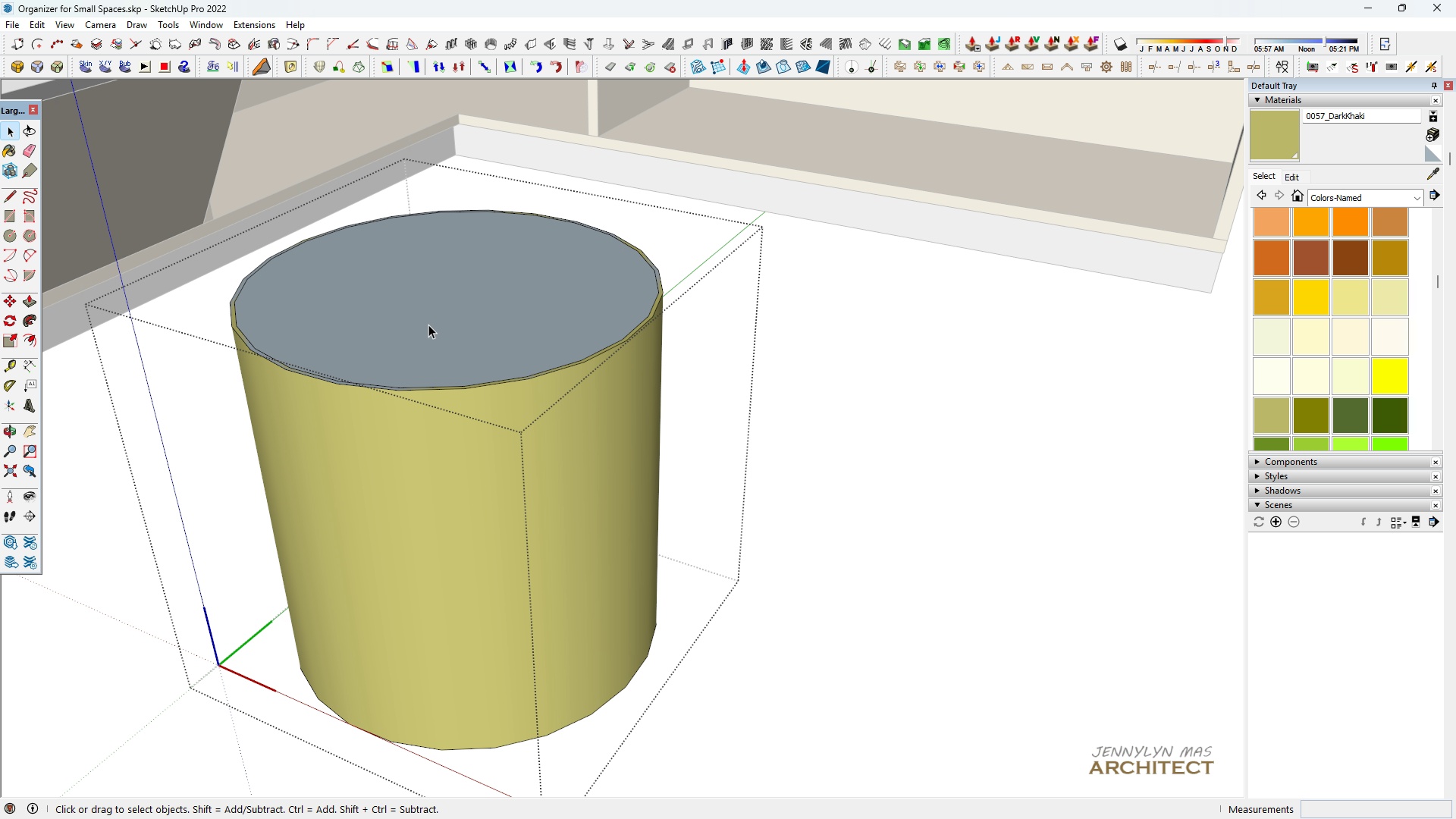 
scroll: coordinate [428, 325], scroll_direction: up, amount: 5.0
 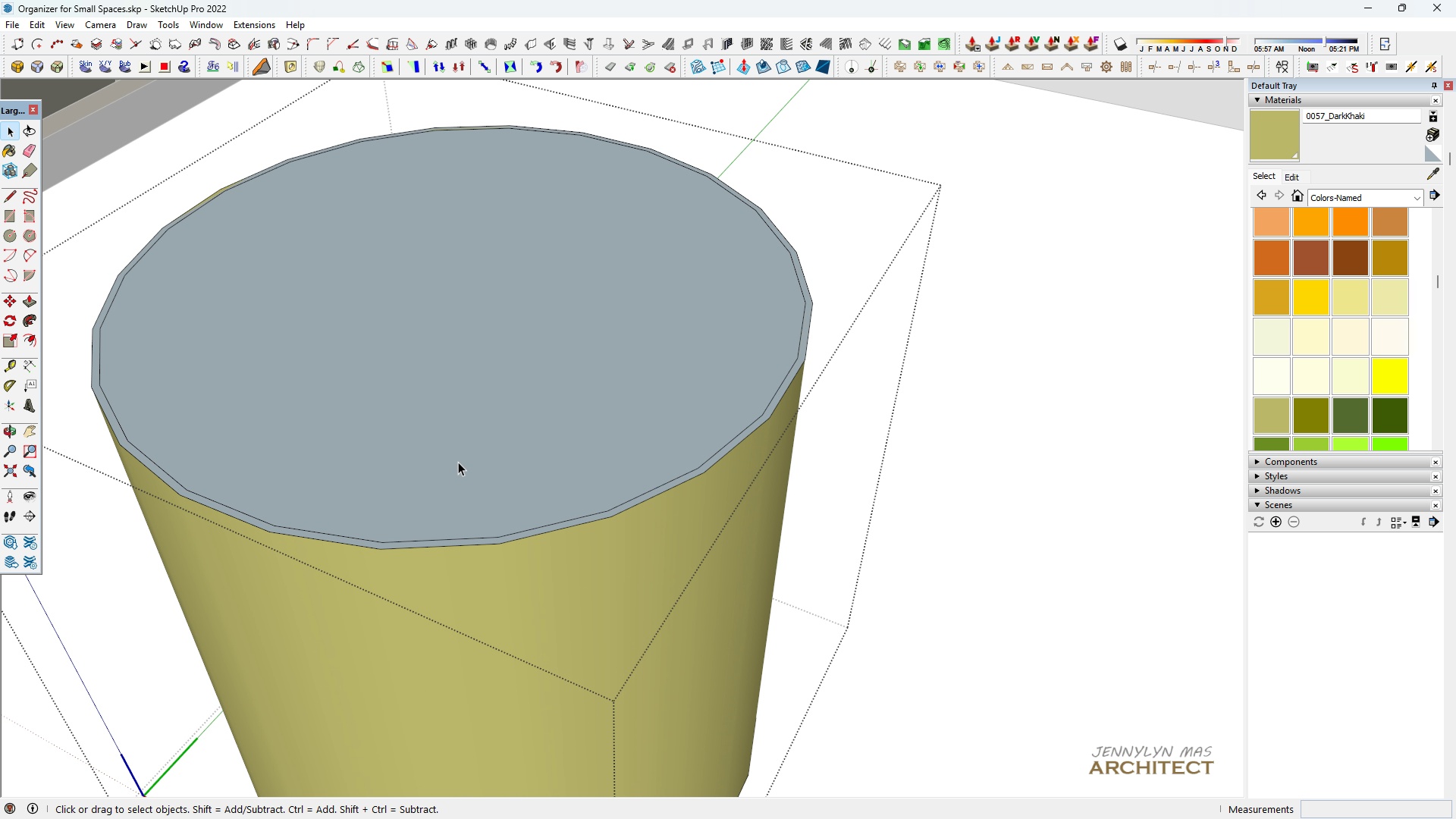 
key(F)
 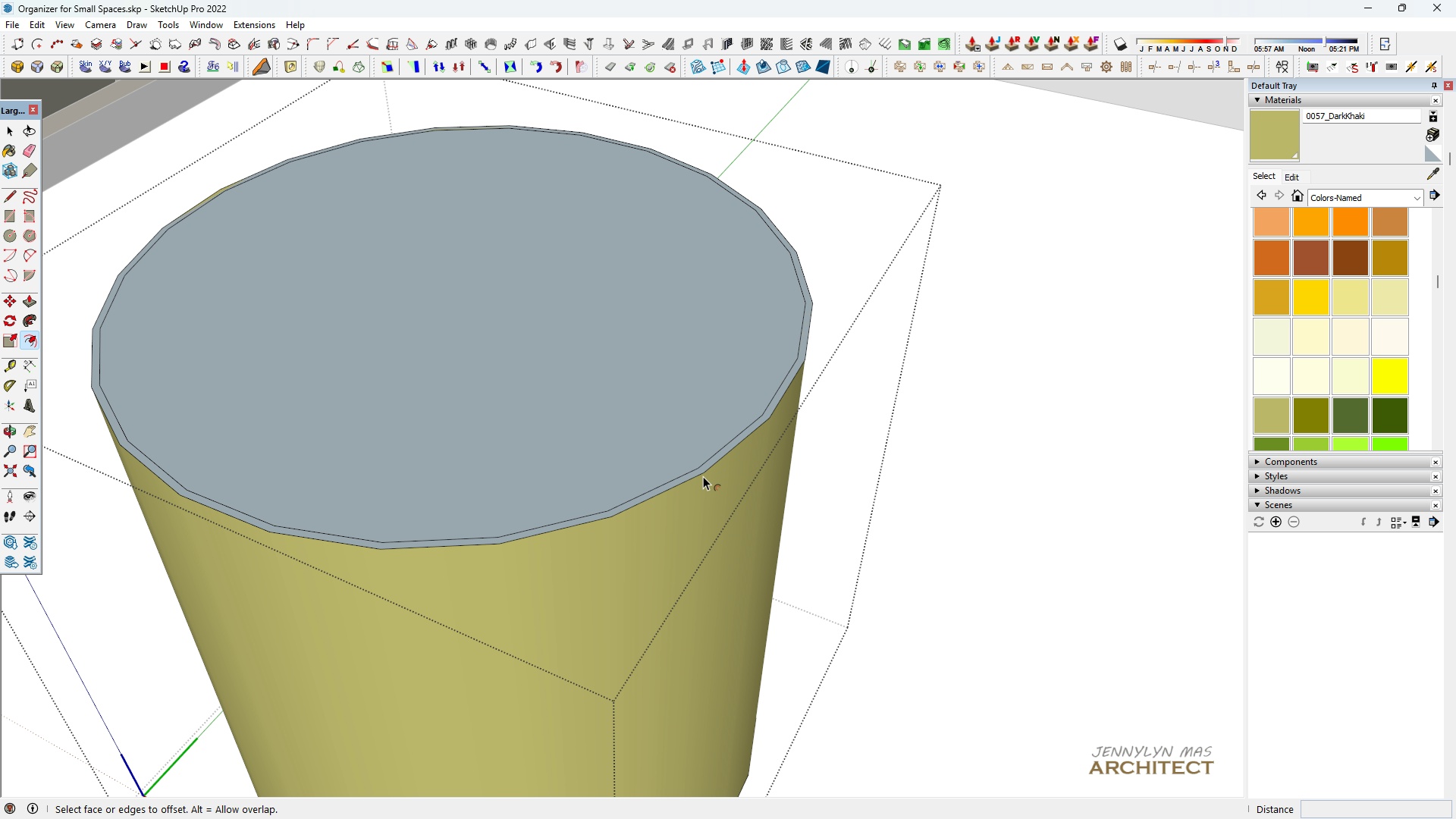 
key(Space)
 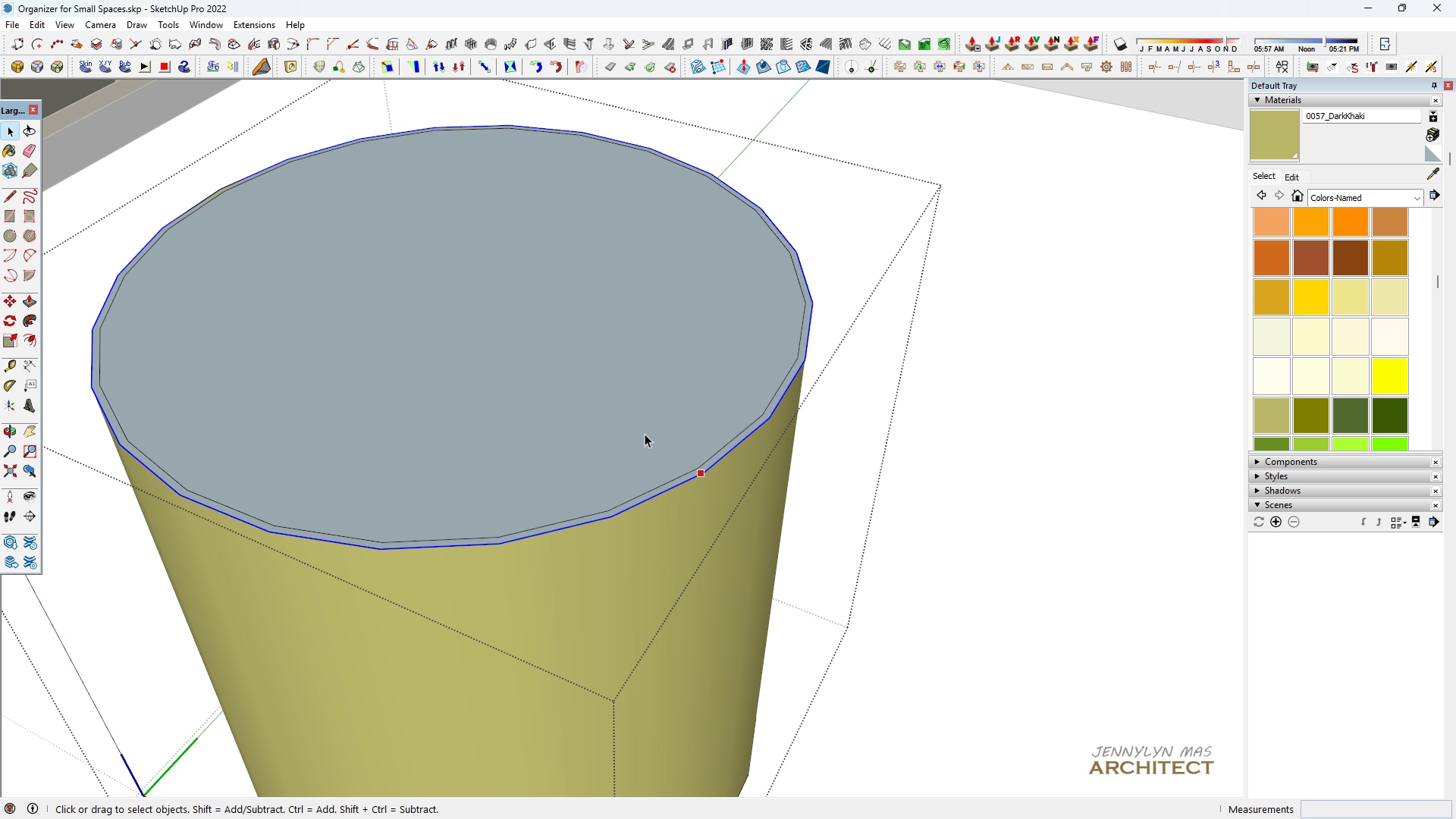 
key(P)
 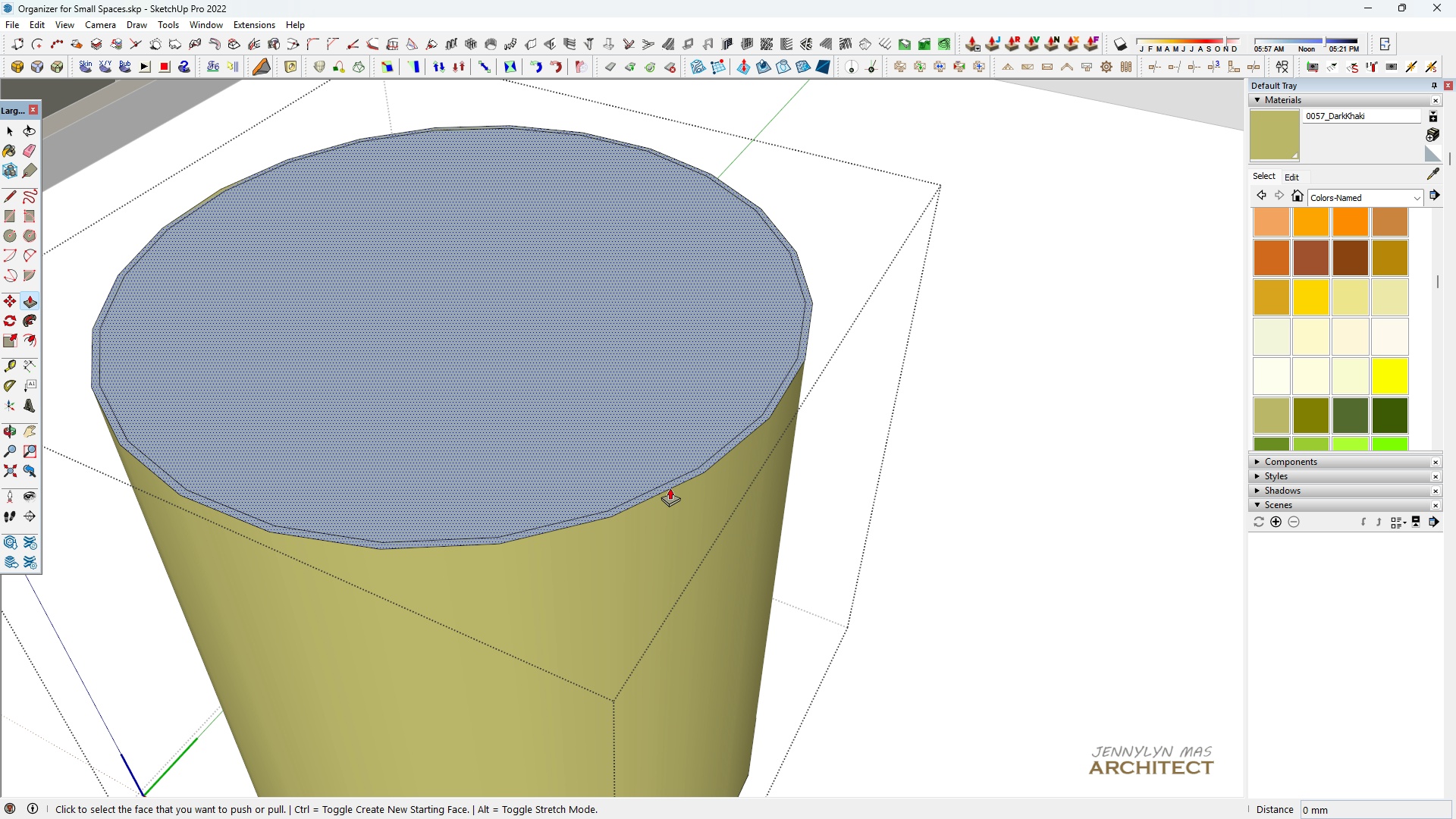 
key(Space)
 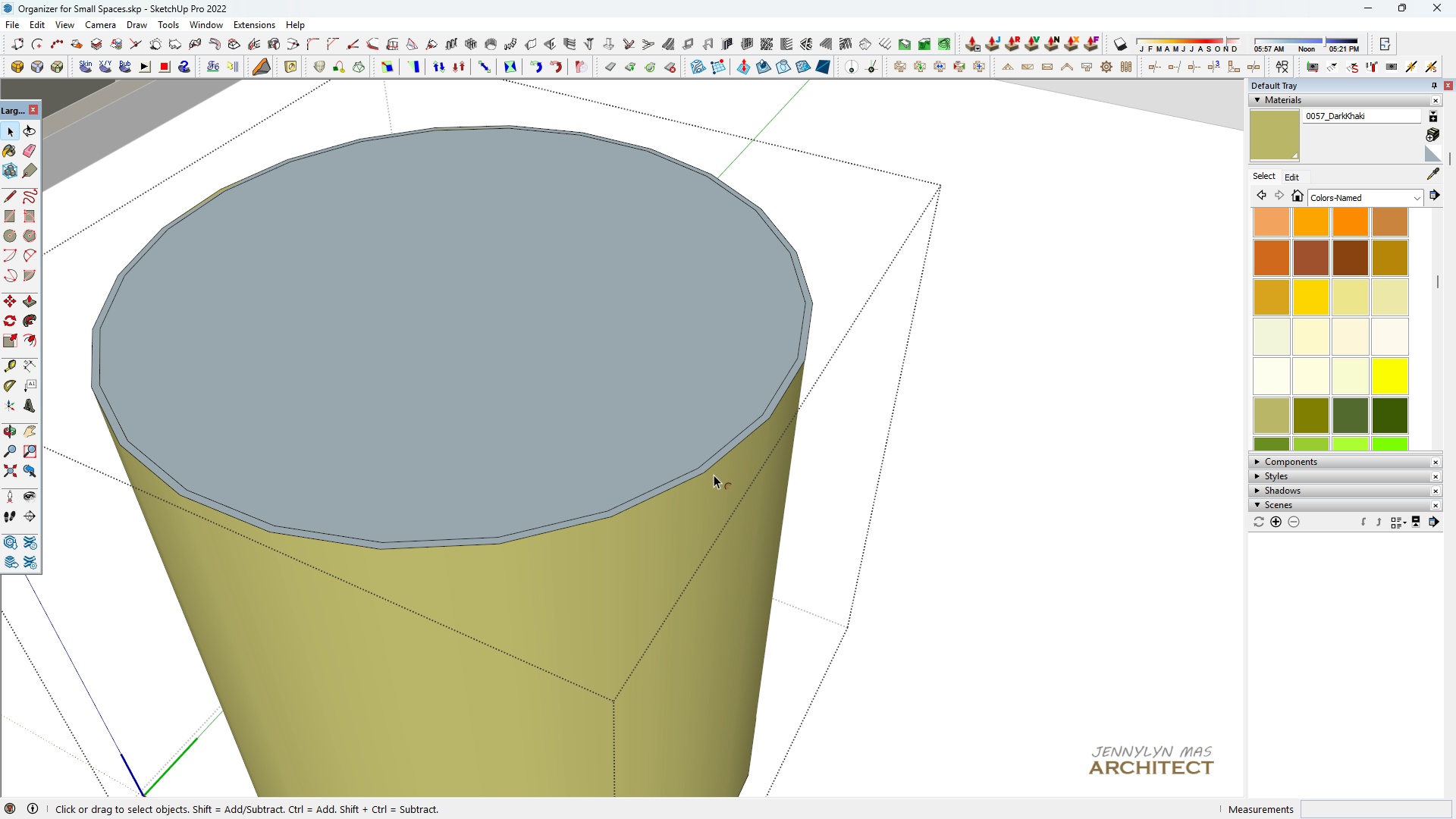 
key(F)
 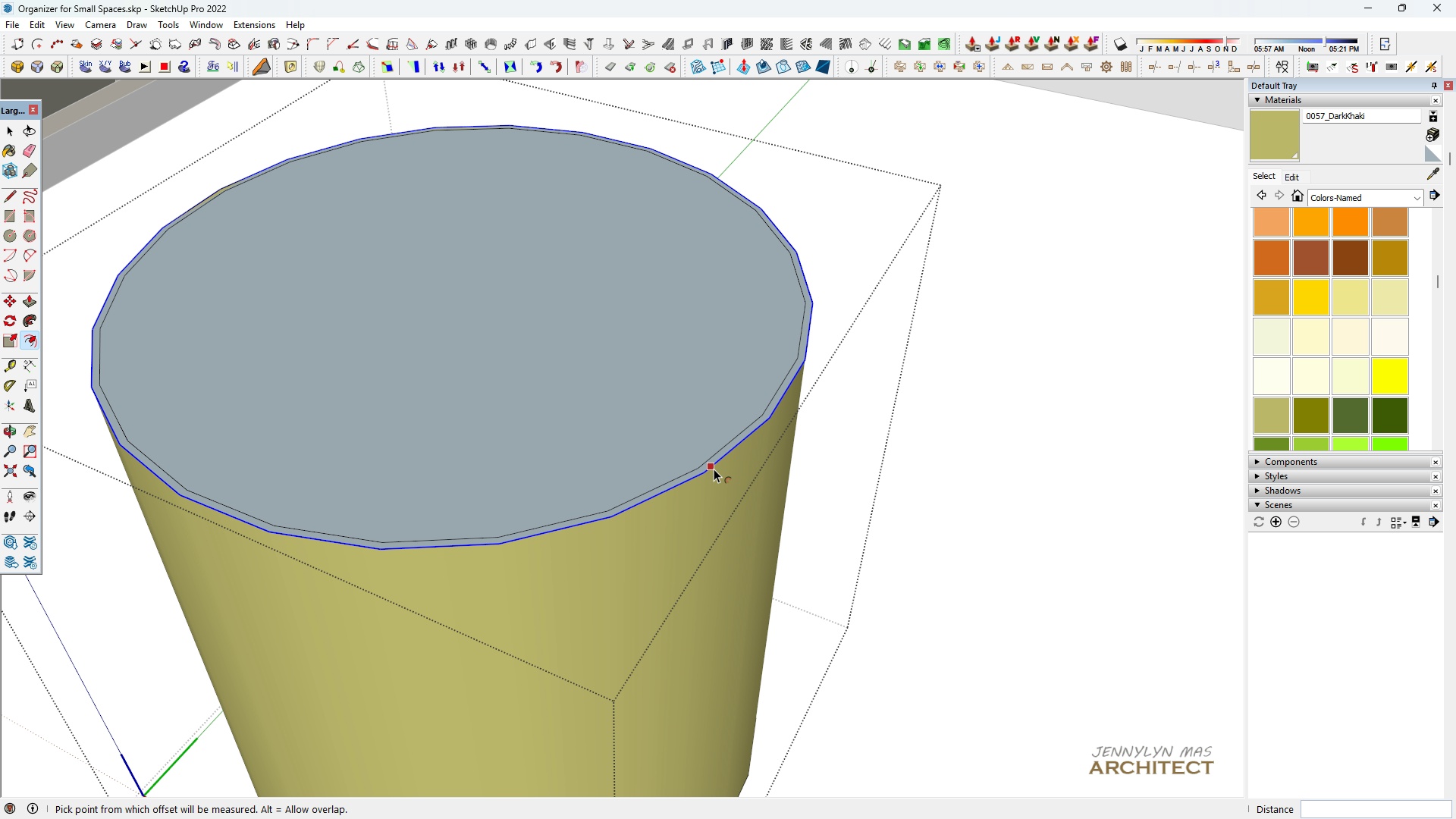 
left_click([714, 469])
 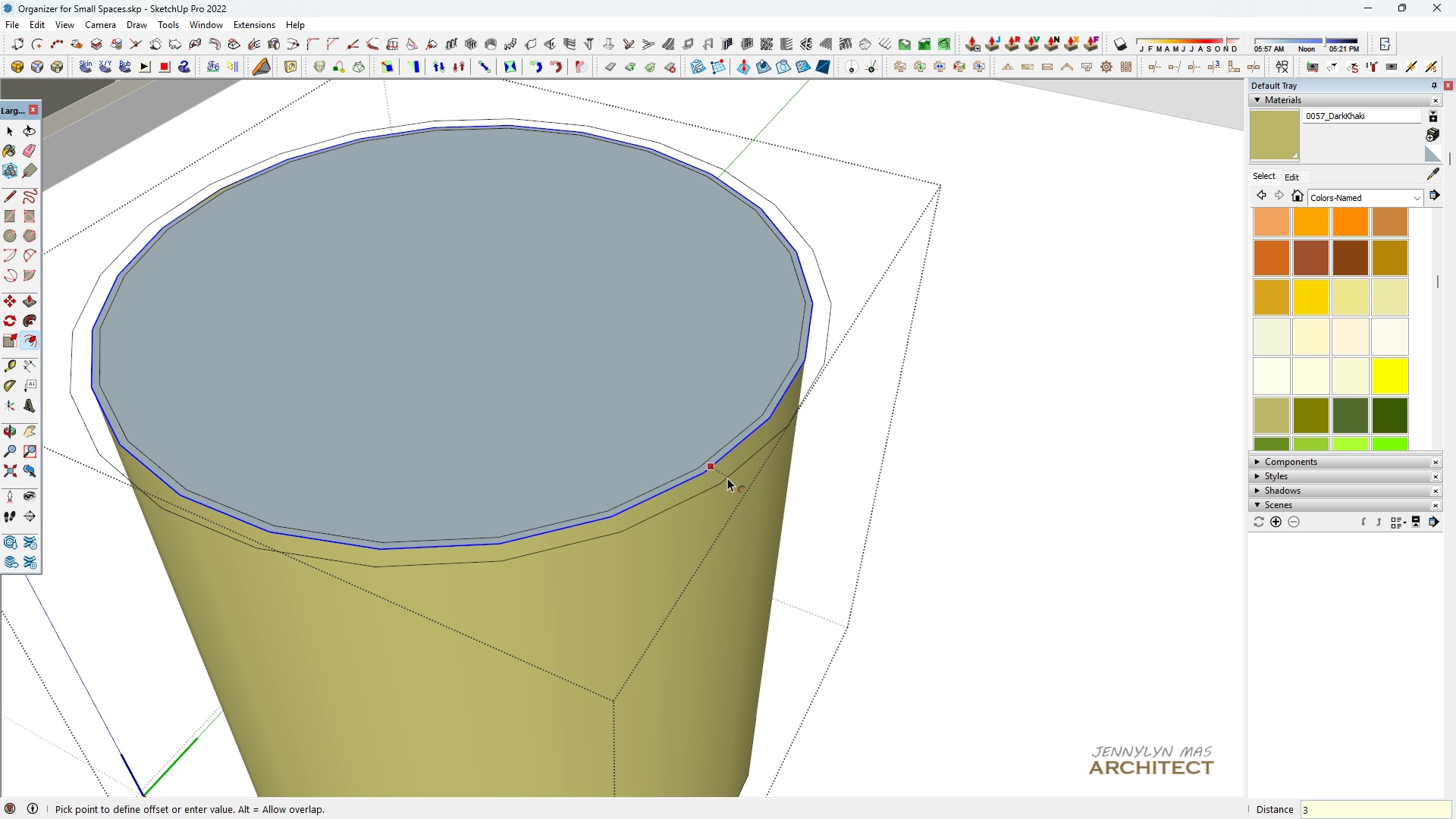 
key(3)
 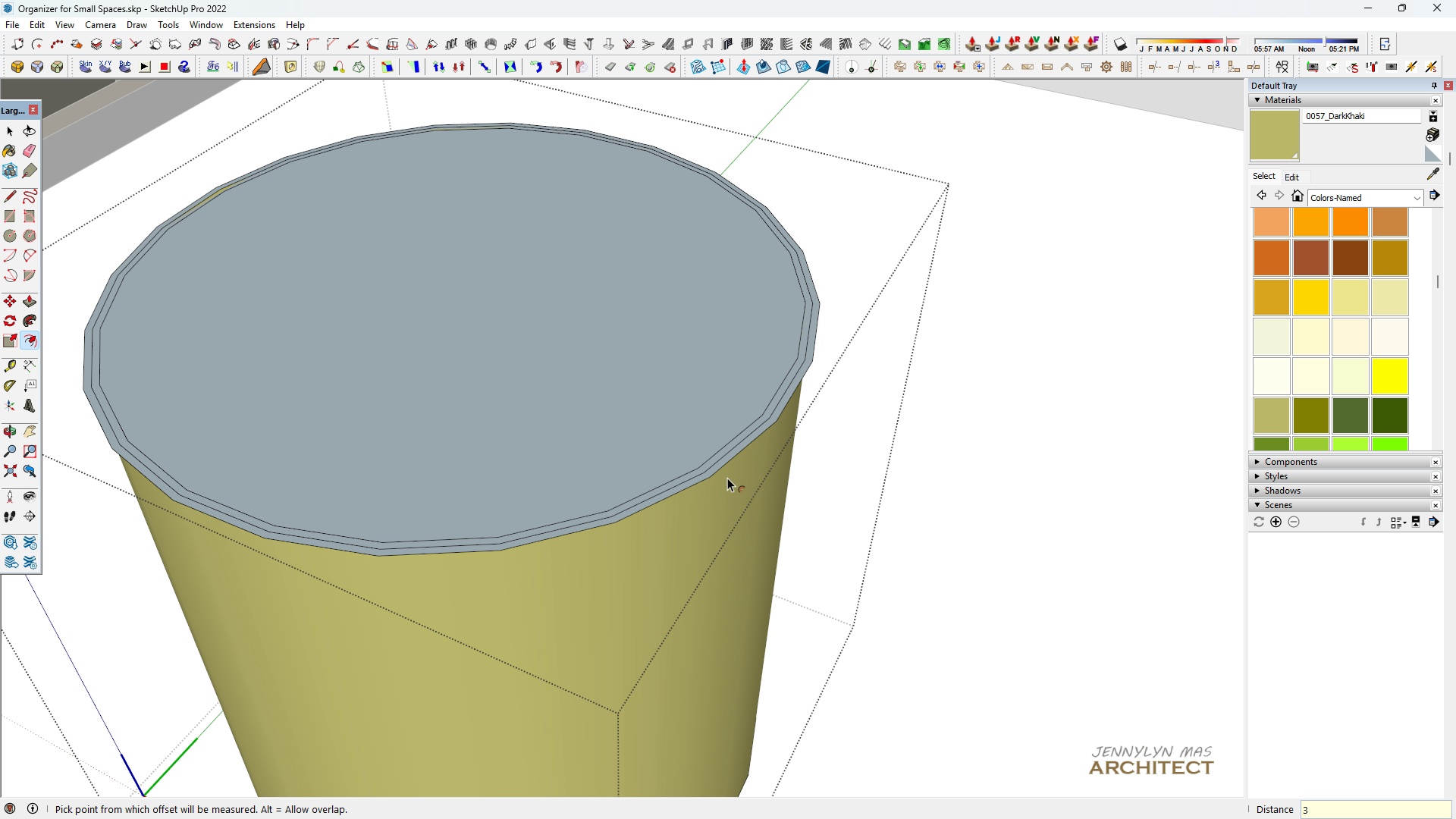 
key(Enter)
 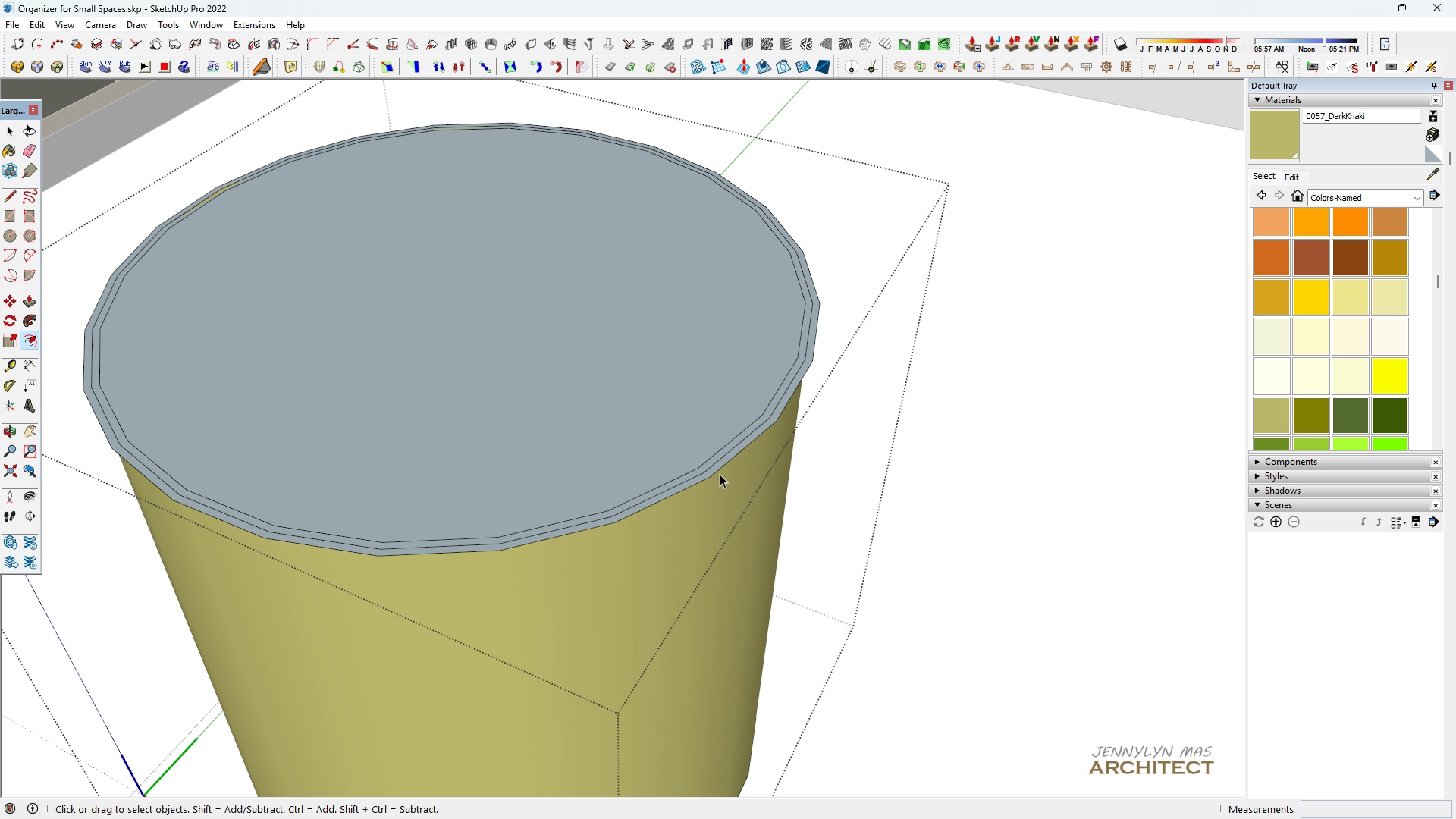 
key(Space)
 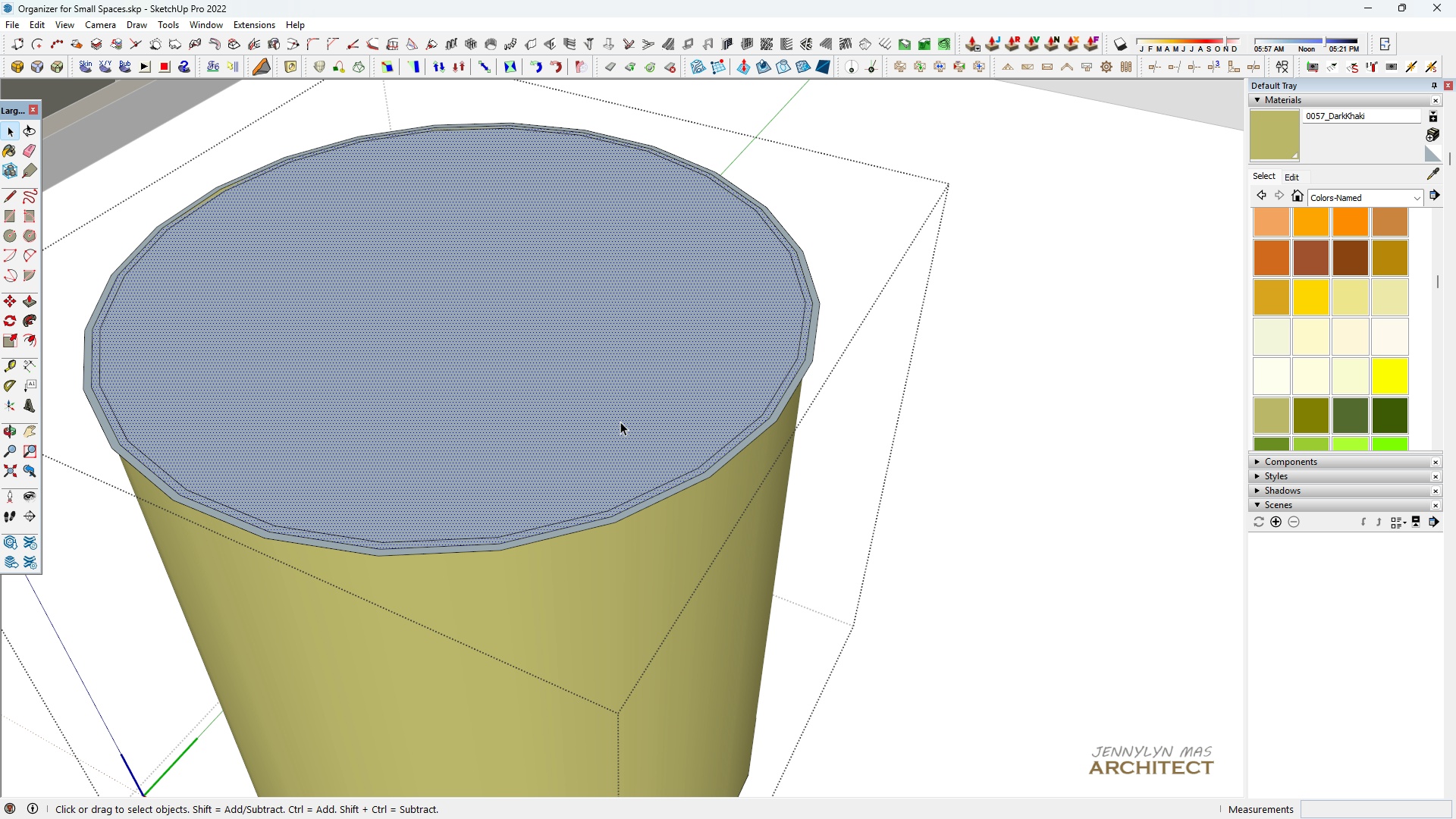 
left_click([626, 422])
 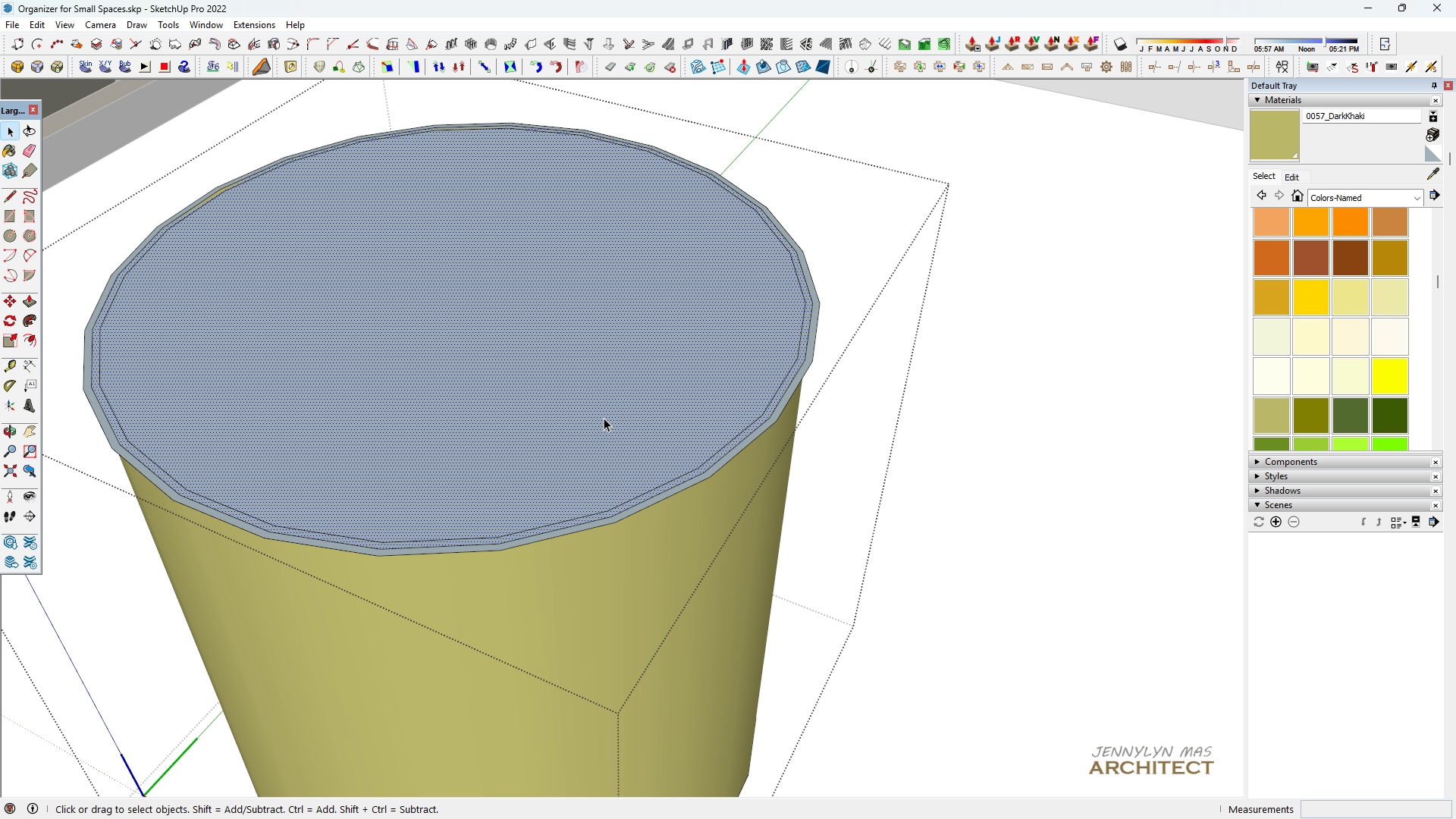 
key(P)
 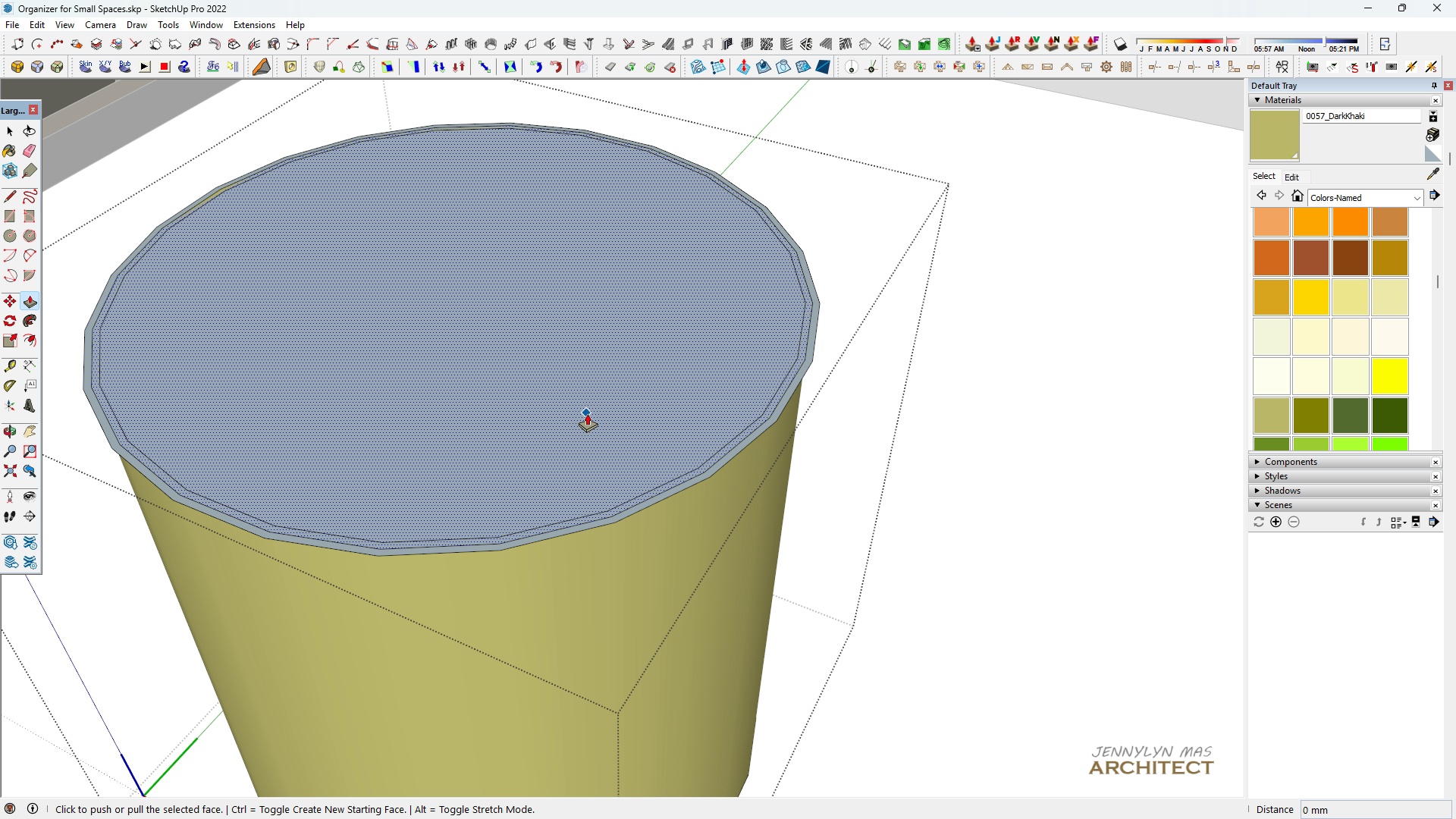 
left_click([587, 413])
 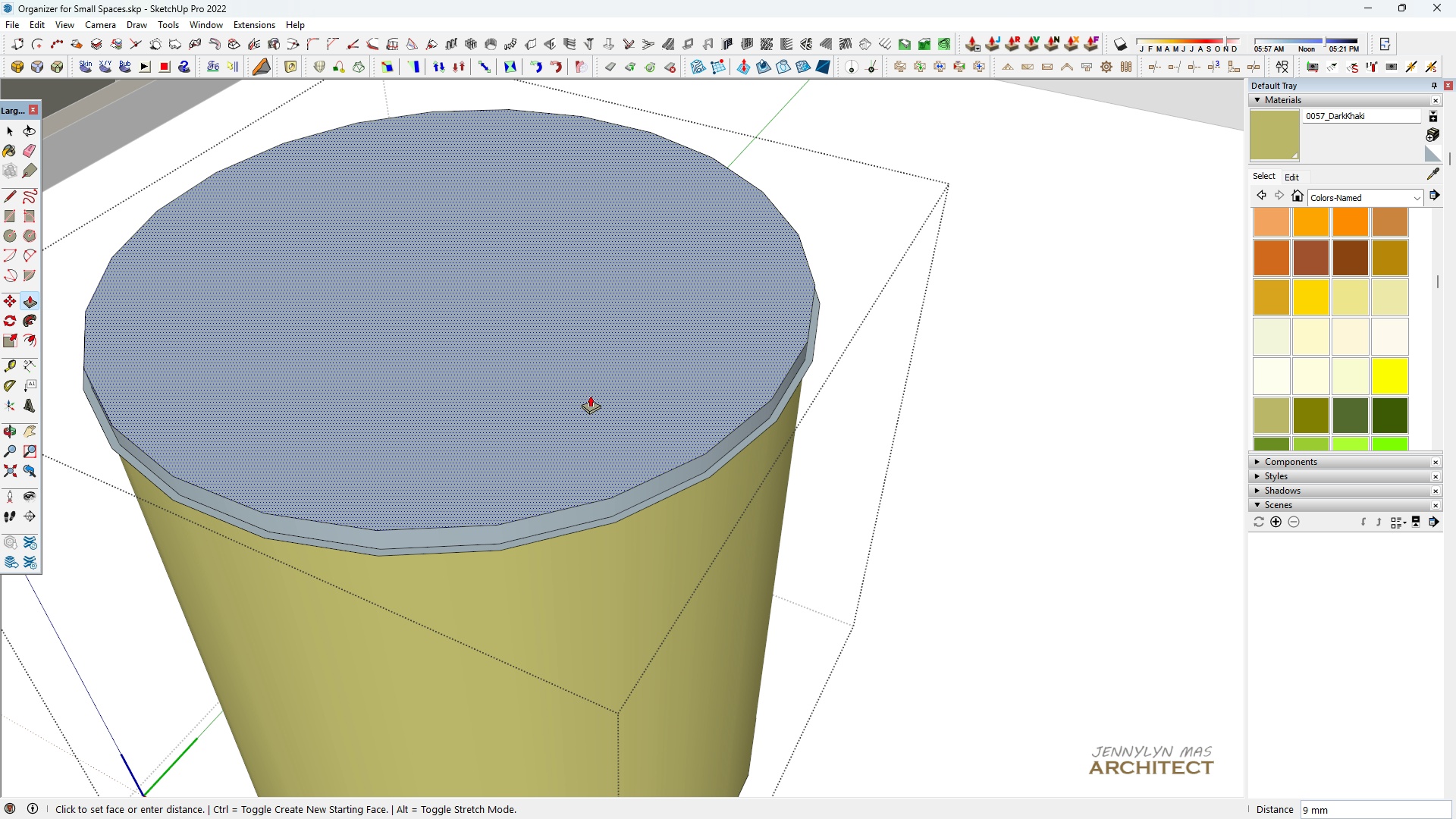 
key(3)
 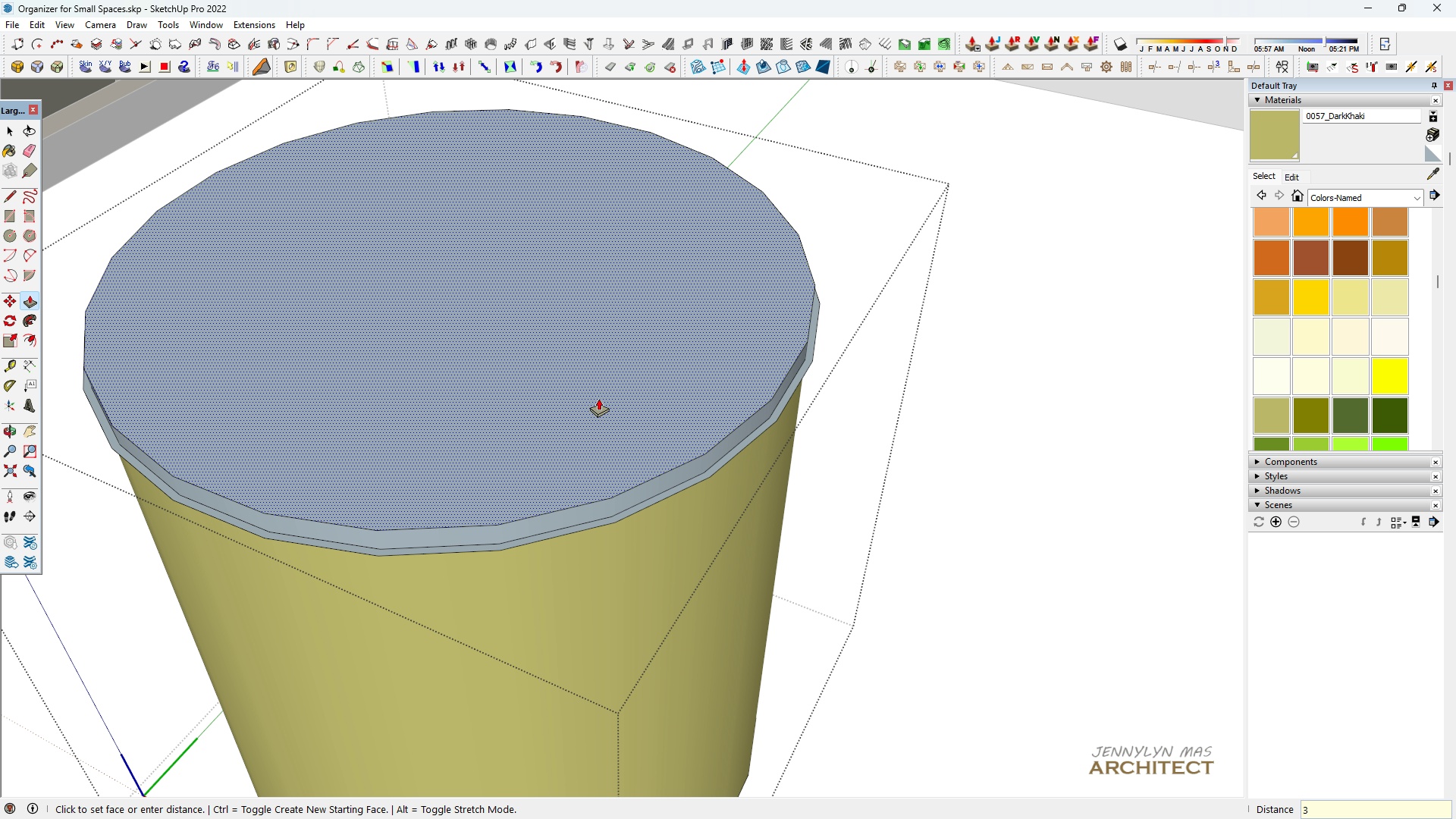 
key(Enter)
 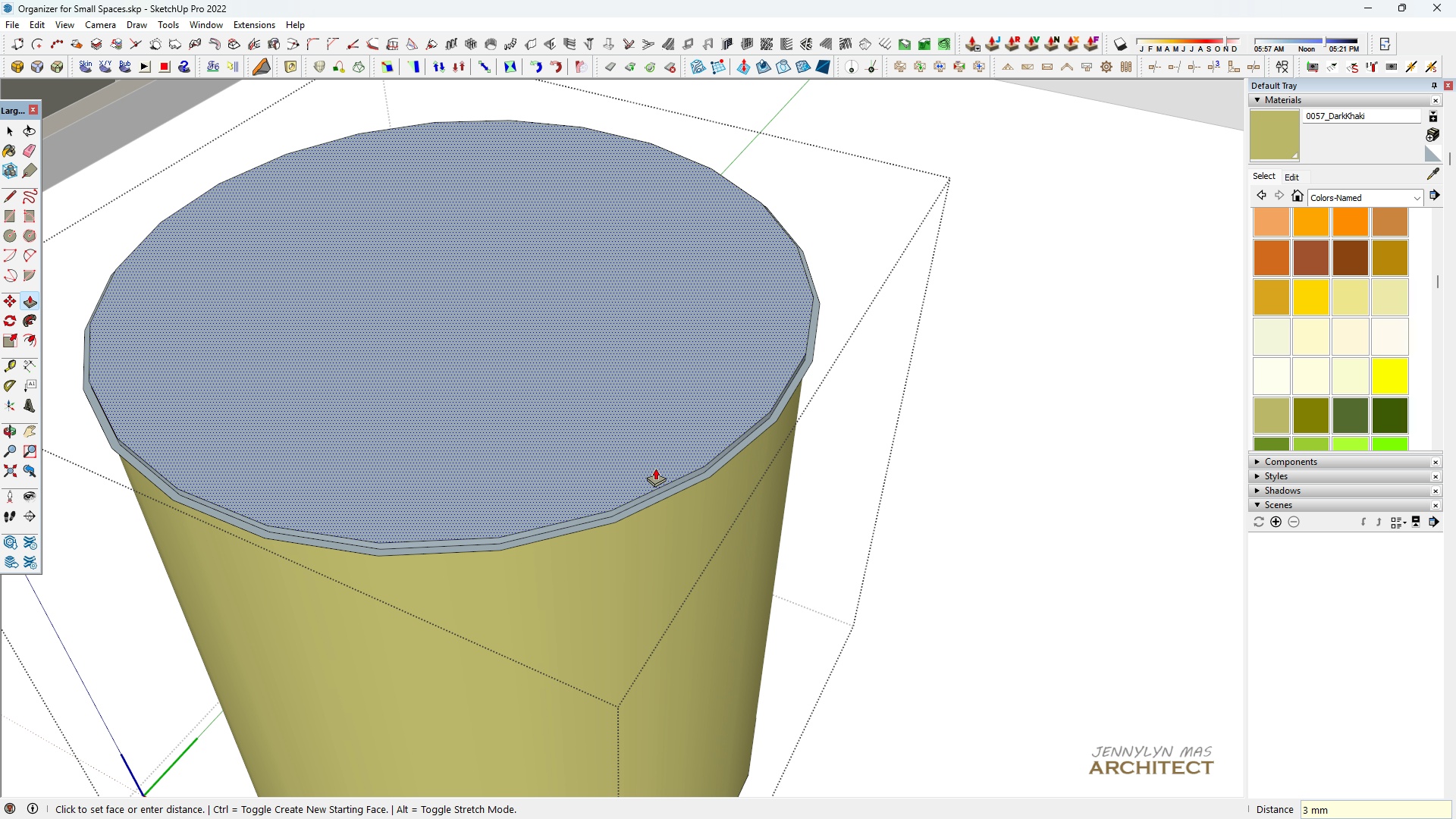 
scroll: coordinate [676, 499], scroll_direction: up, amount: 8.0
 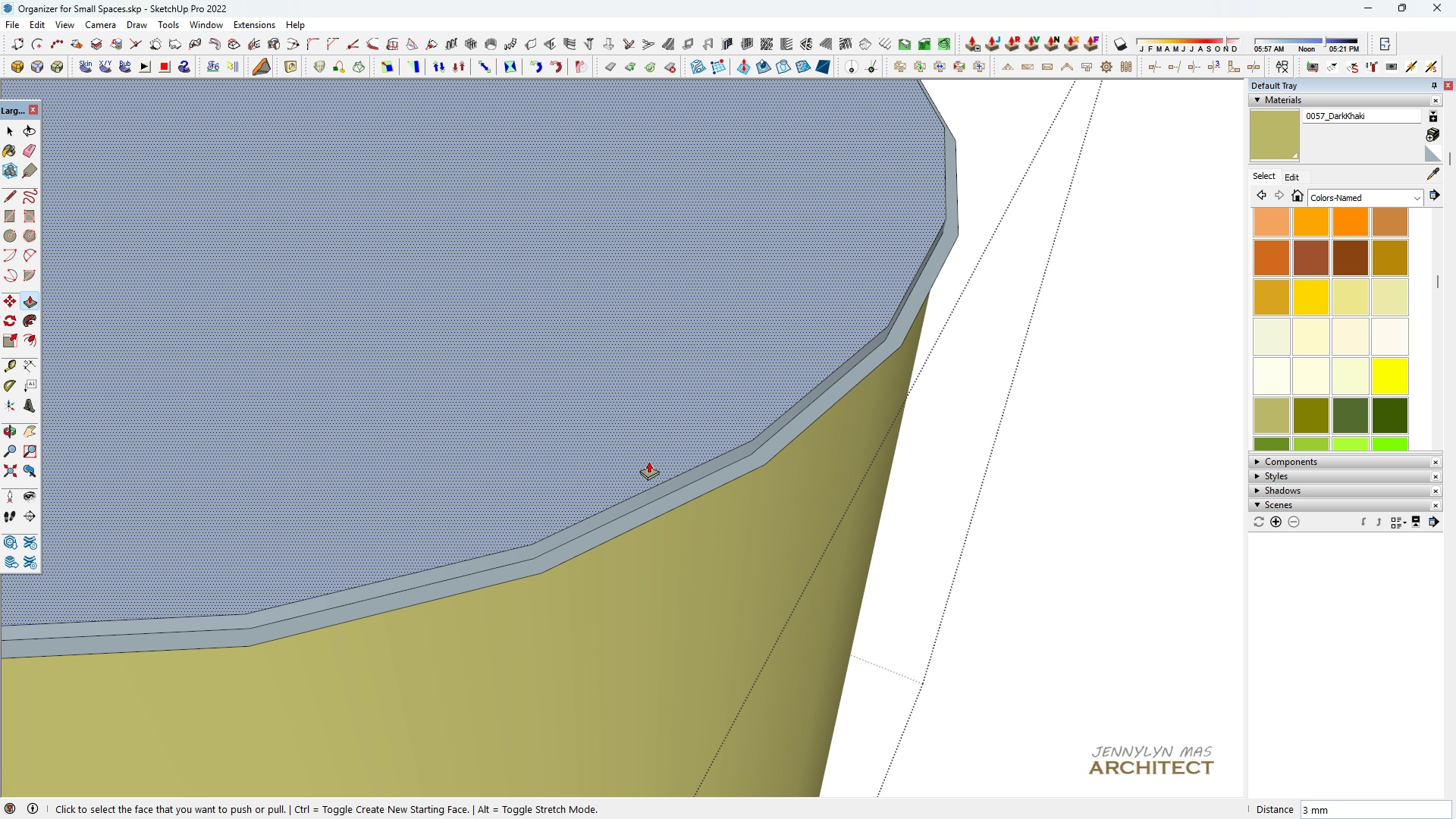 
key(Control+ControlLeft)
 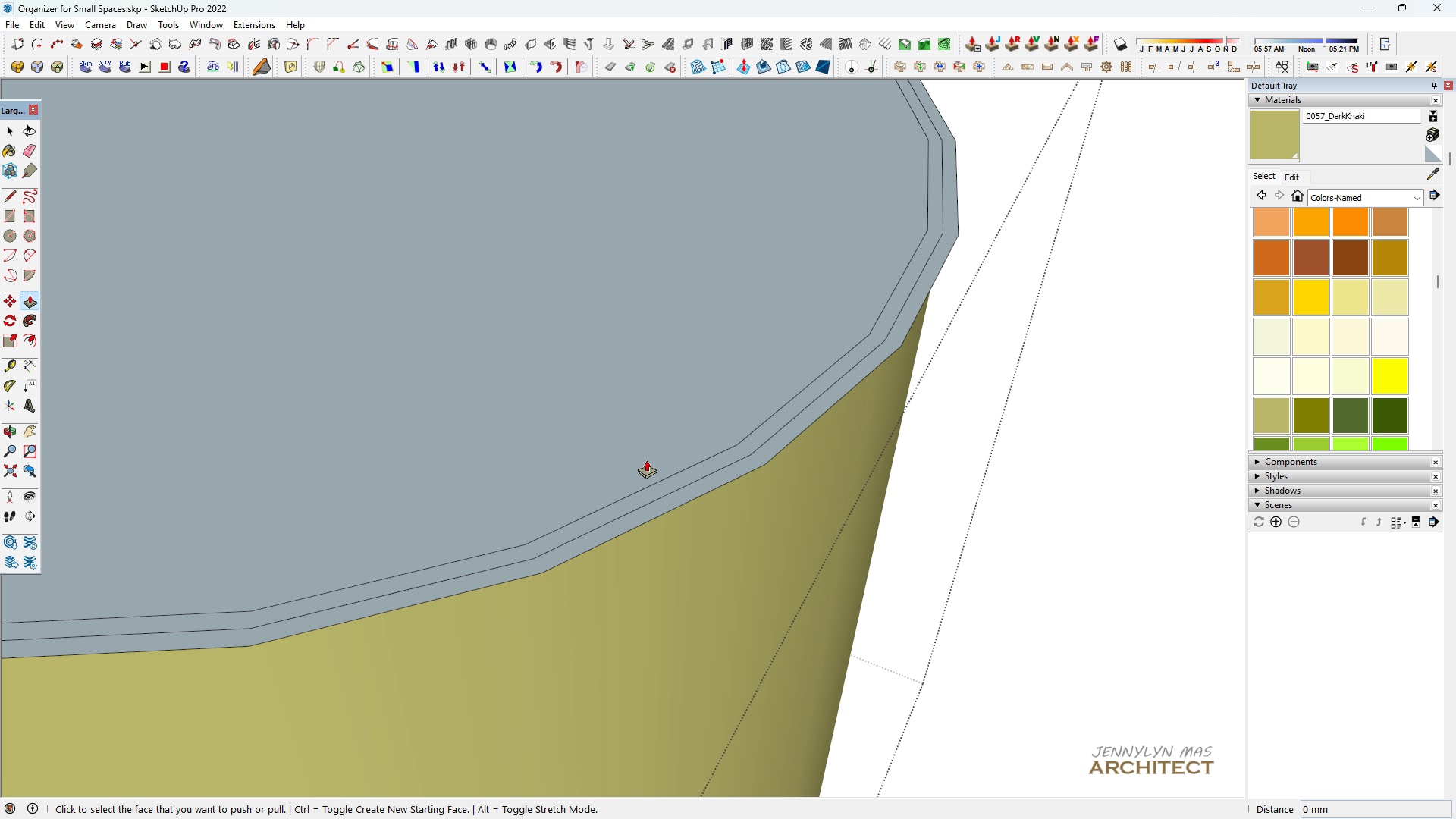 
key(Control+Z)
 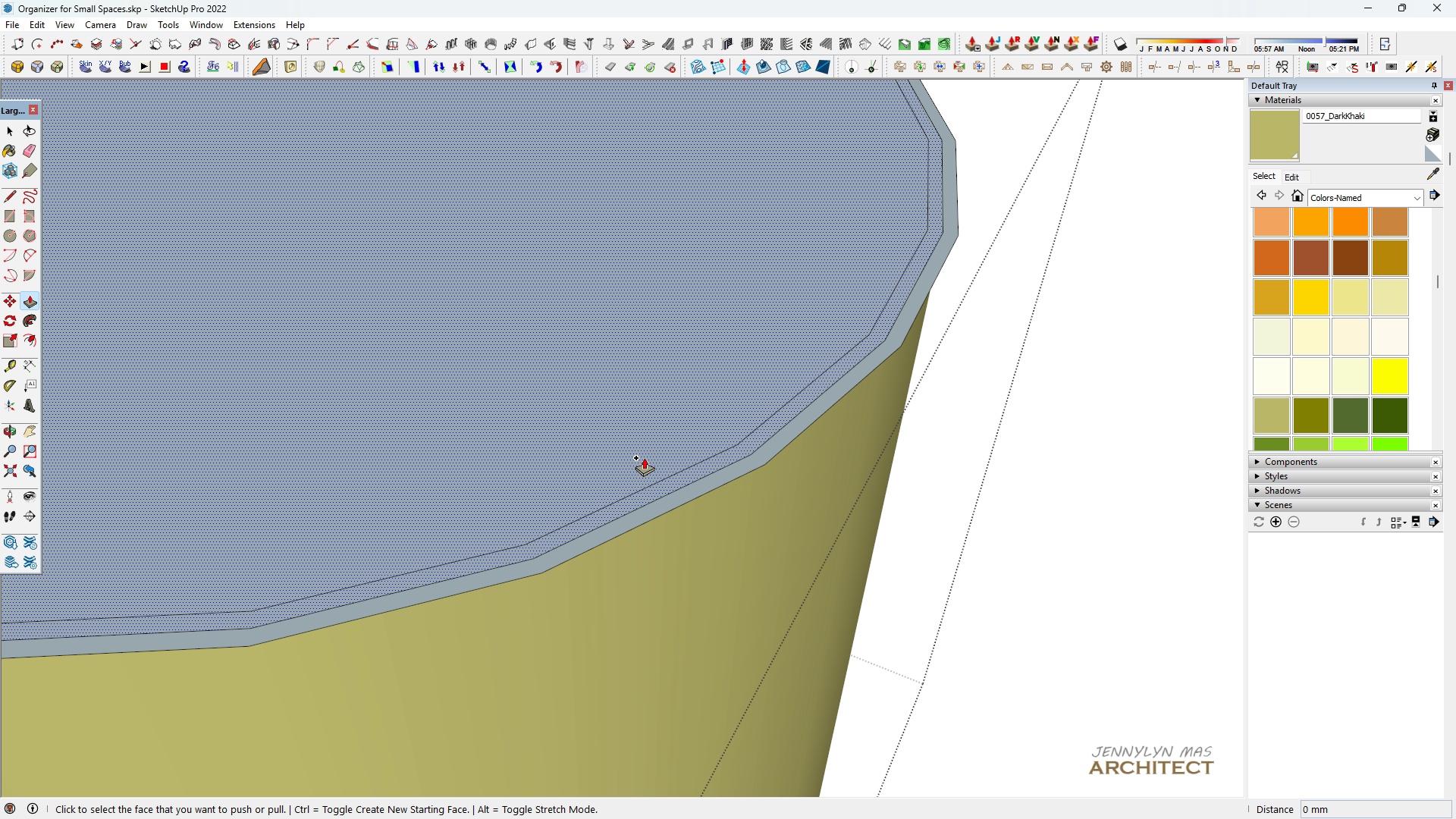 
key(Control+ControlLeft)
 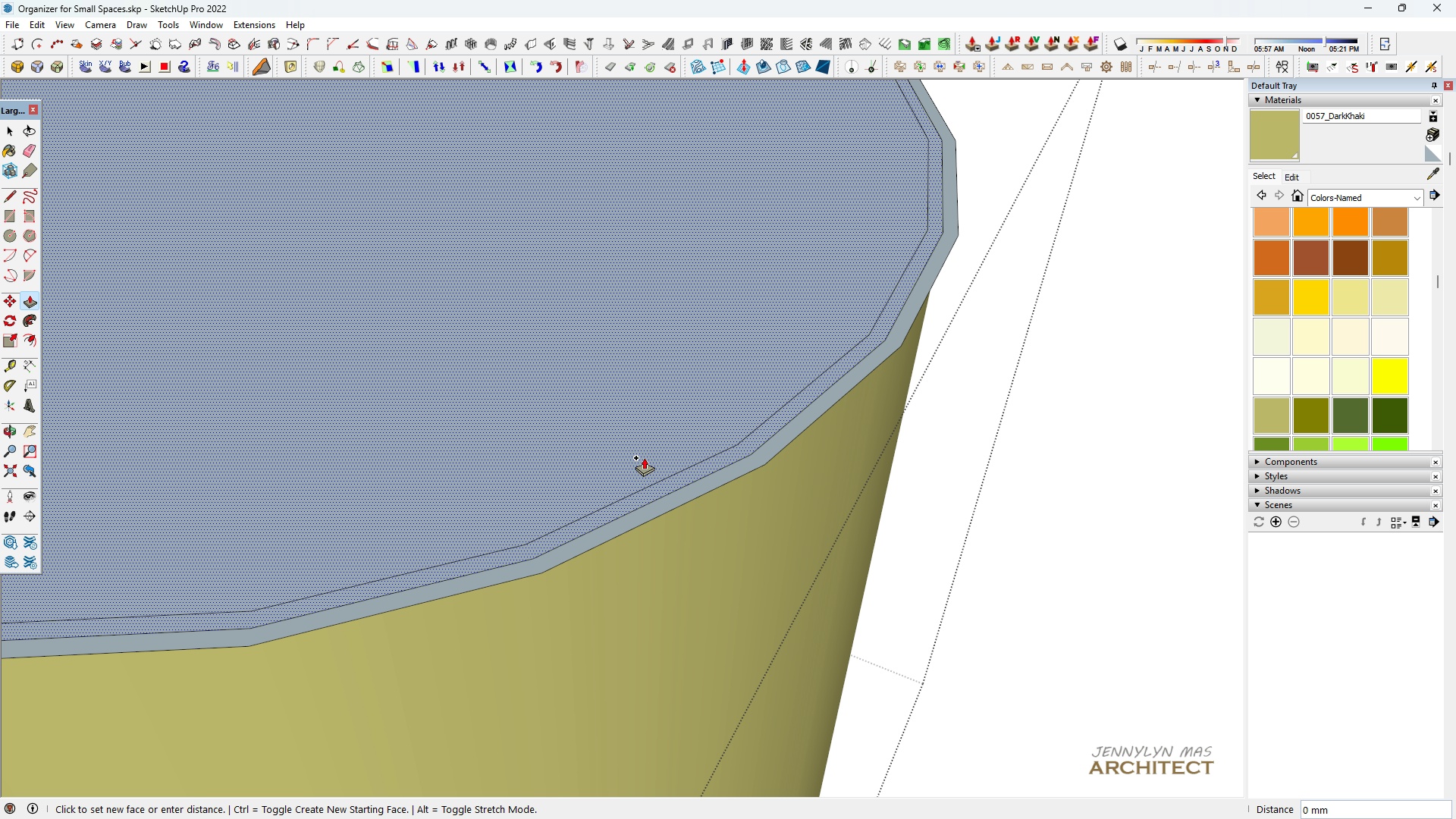 
left_click([644, 457])
 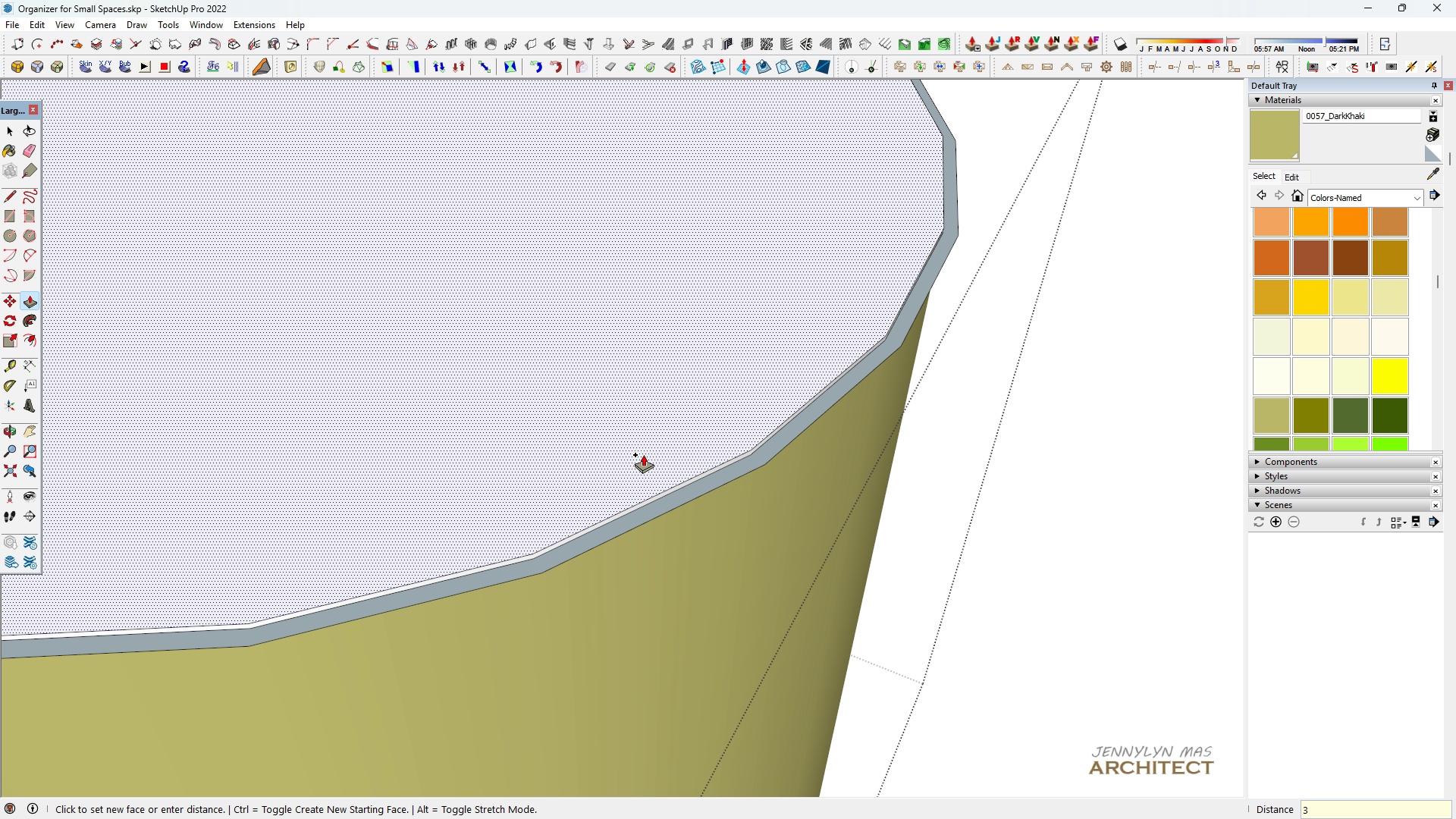 
key(3)
 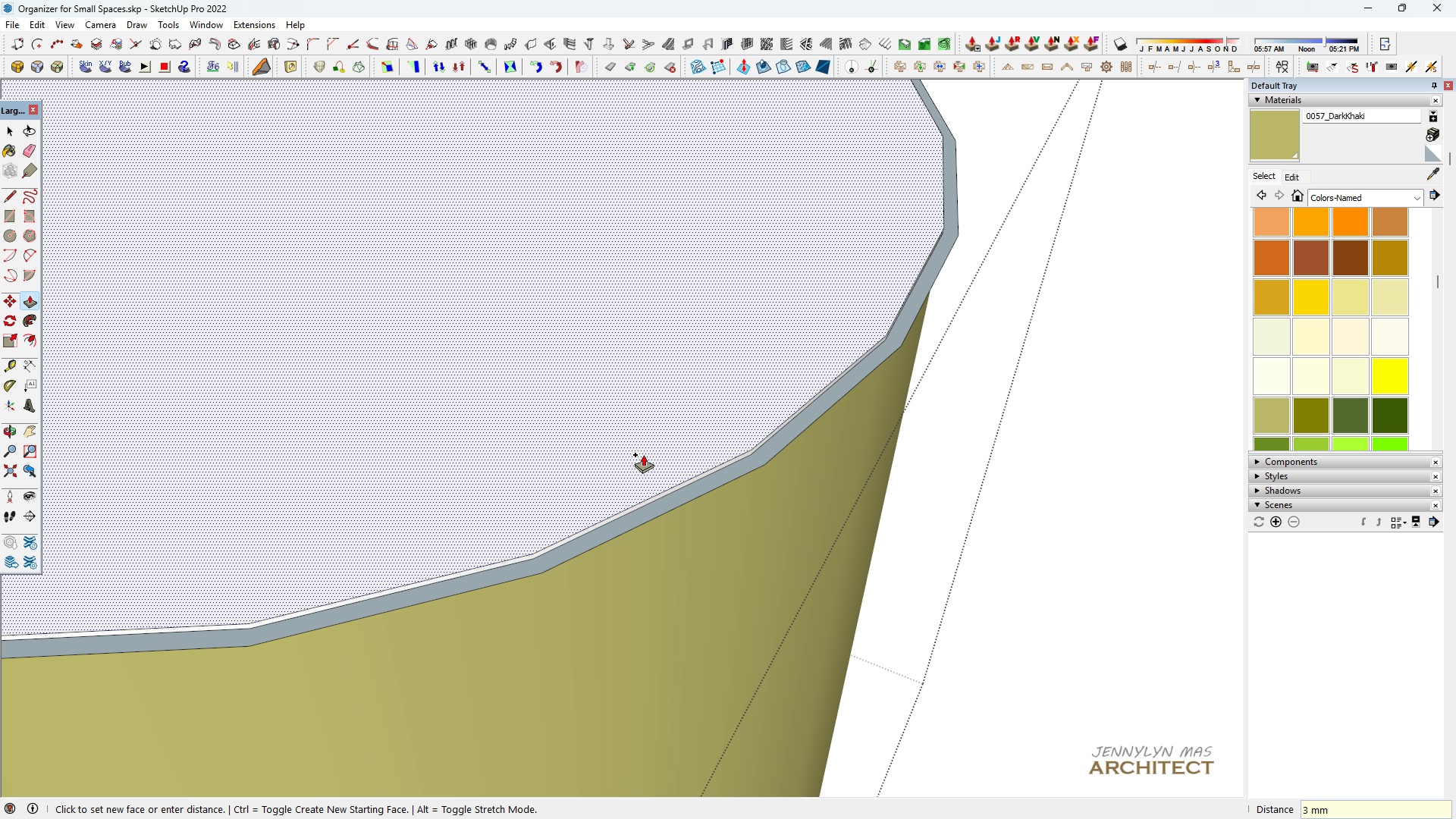 
key(Enter)
 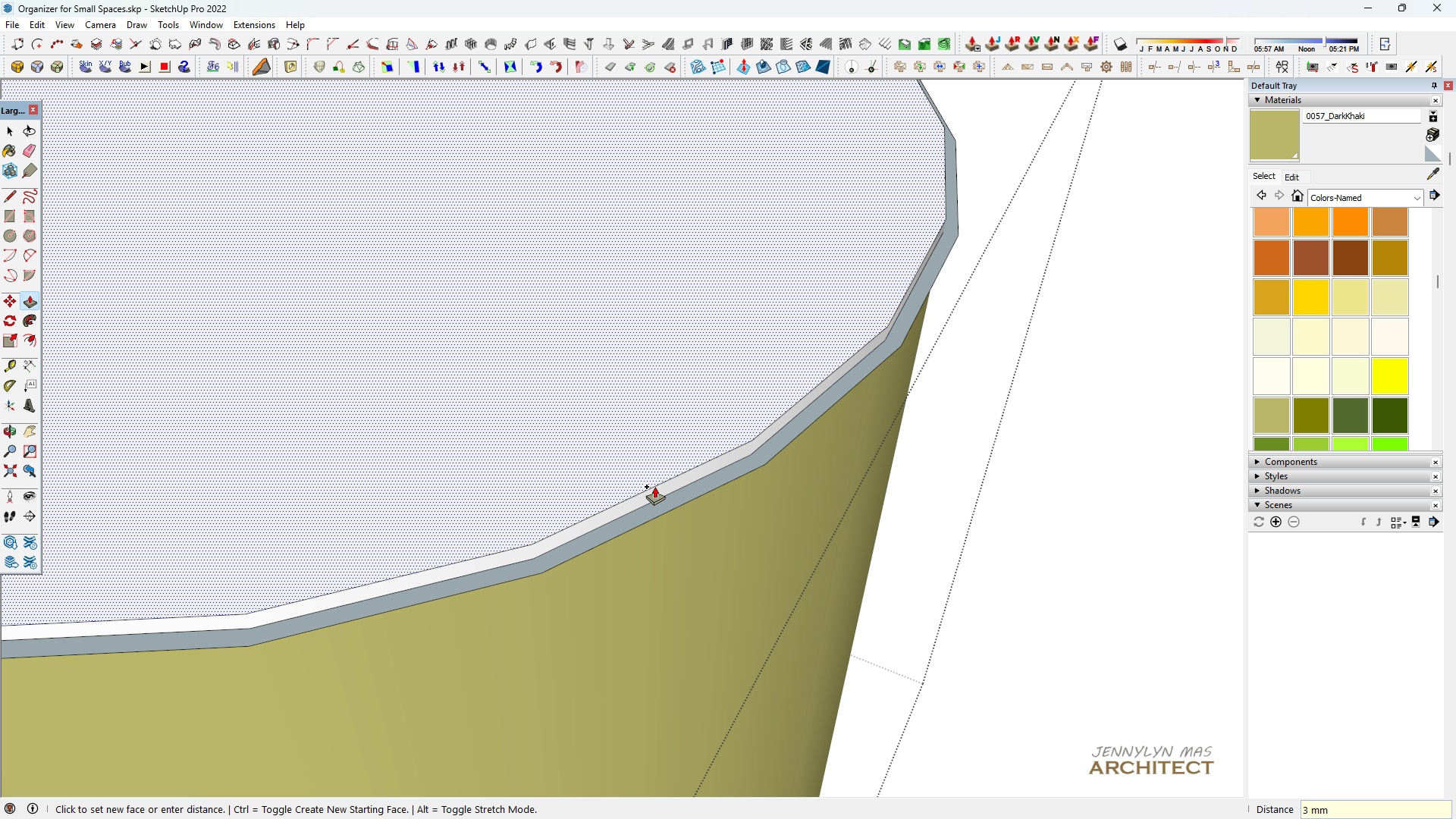 
scroll: coordinate [656, 490], scroll_direction: up, amount: 4.0
 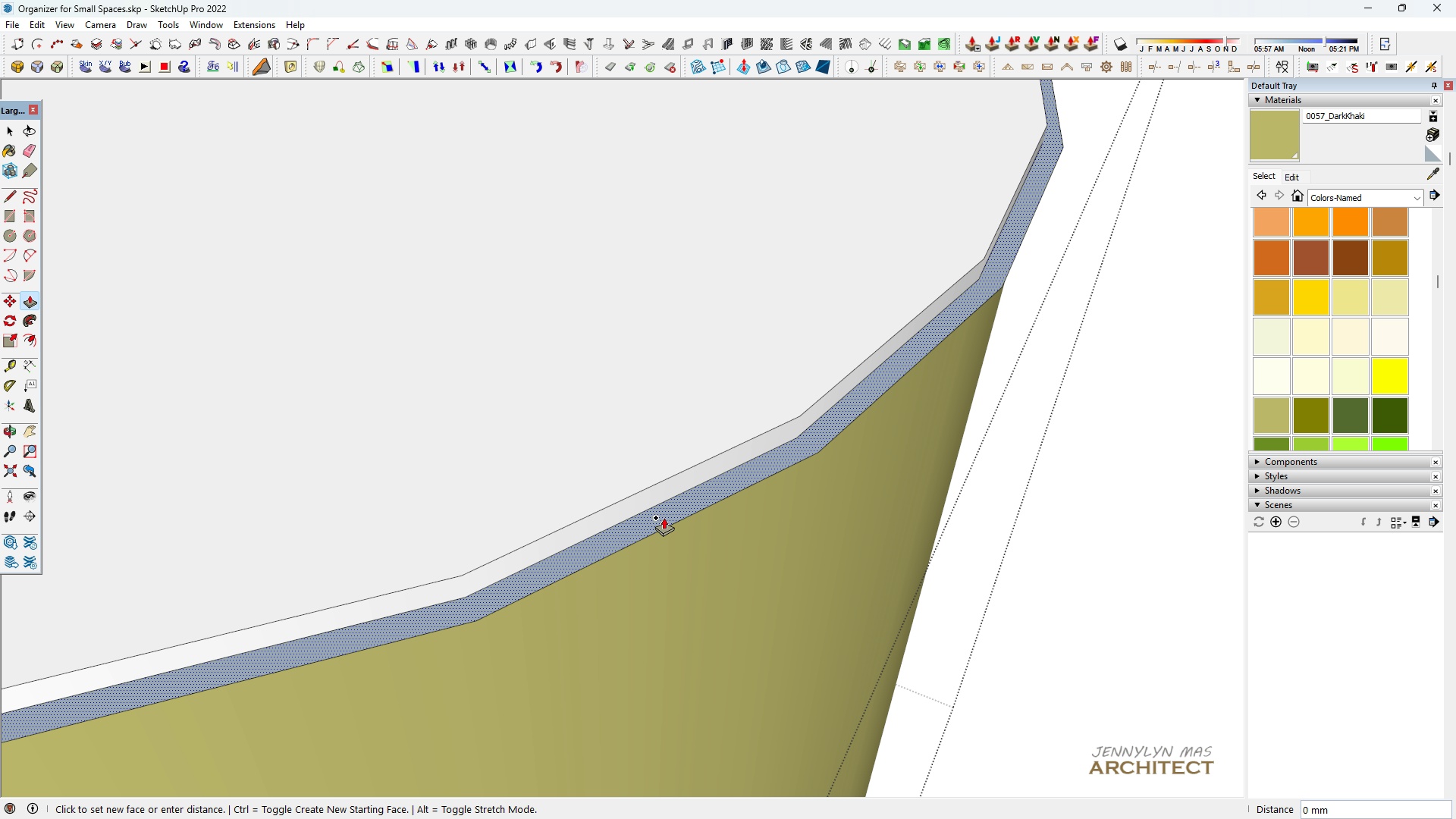 
double_click([664, 517])
 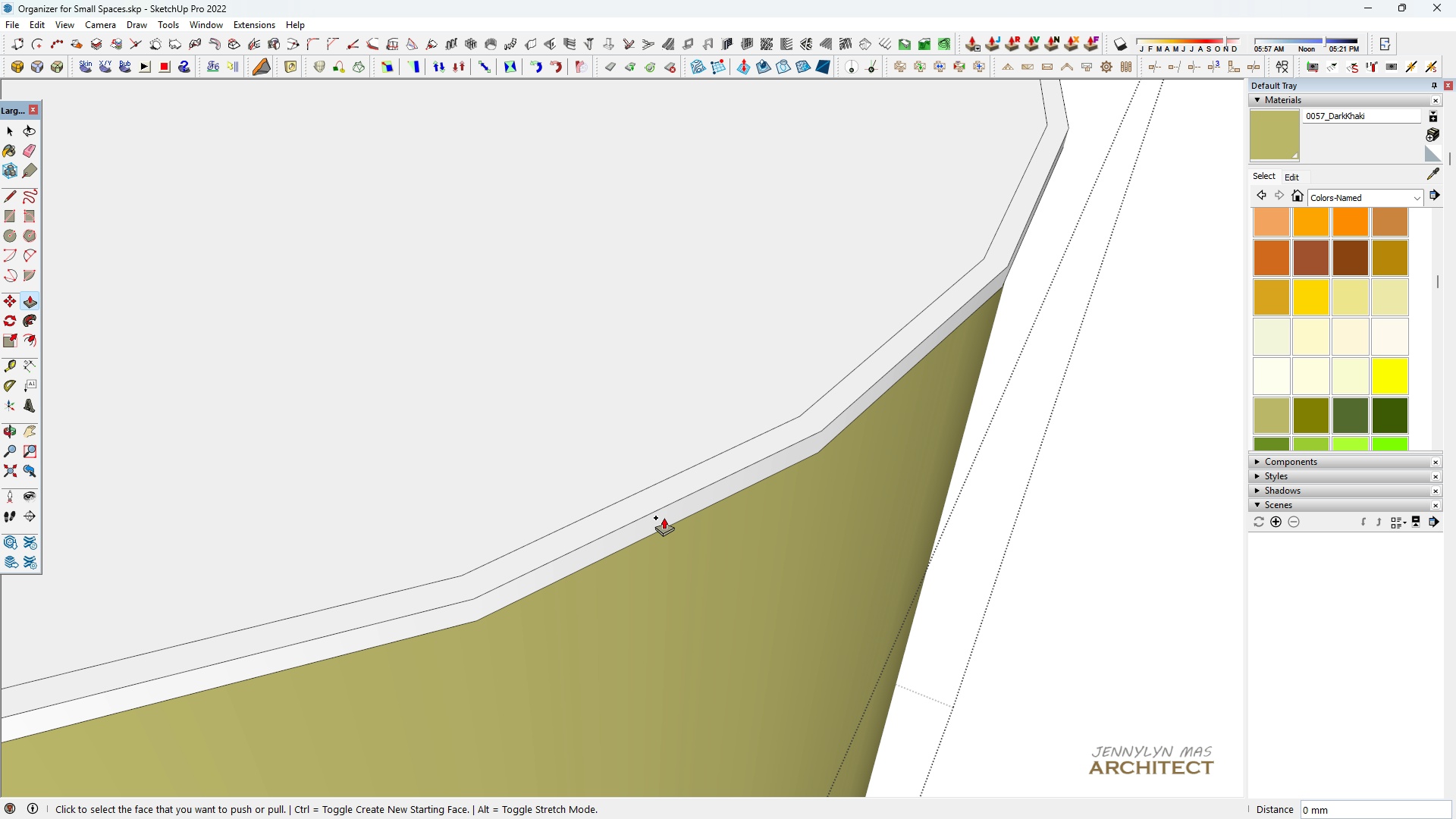 
scroll: coordinate [664, 517], scroll_direction: down, amount: 3.0
 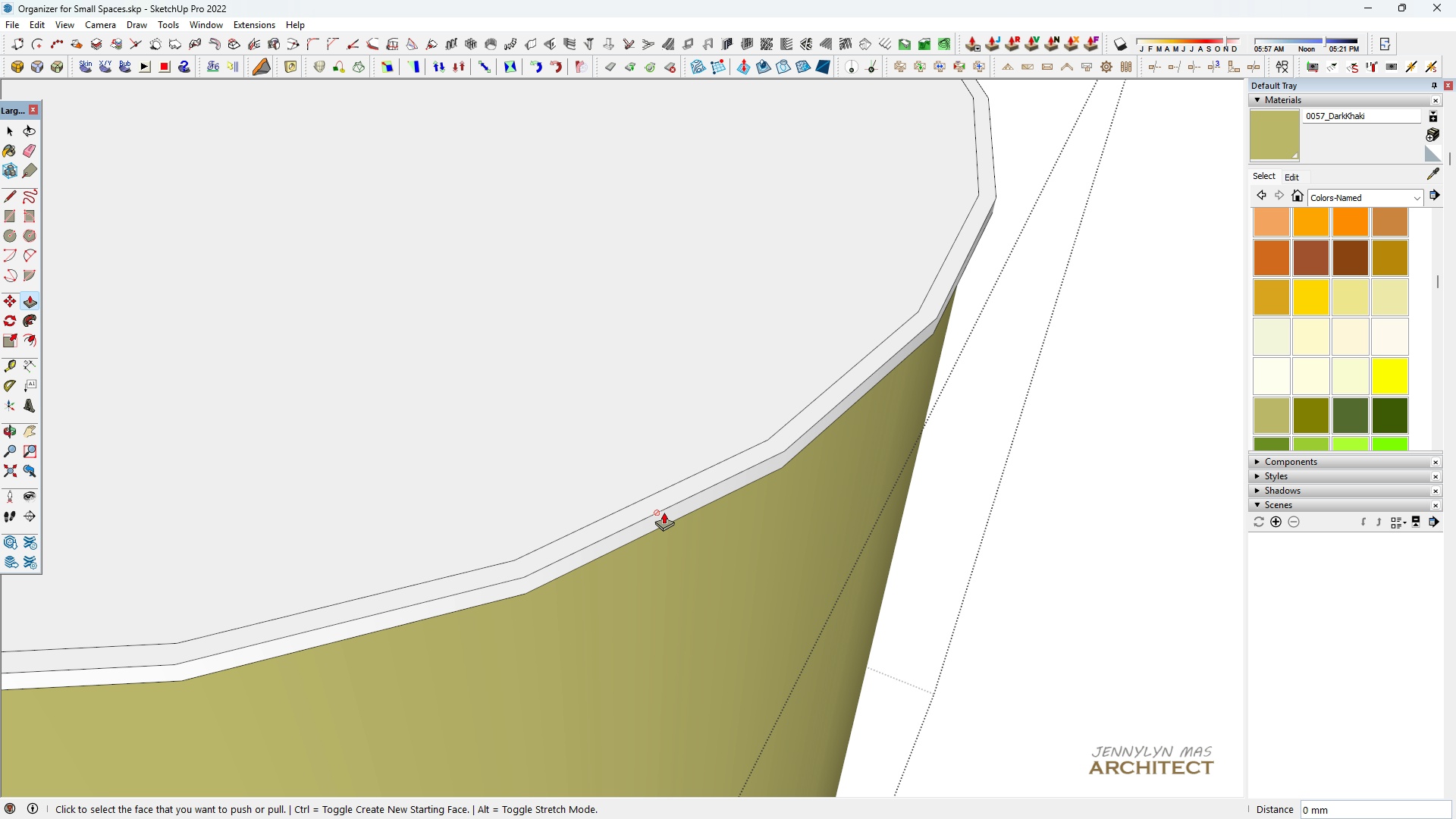 
key(Space)
 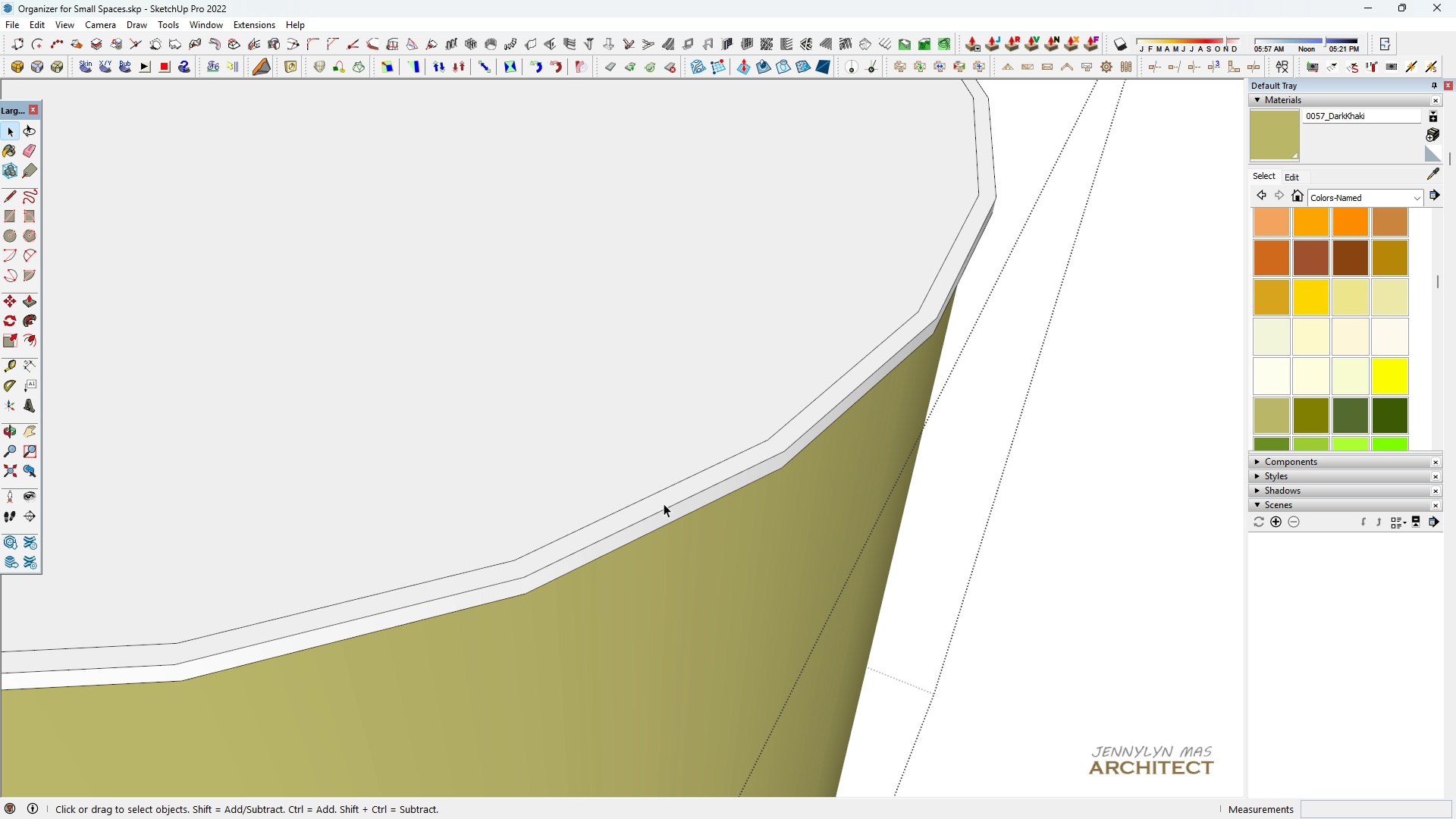 
key(P)
 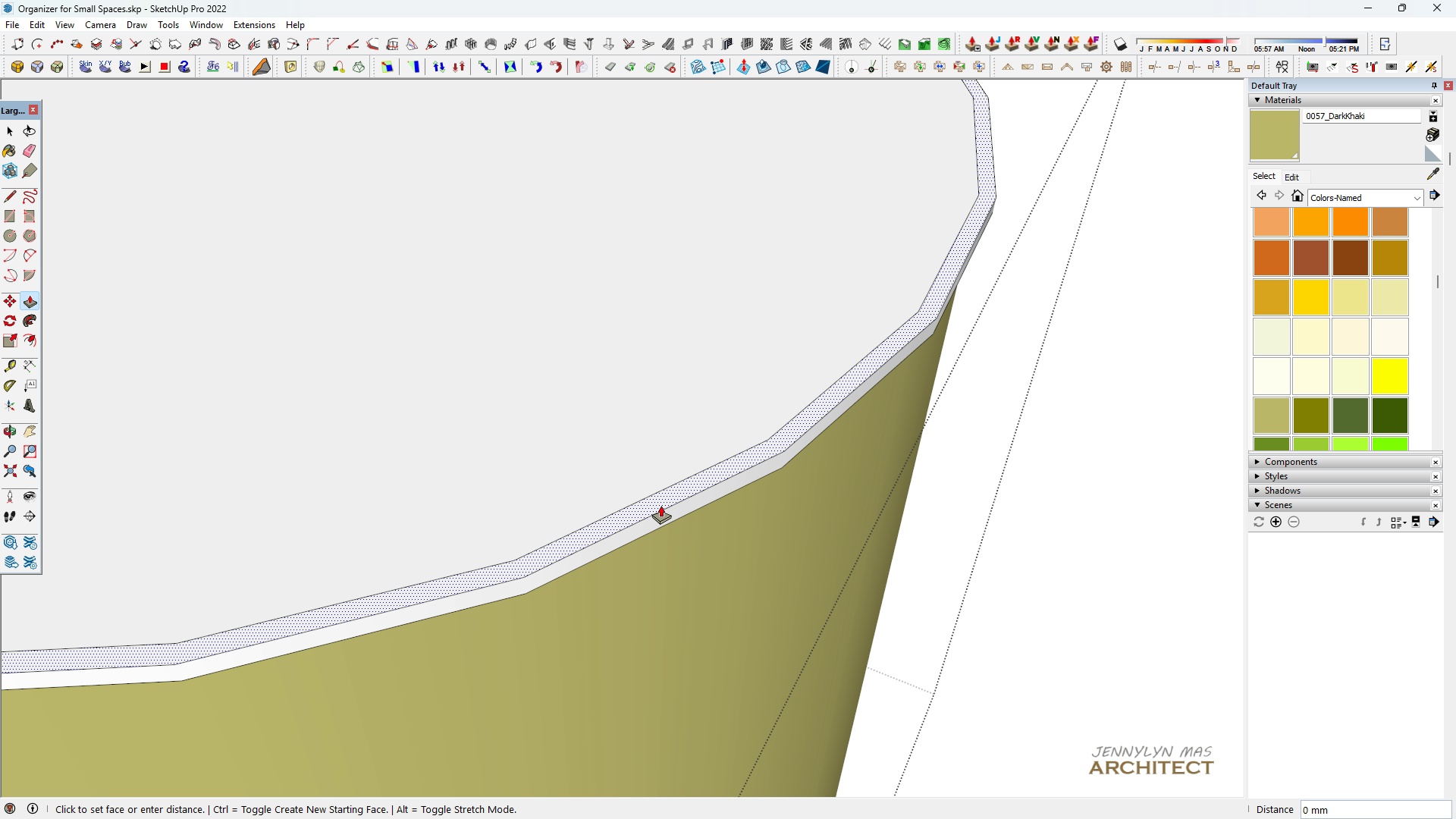 
left_click([661, 505])
 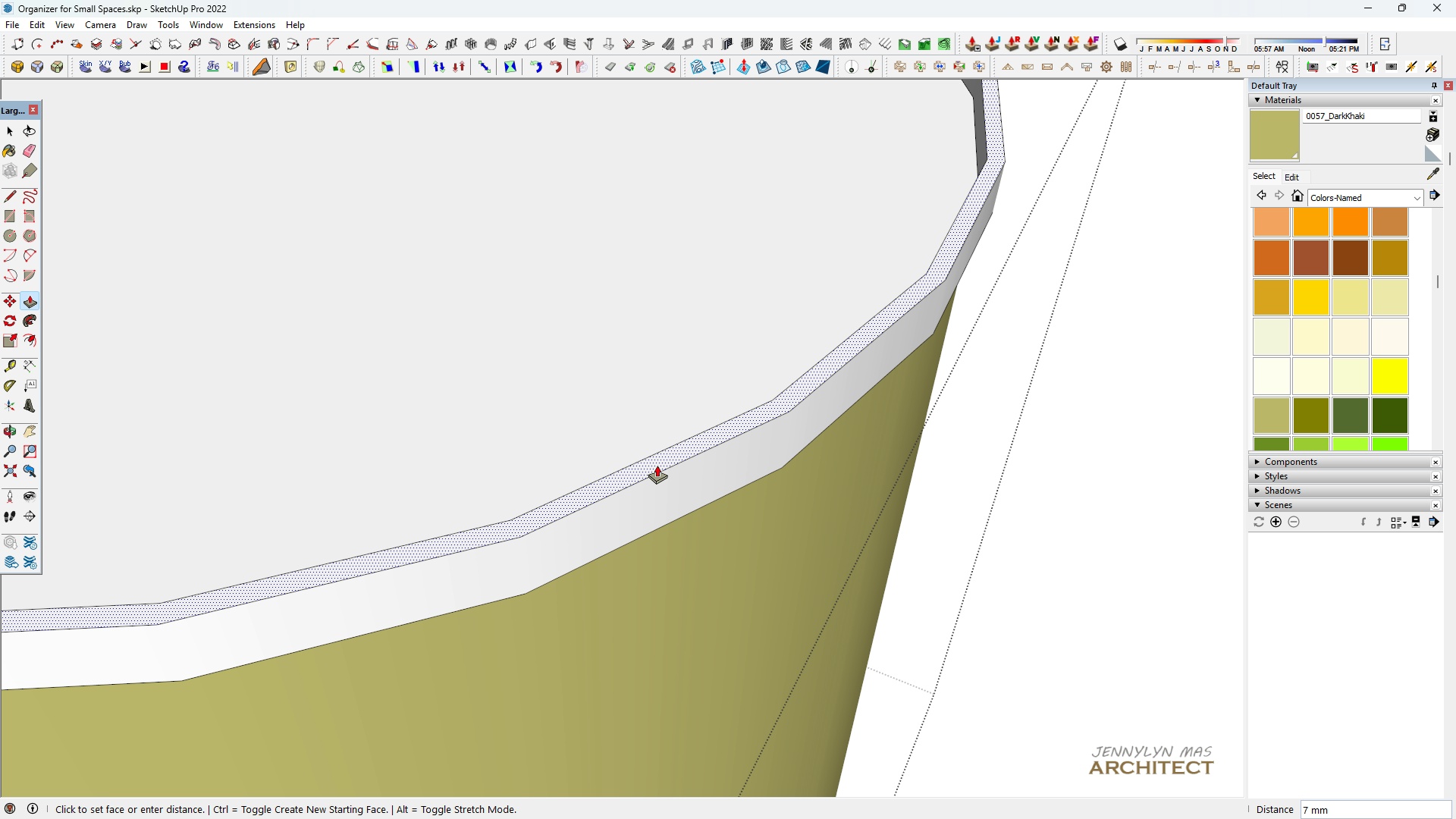 
type(25)
 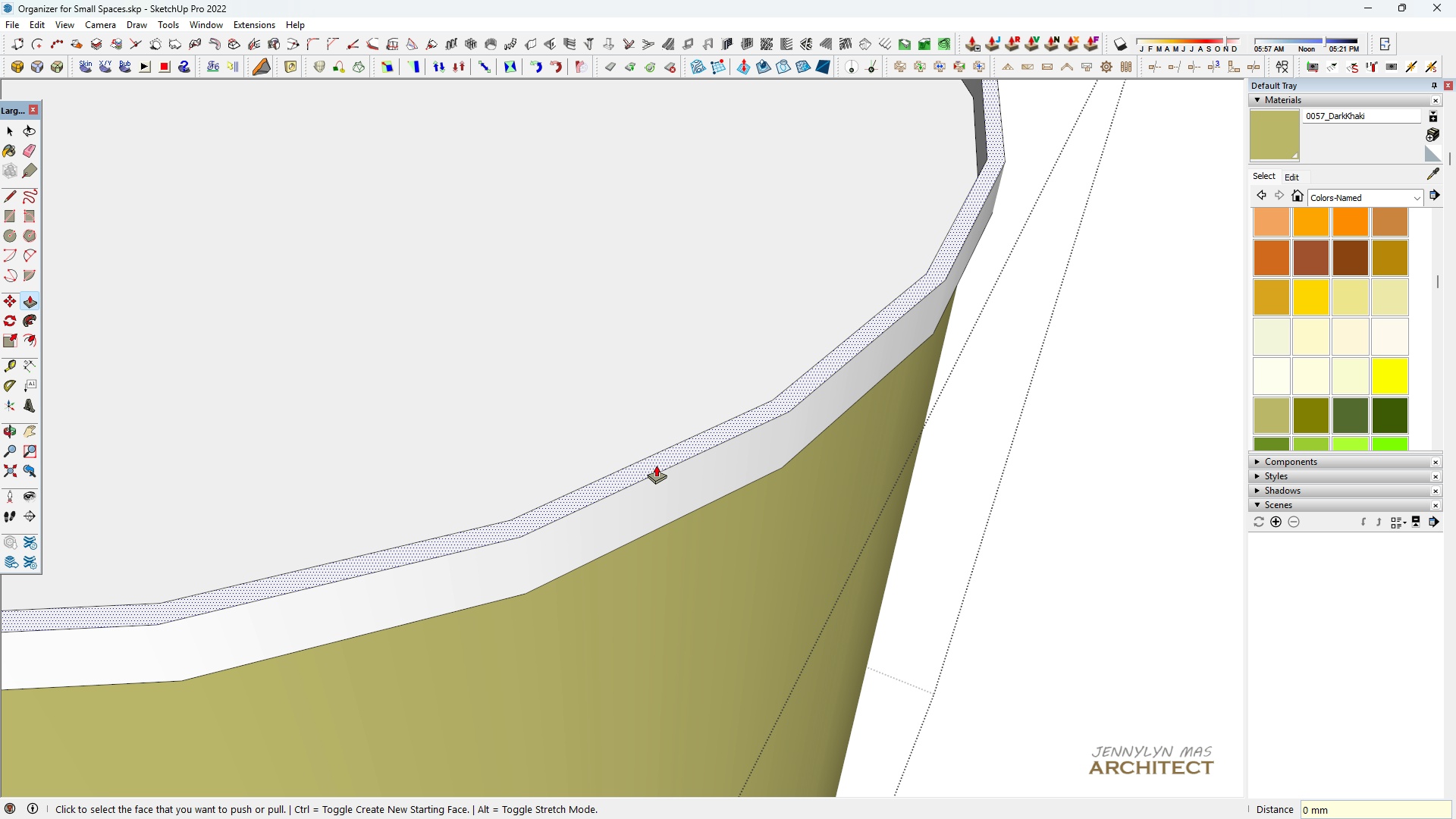 
key(Enter)
 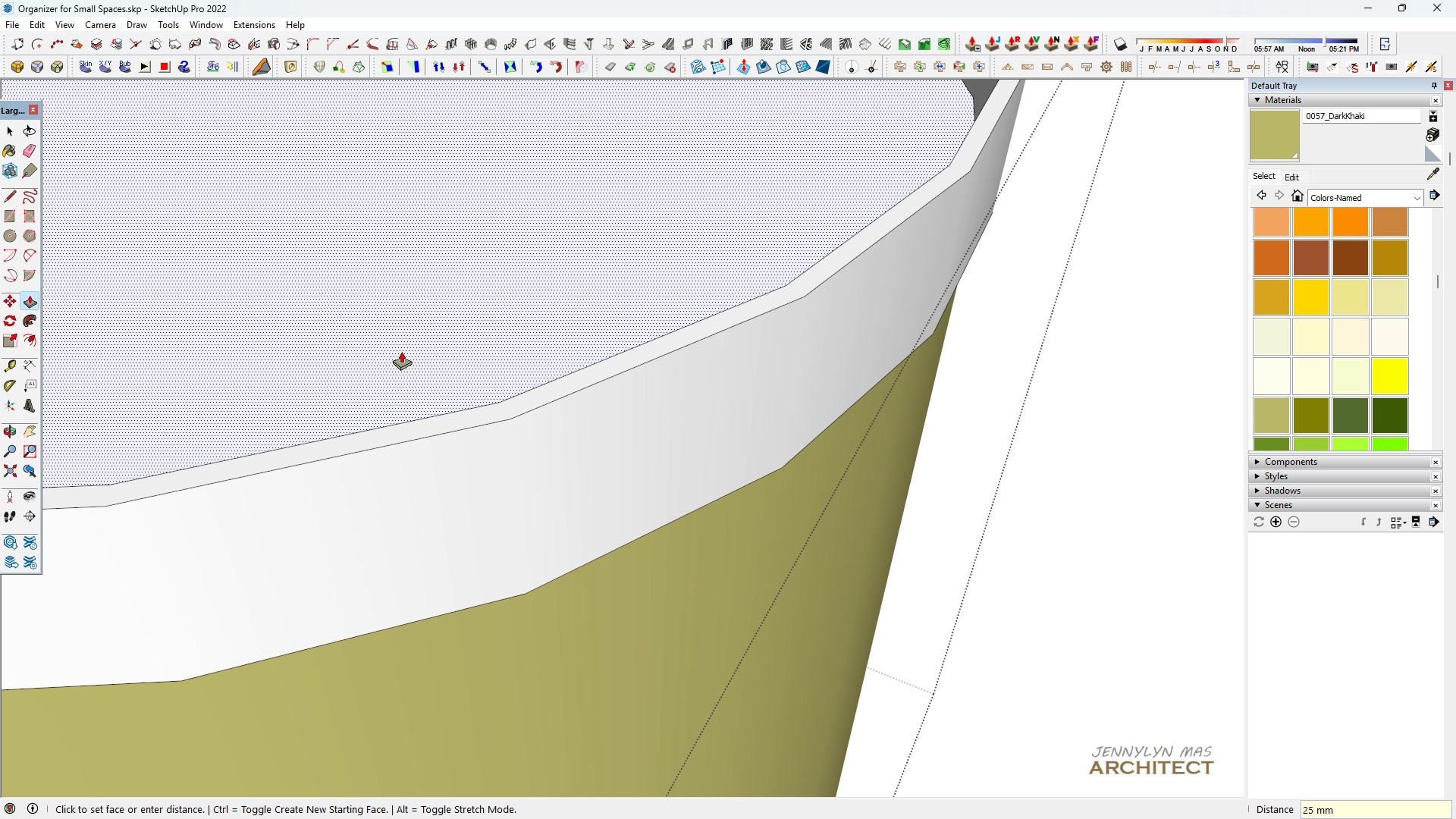 
scroll: coordinate [448, 371], scroll_direction: down, amount: 10.0
 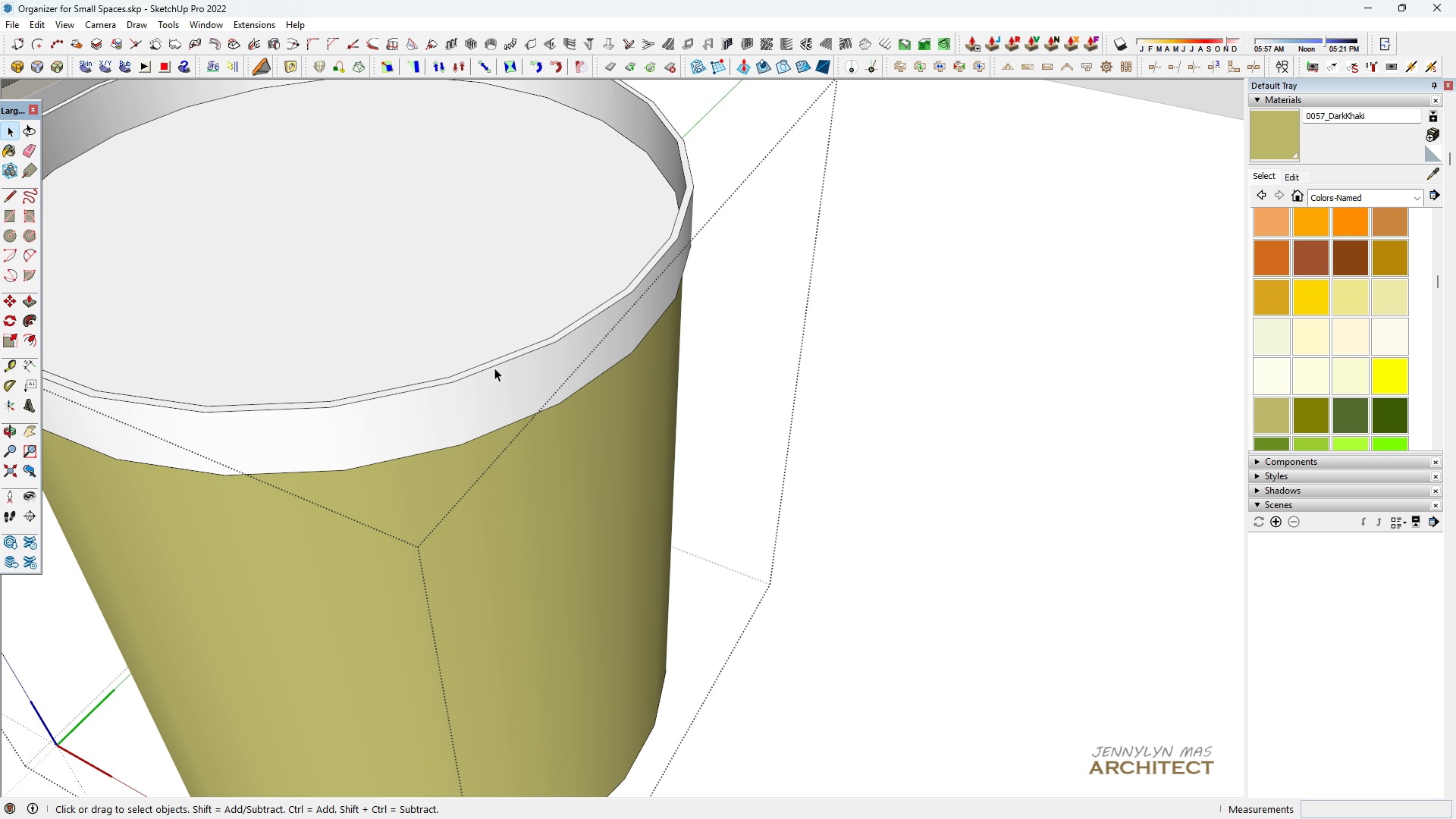 
key(Space)
 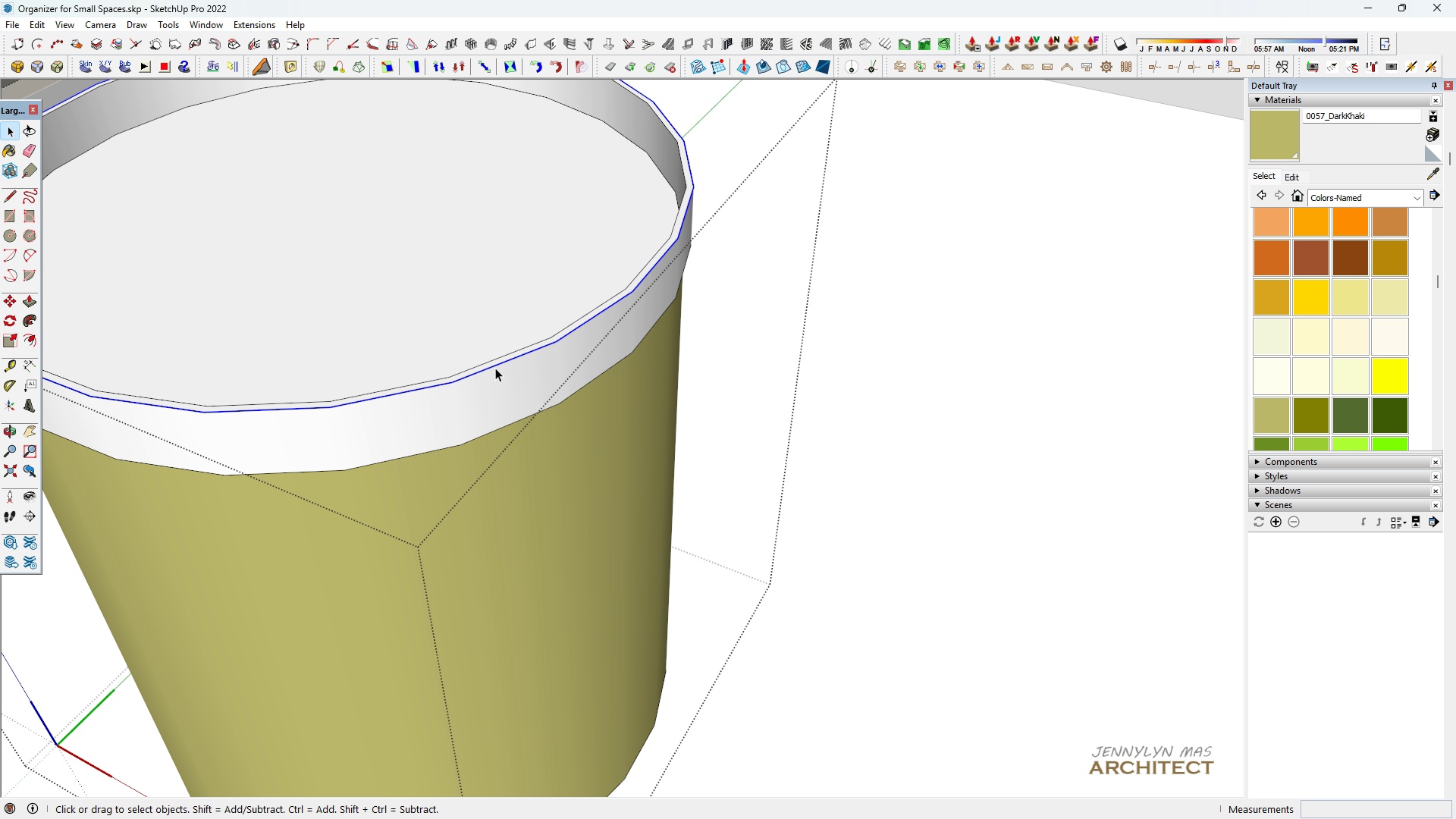 
left_click([495, 368])
 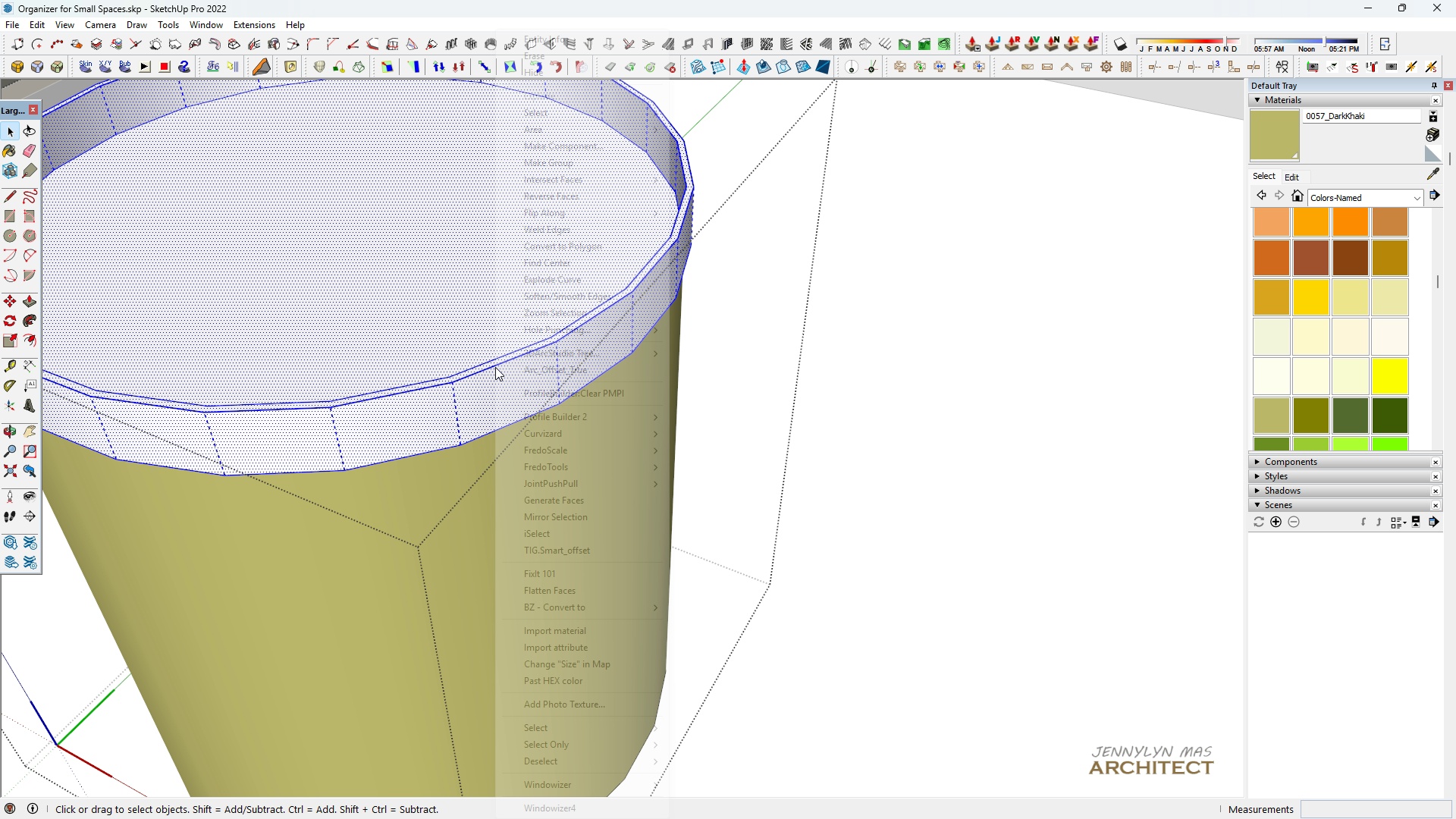 
left_click([495, 367])
 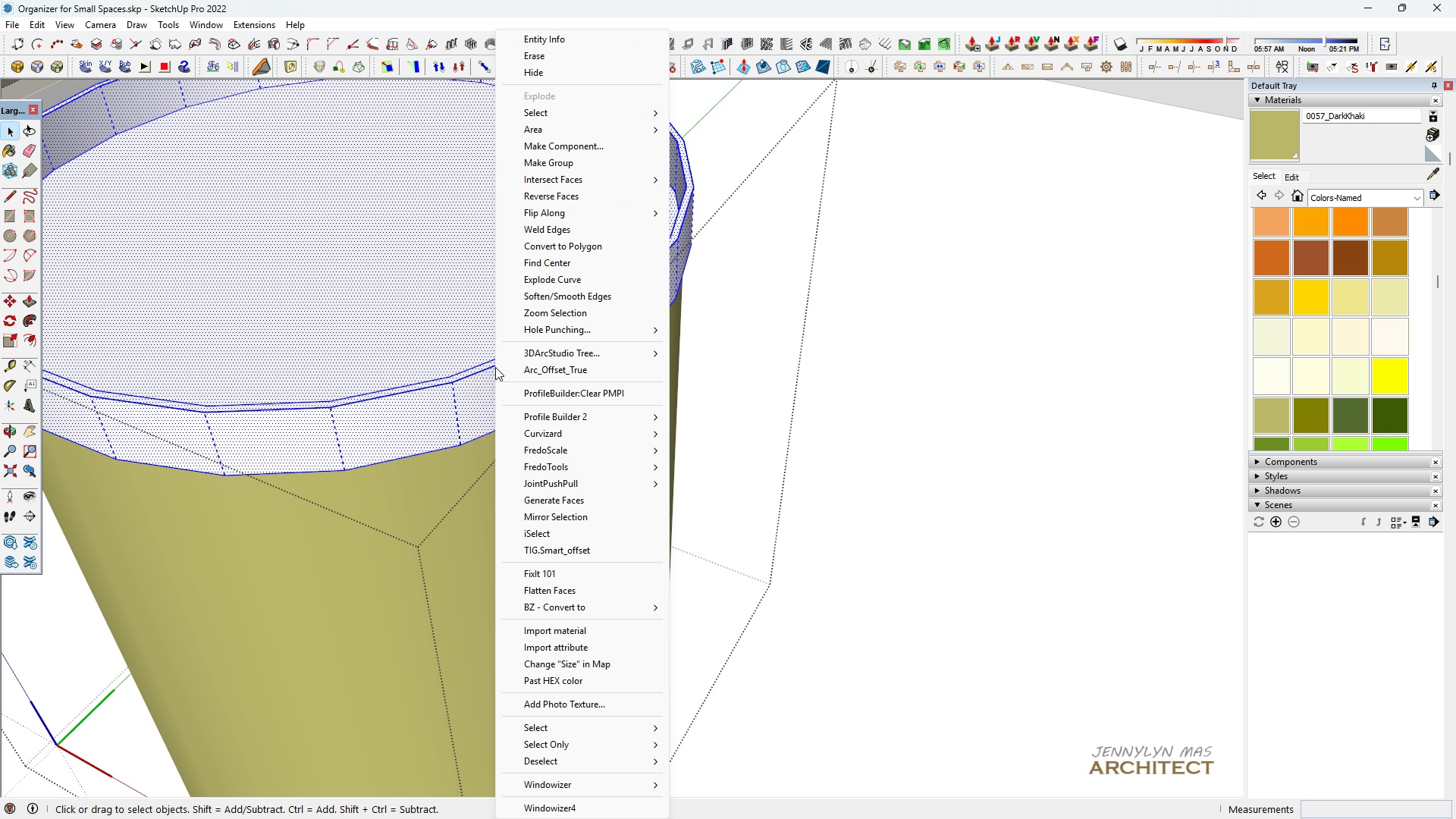 
right_click([495, 367])
 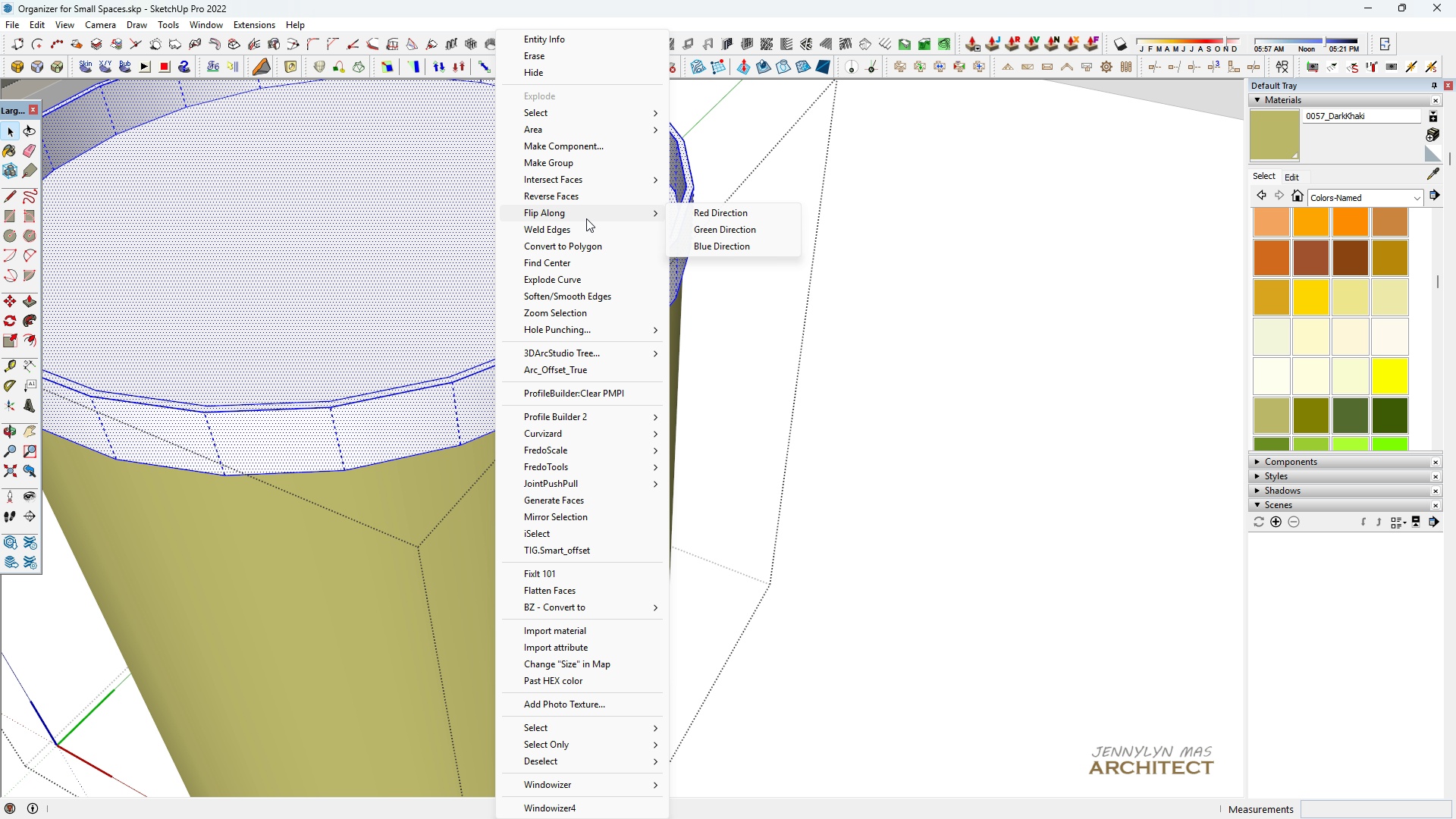 
left_click([586, 218])
 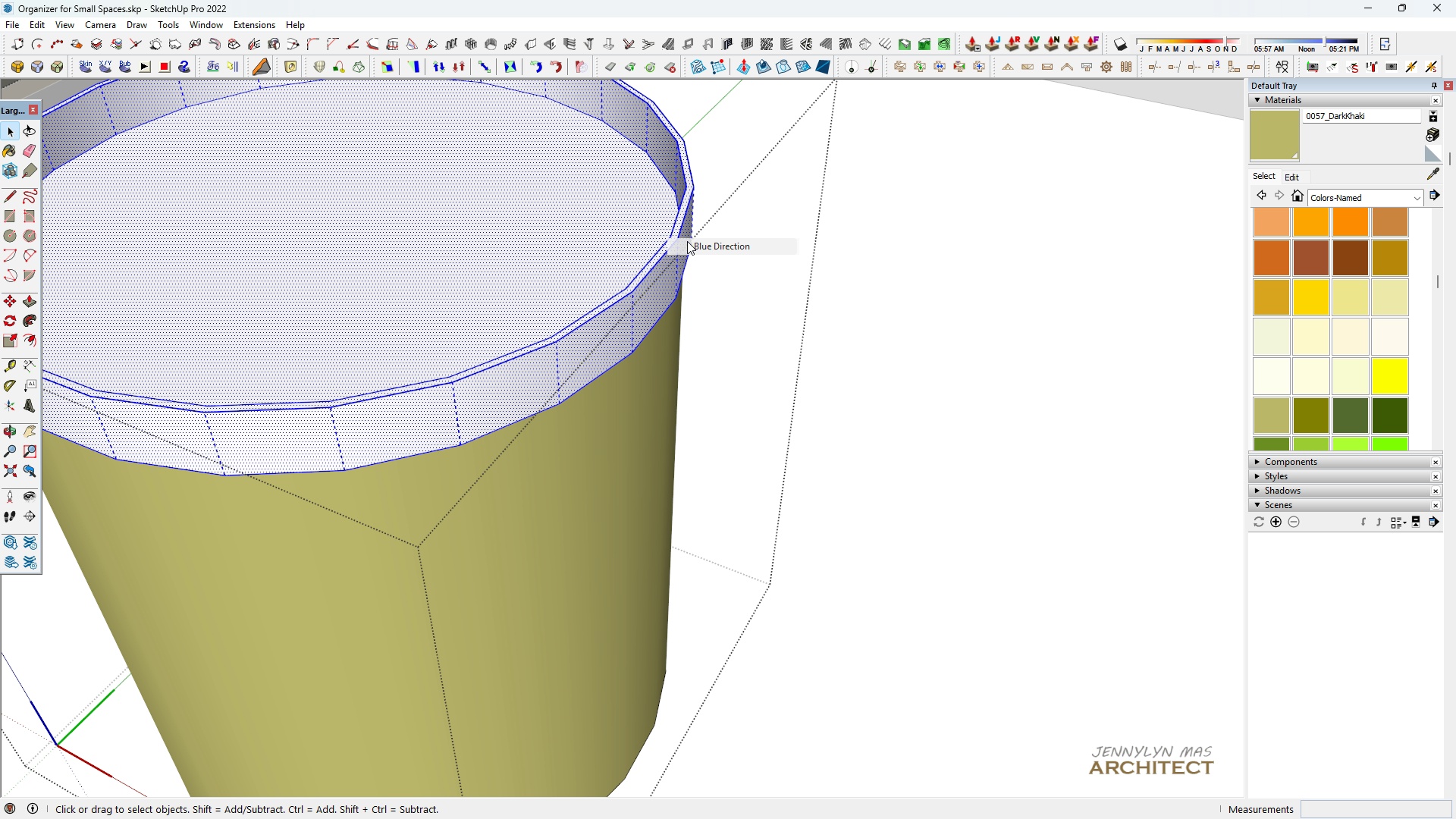 
left_click([687, 241])
 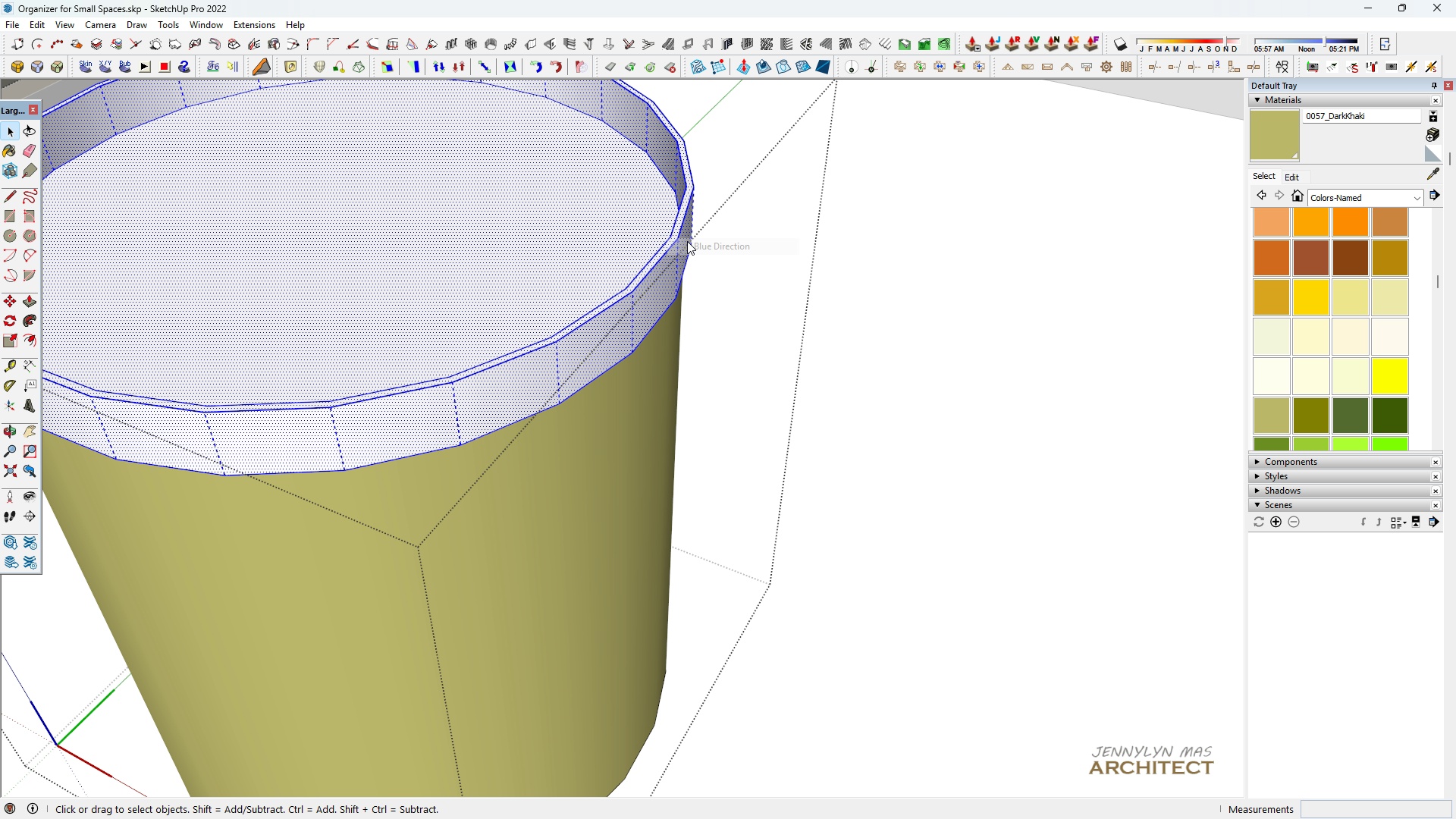 
scroll: coordinate [655, 268], scroll_direction: down, amount: 5.0
 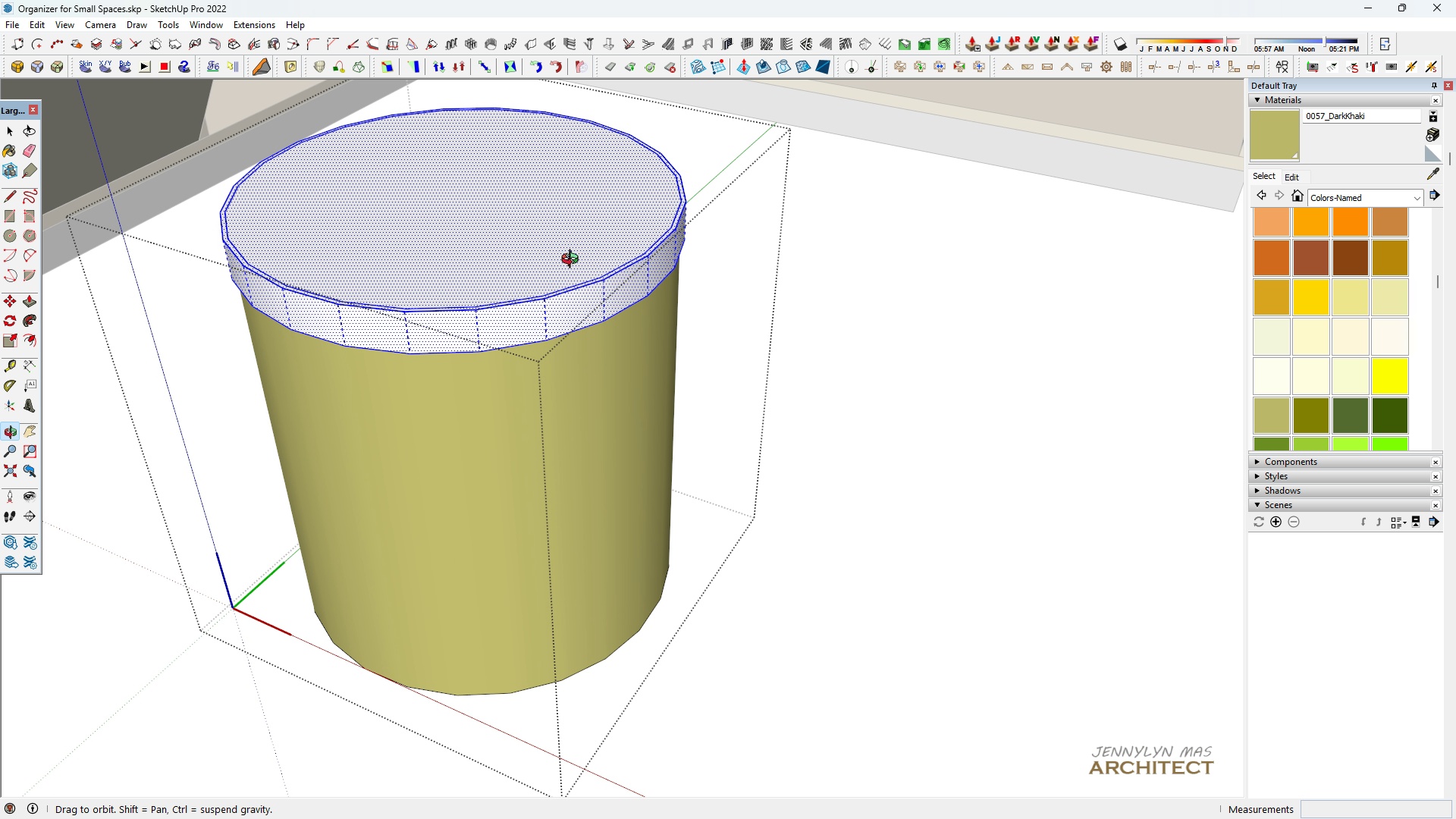 
key(Space)
 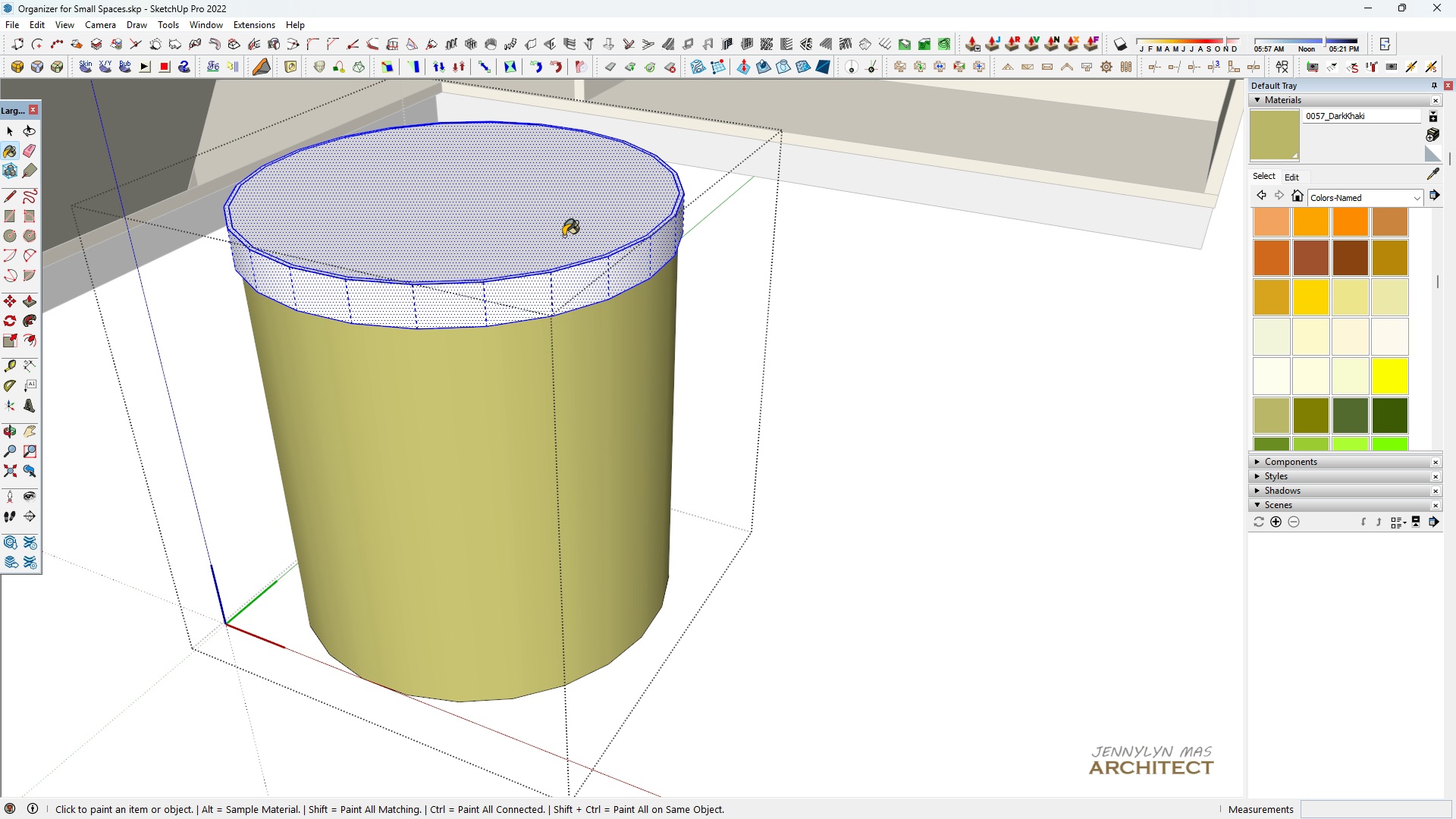 
key(B)
 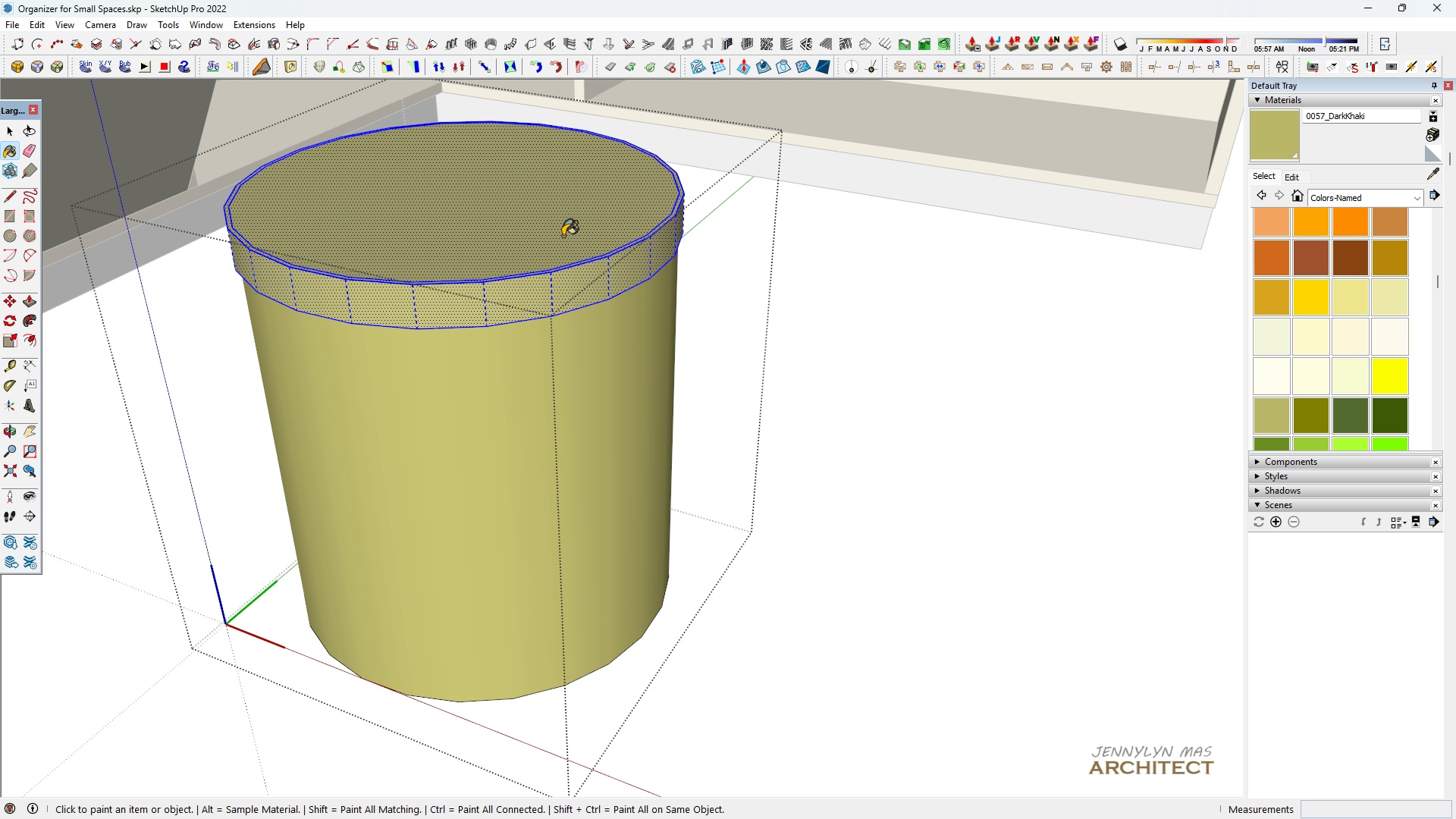 
double_click([563, 236])
 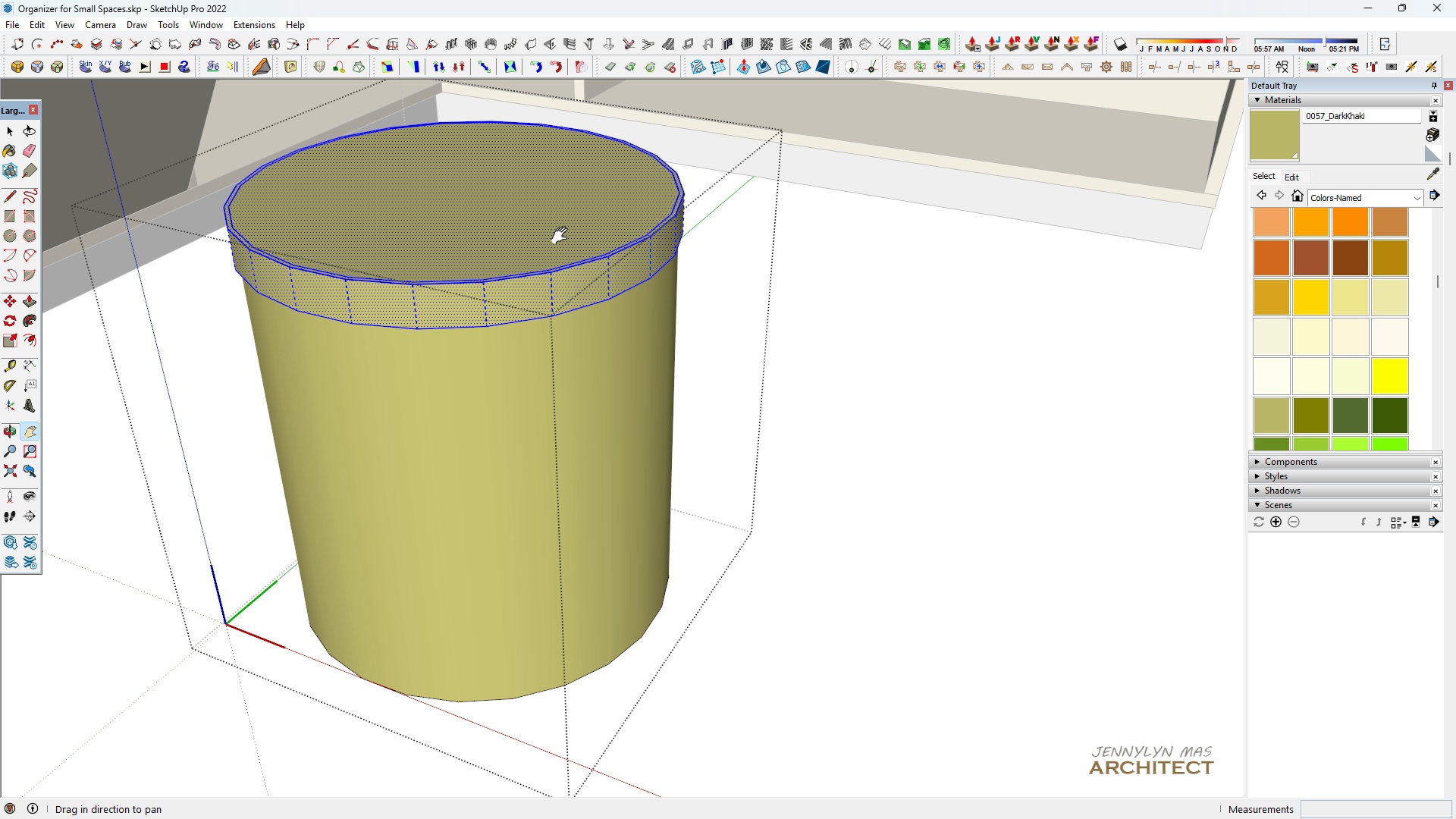 
key(H)
 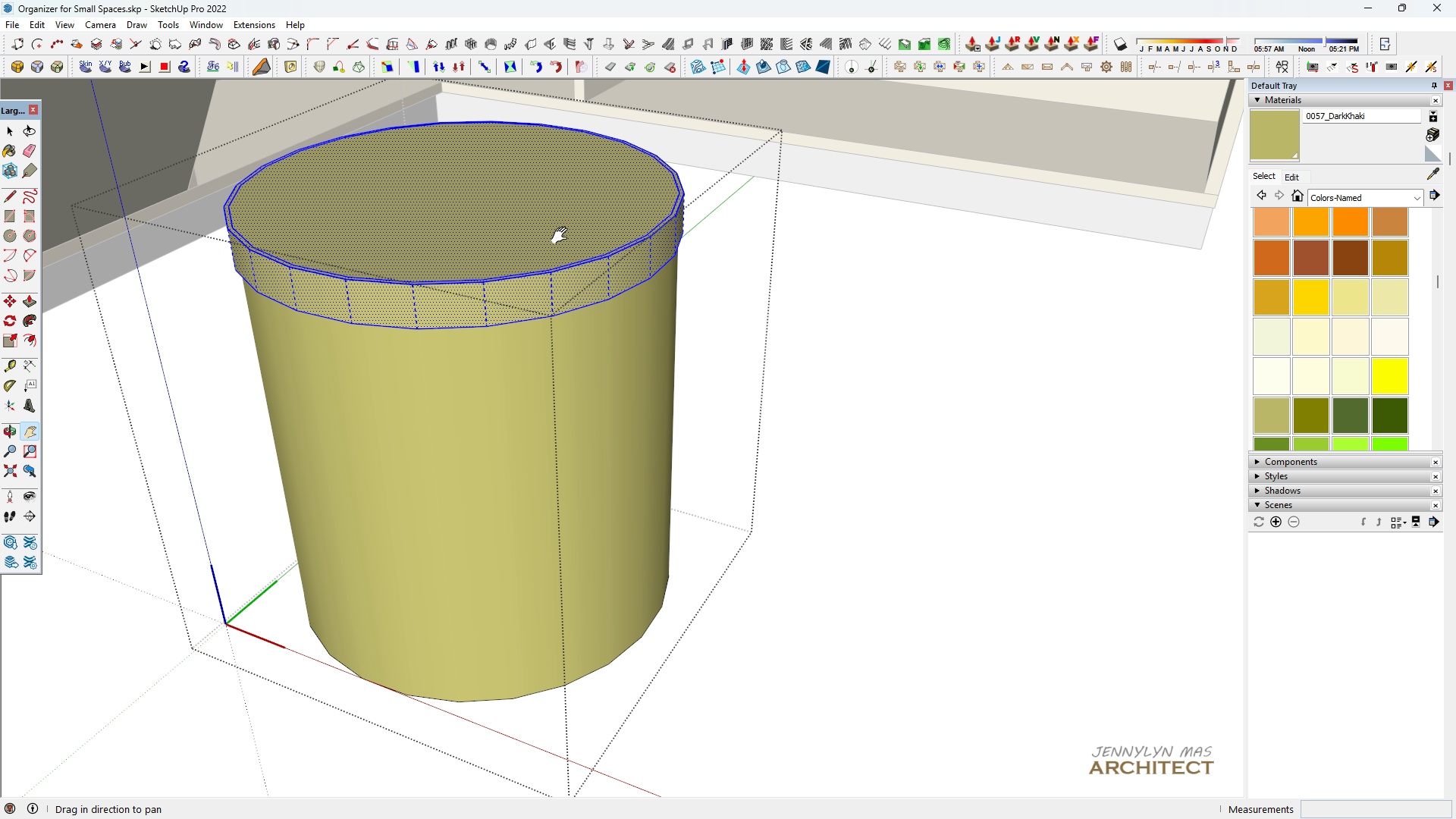 
triple_click([563, 236])
 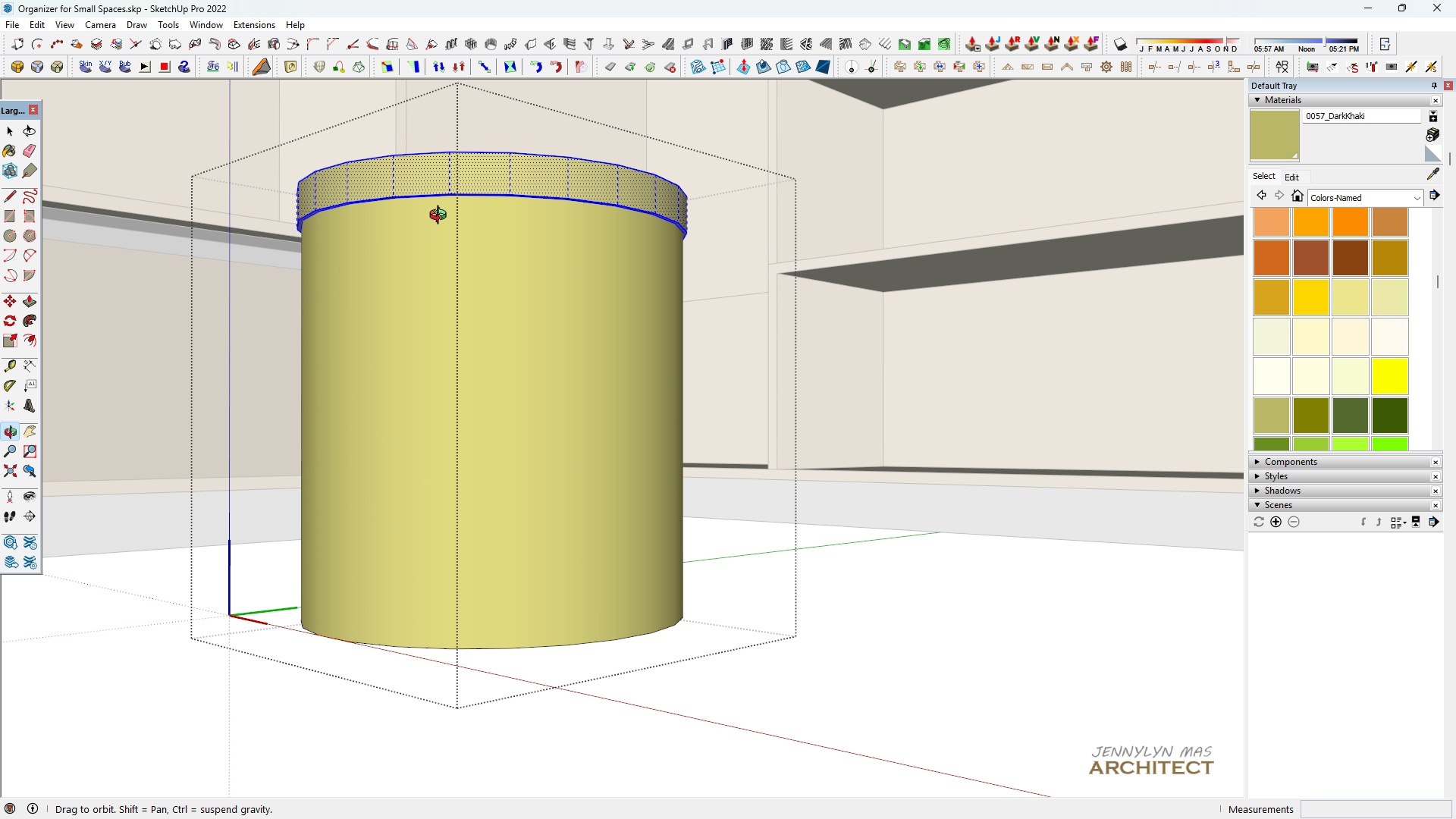 
scroll: coordinate [446, 236], scroll_direction: down, amount: 7.0
 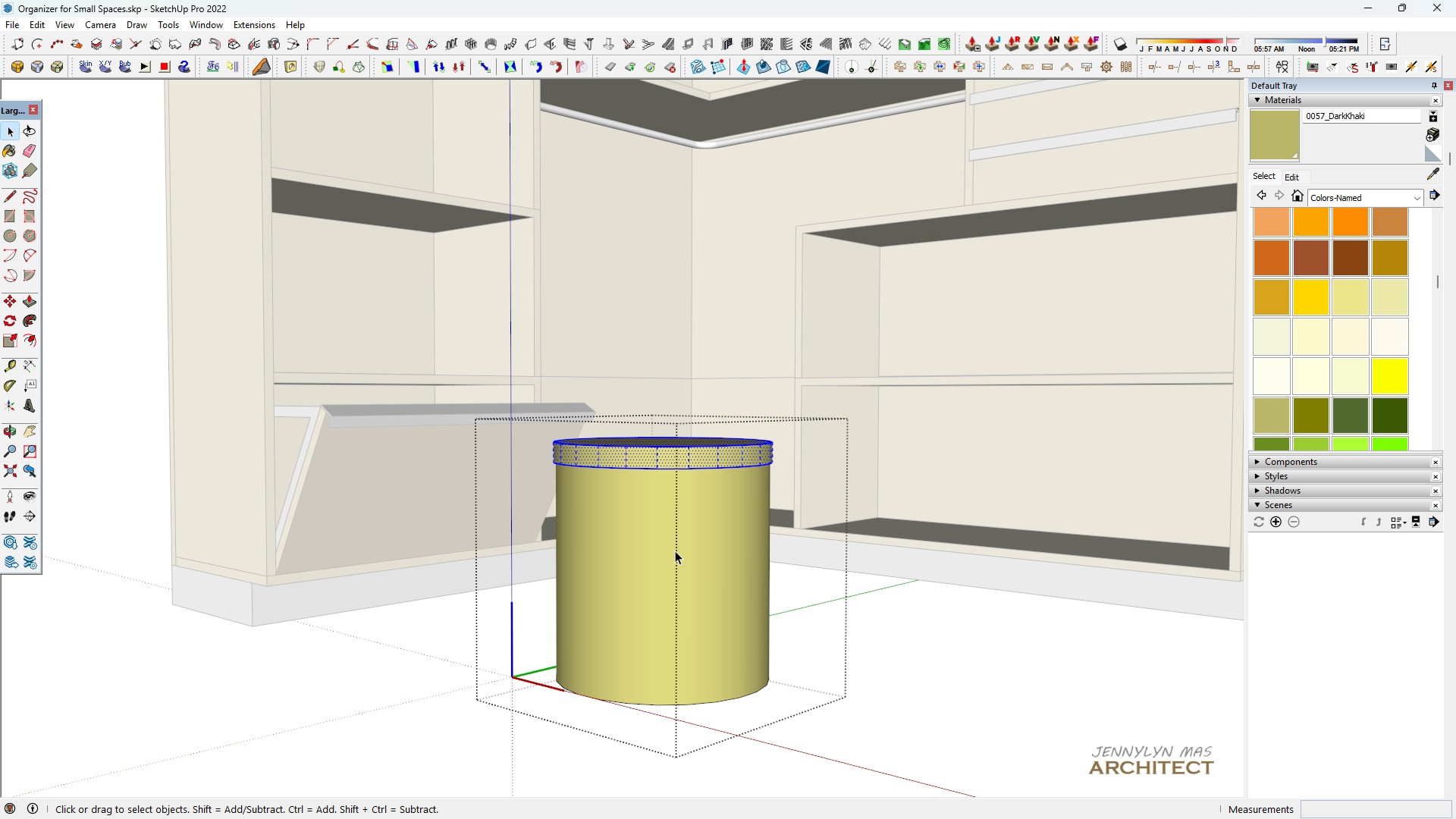 
key(H)
 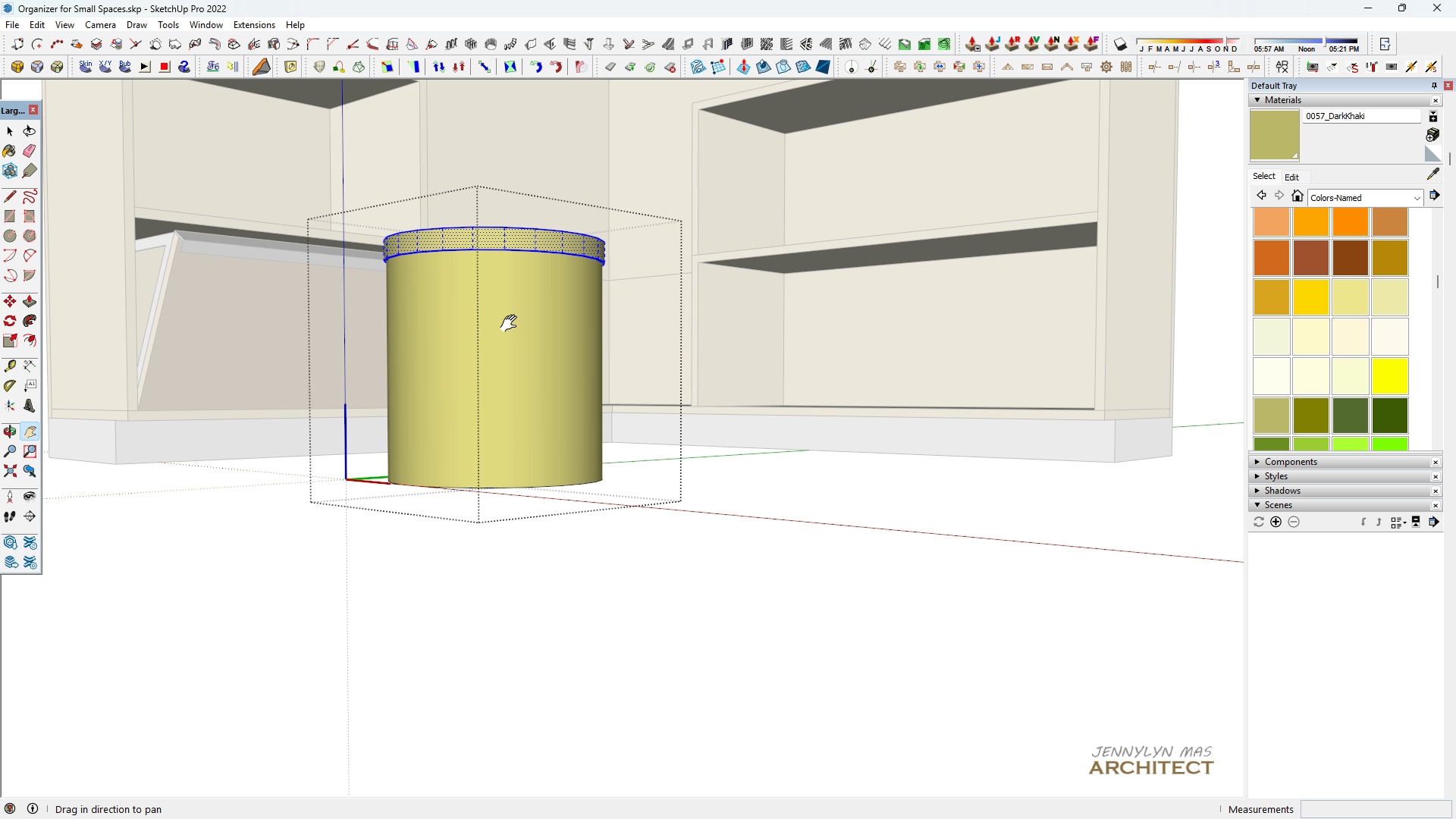 
key(Space)
 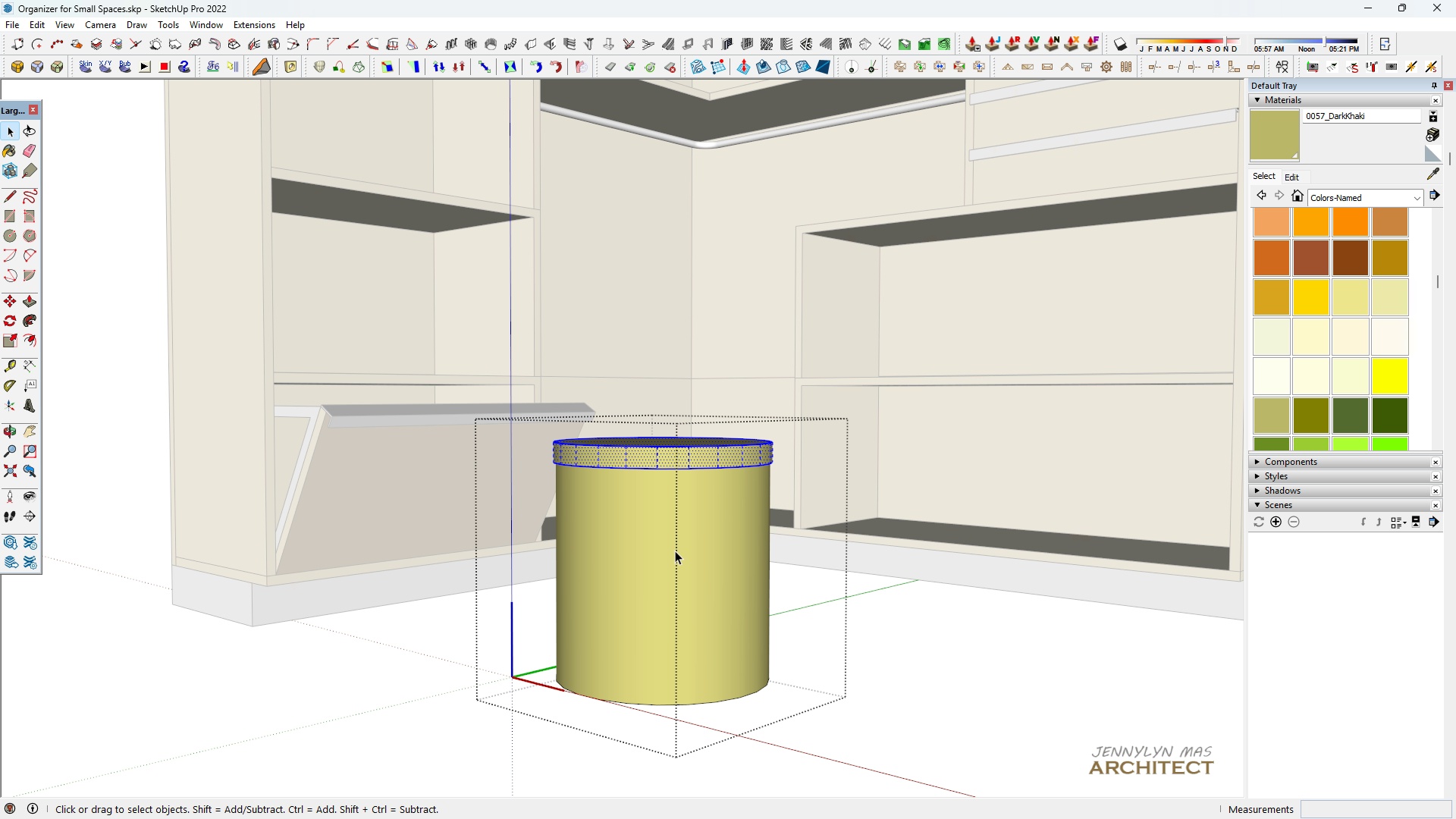 
scroll: coordinate [664, 554], scroll_direction: down, amount: 3.0
 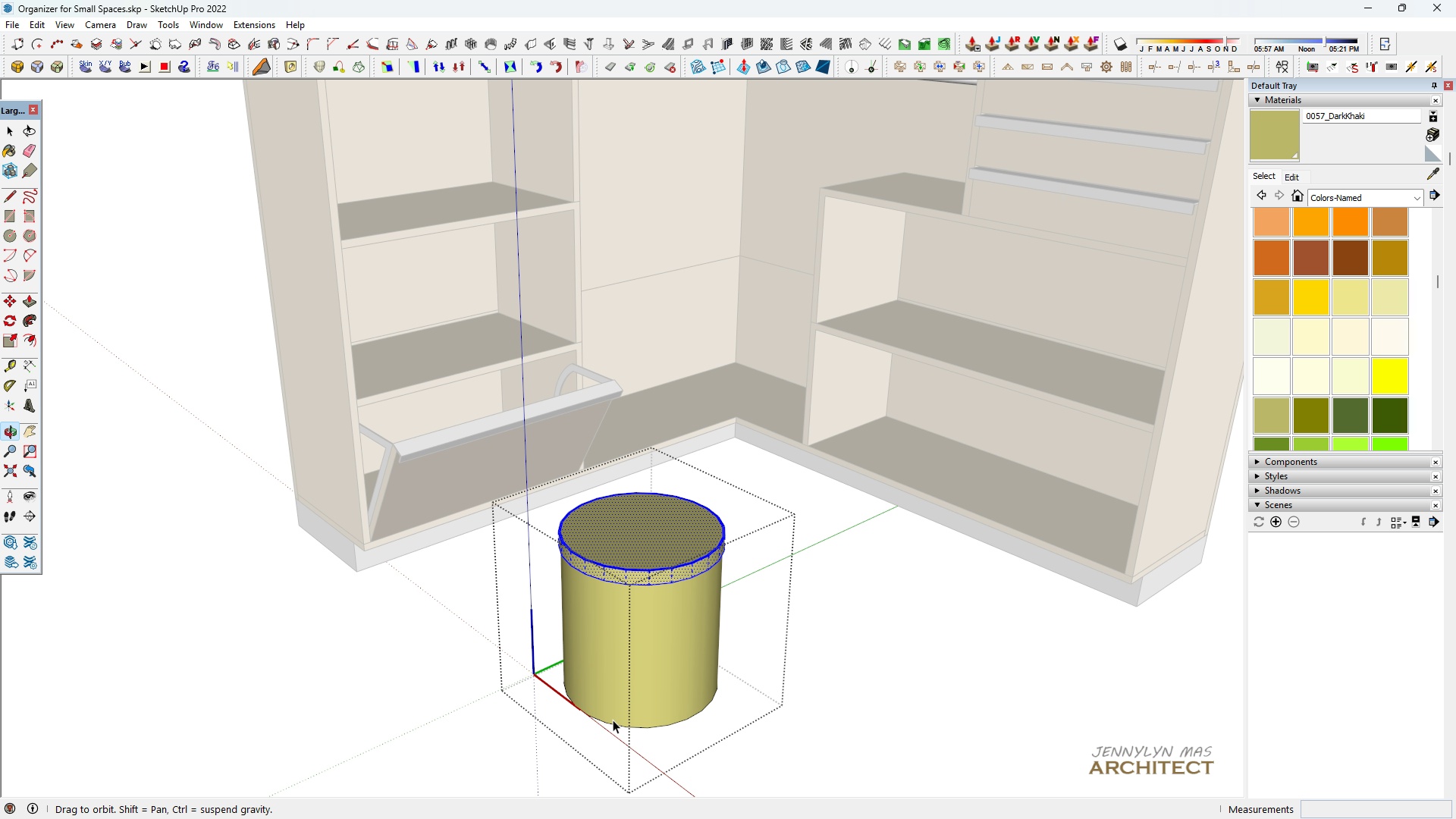 
key(Escape)
 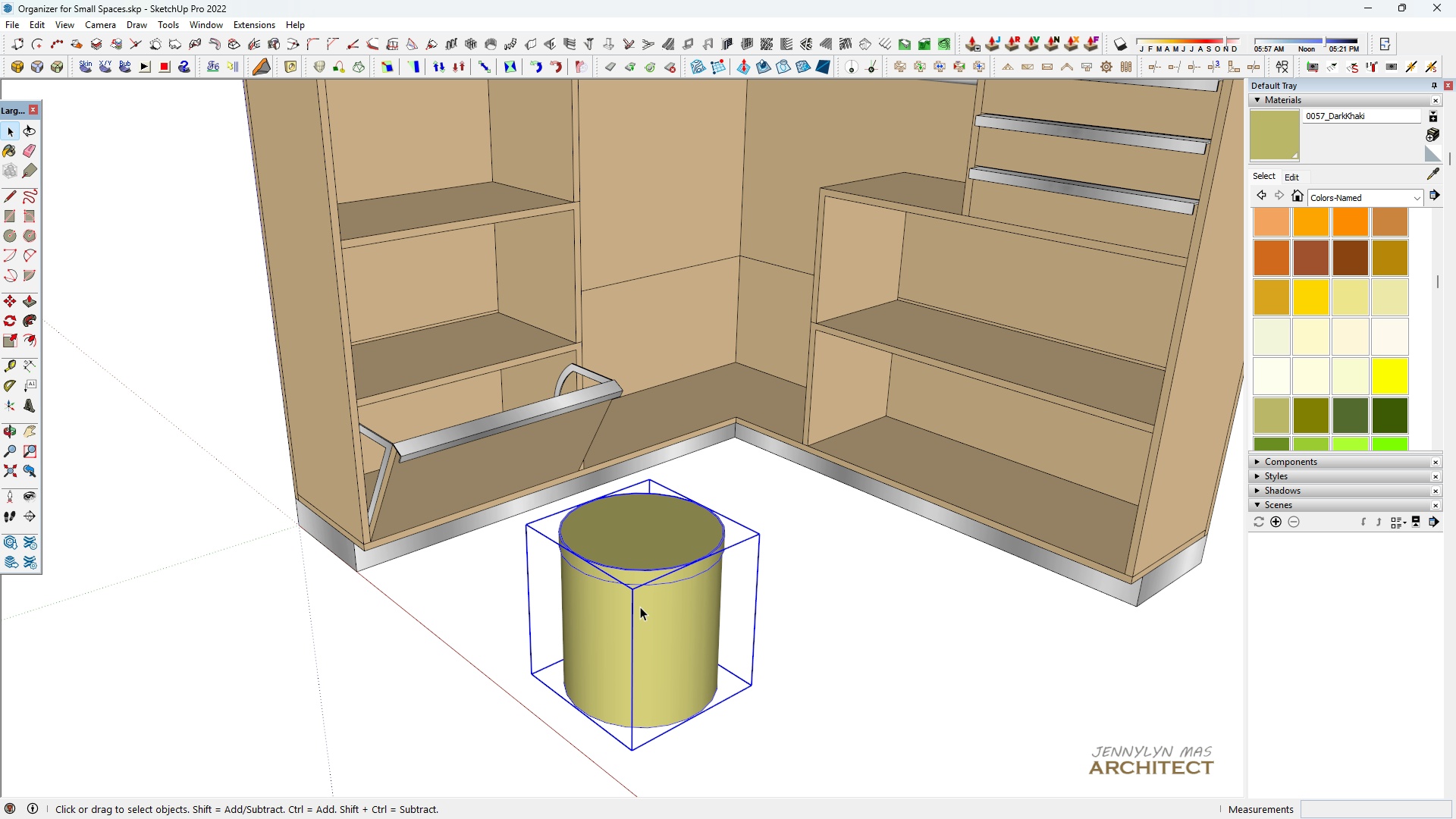 
left_click([640, 607])
 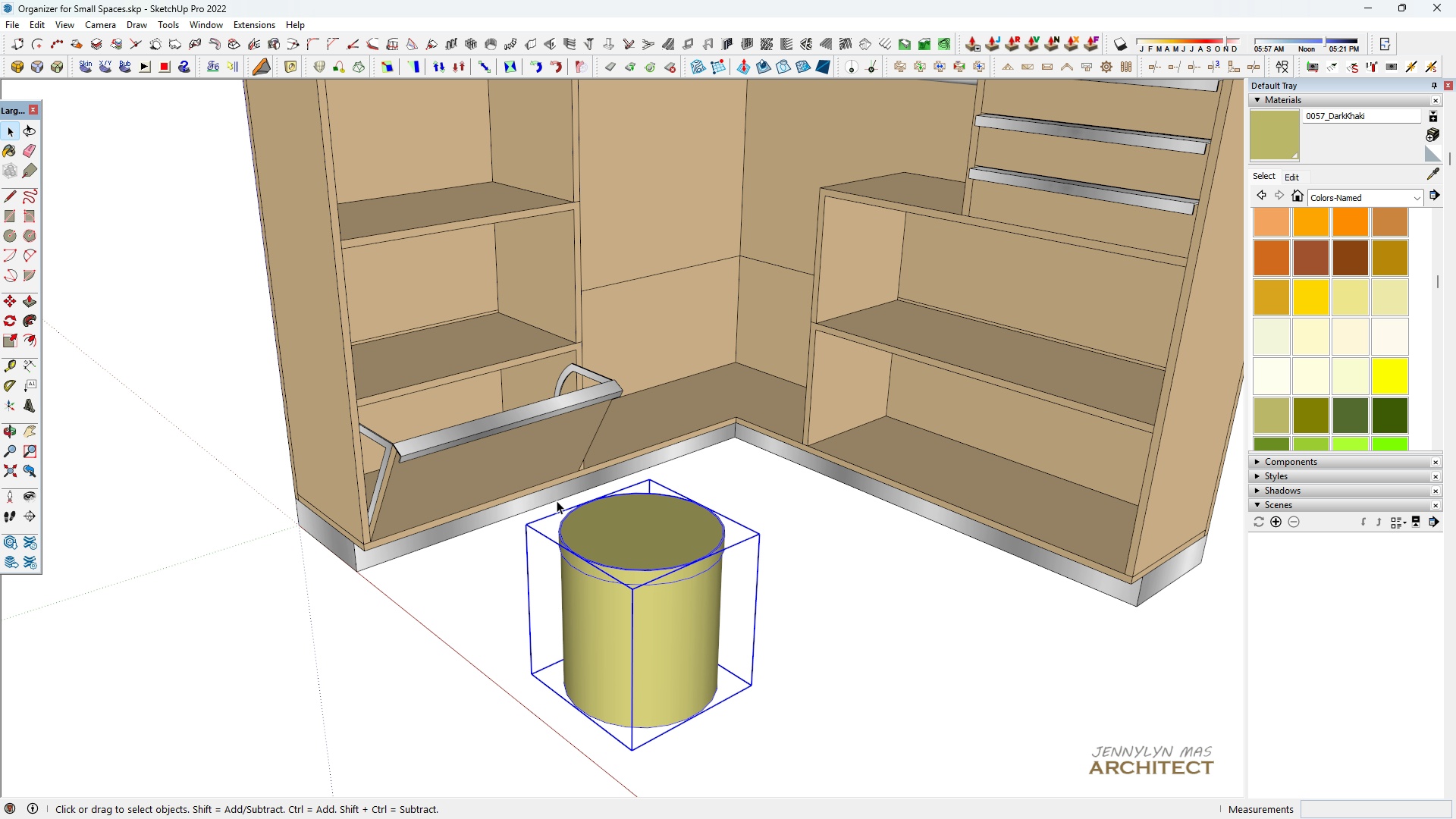 
scroll: coordinate [496, 494], scroll_direction: down, amount: 9.0
 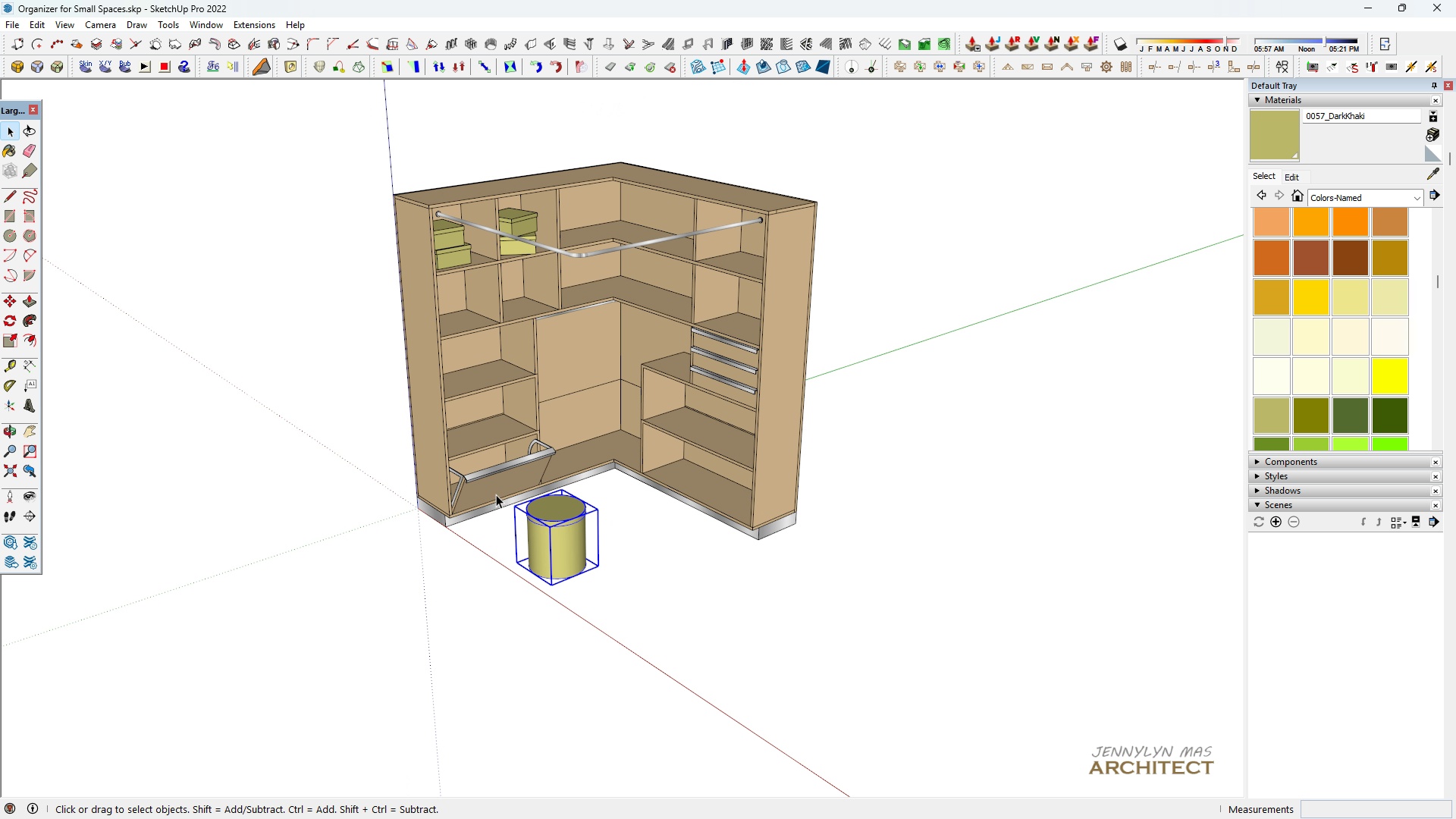 
key(Space)
 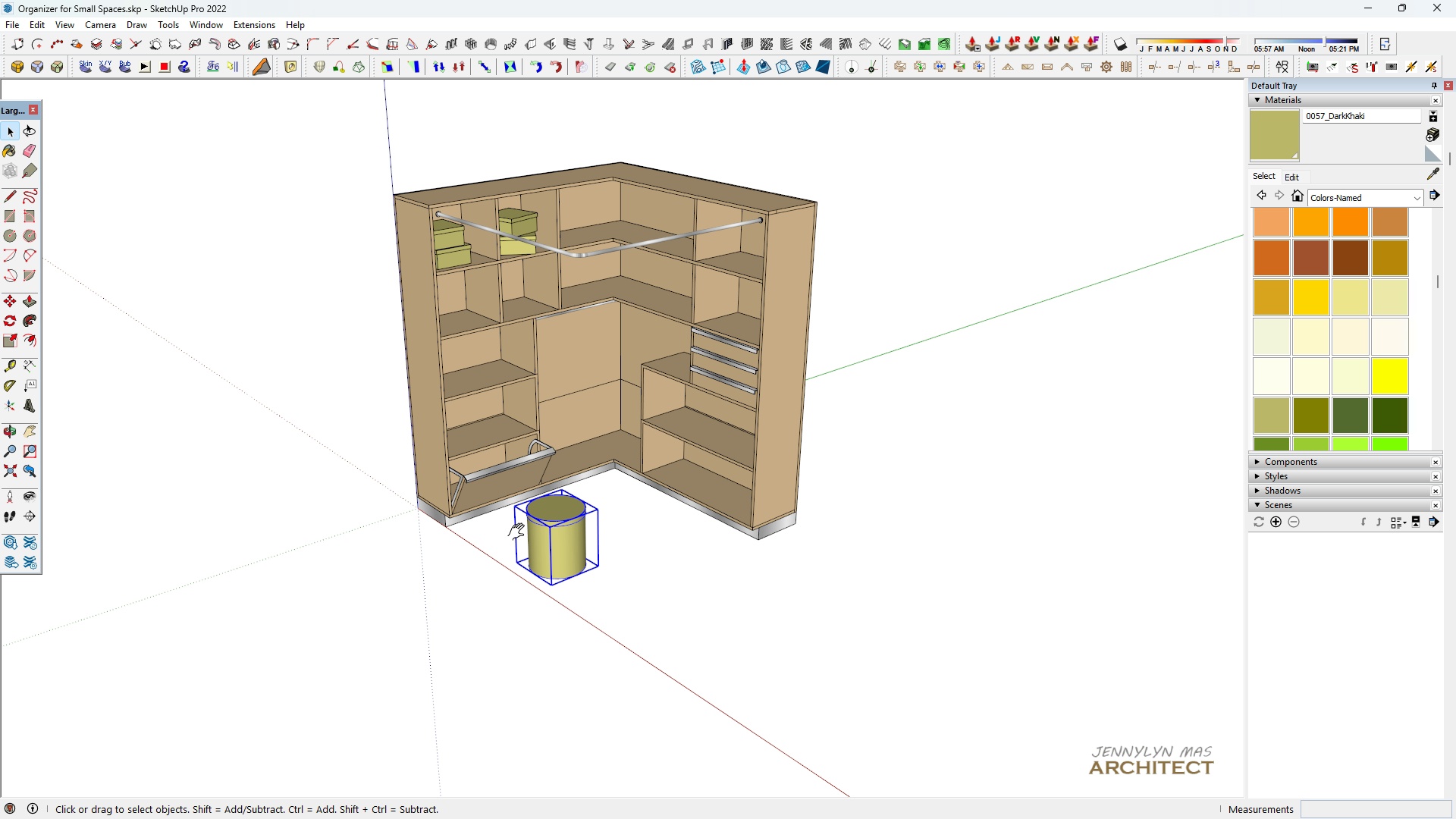 
key(H)
 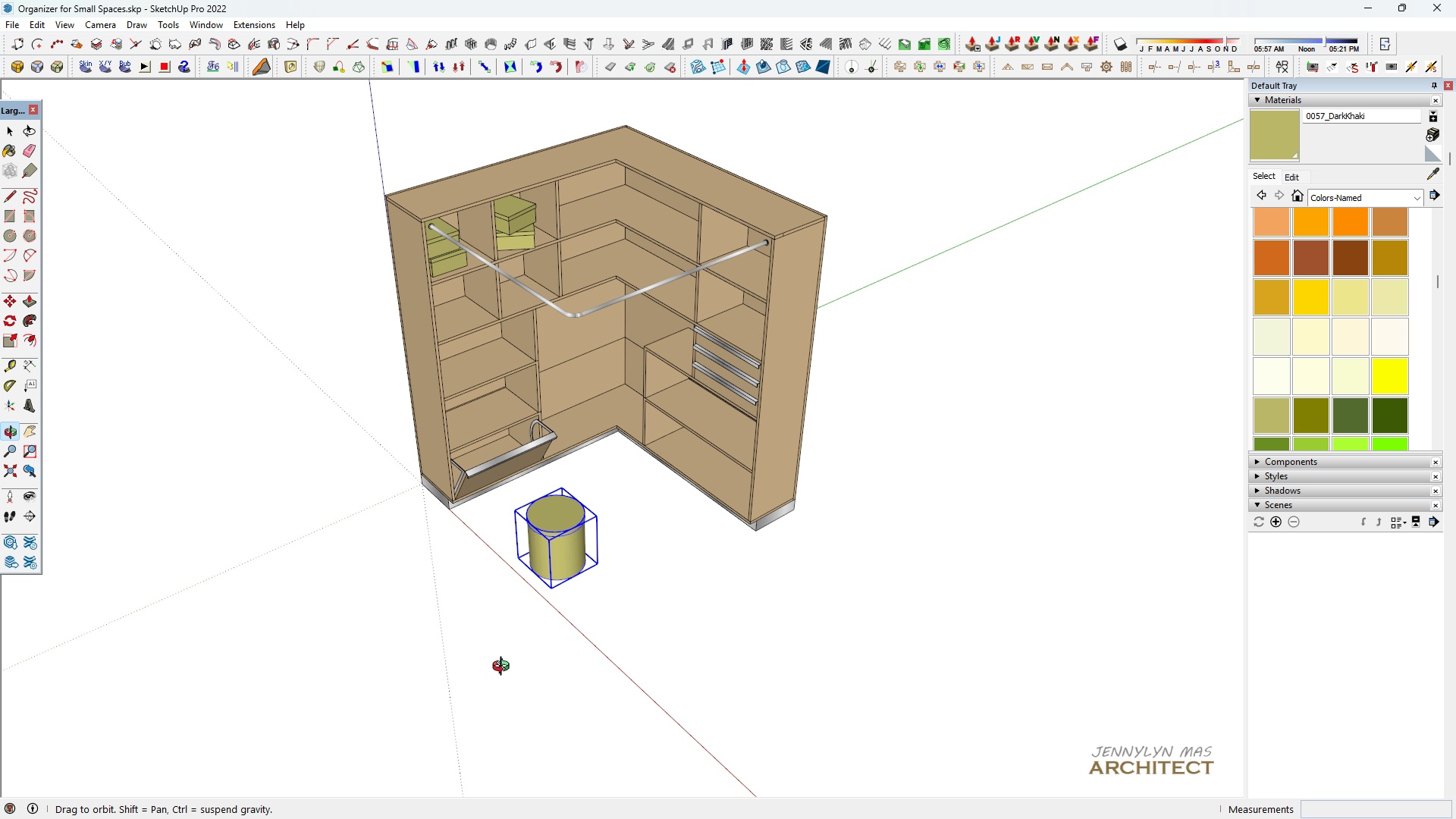 
scroll: coordinate [524, 618], scroll_direction: up, amount: 4.0
 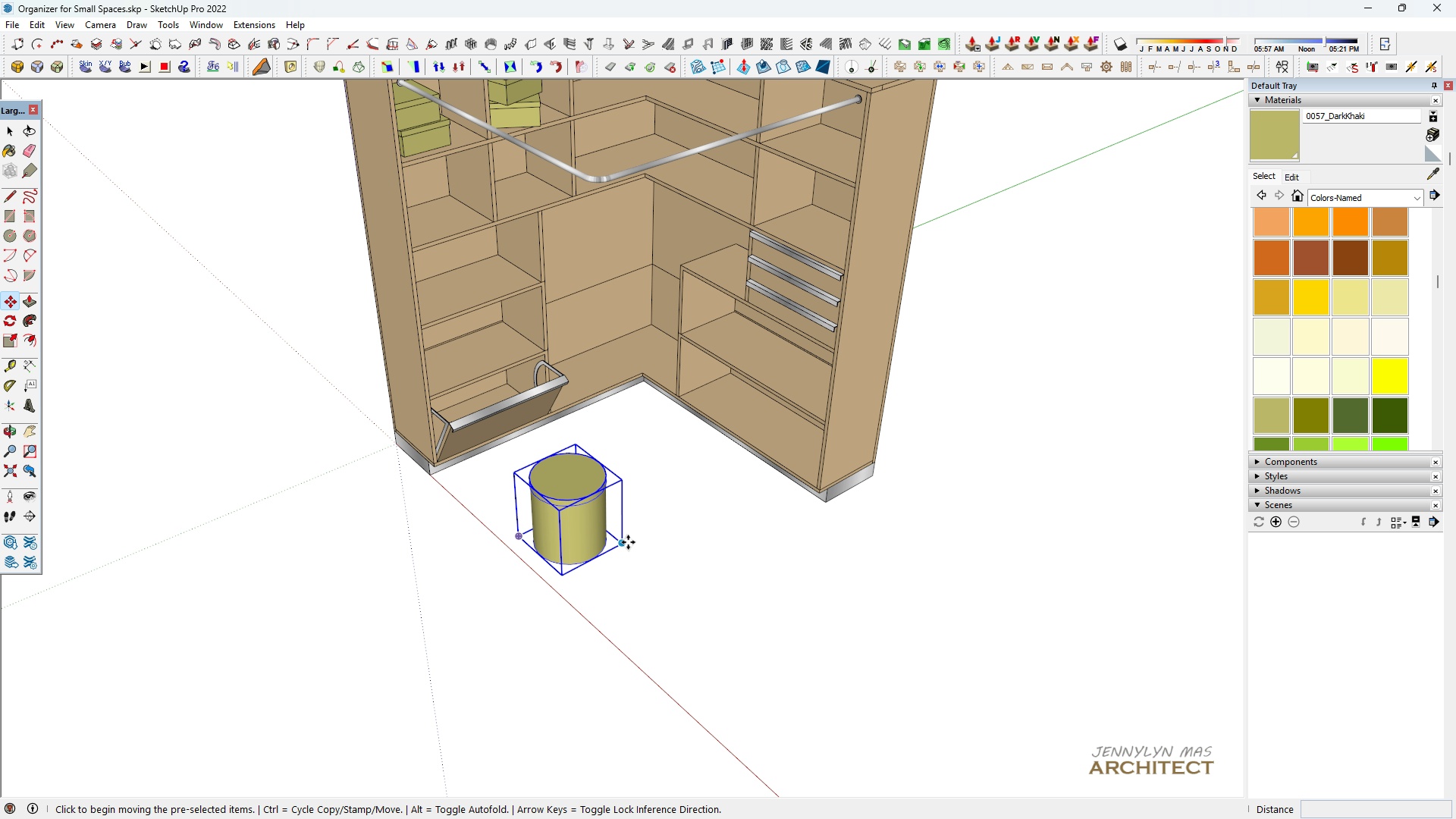 
key(Space)
 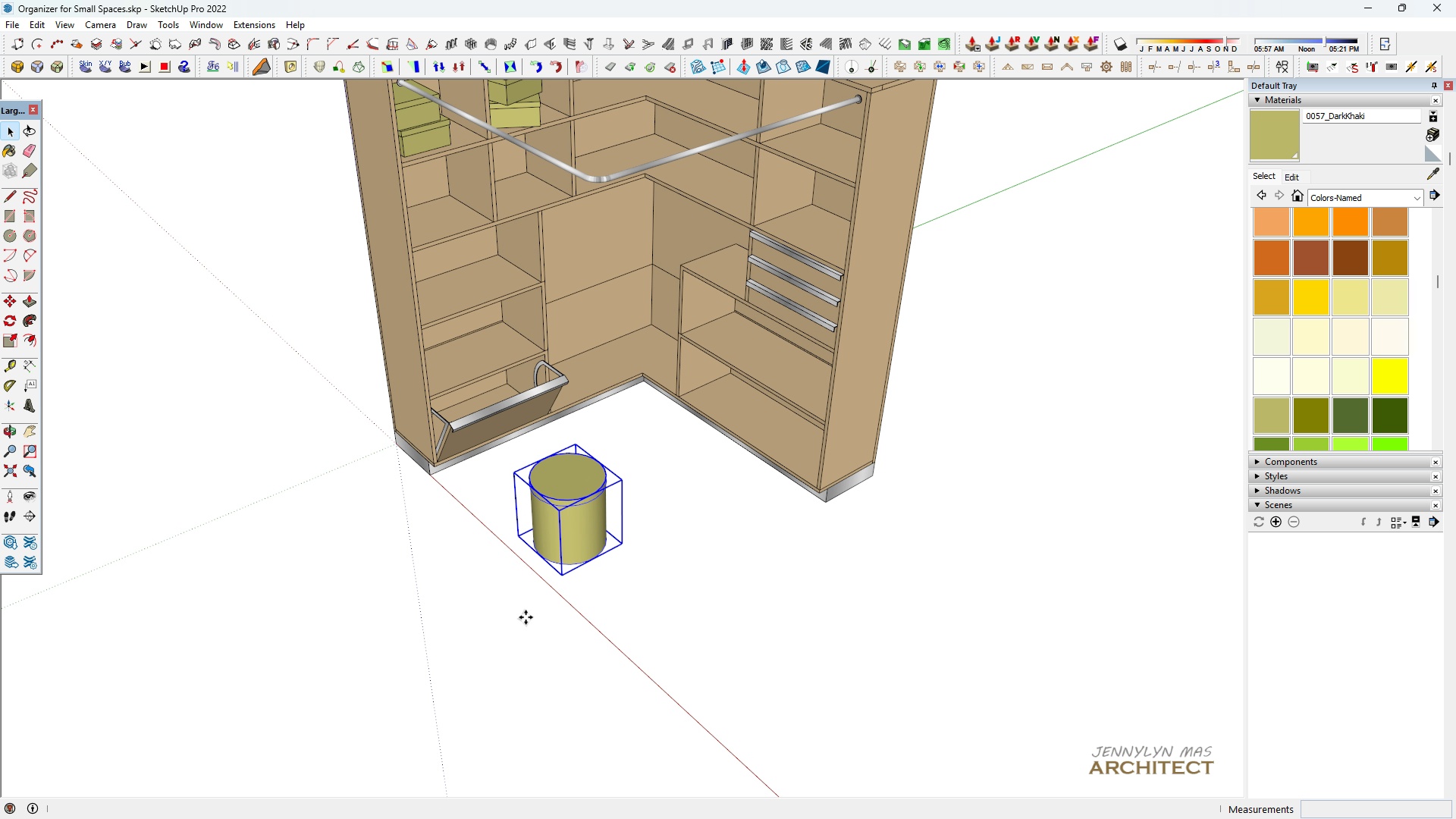 
key(M)
 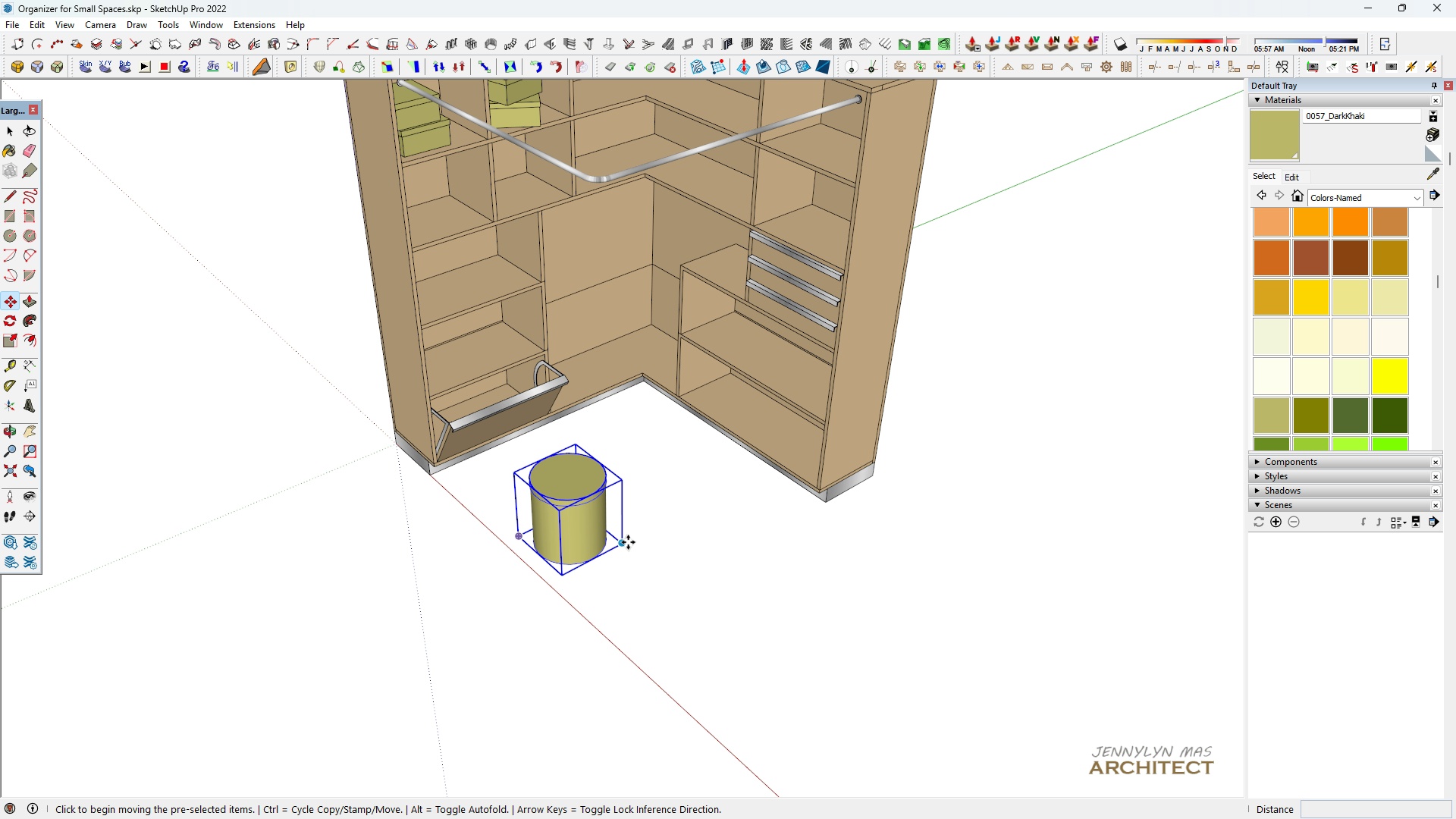 
left_click([628, 542])
 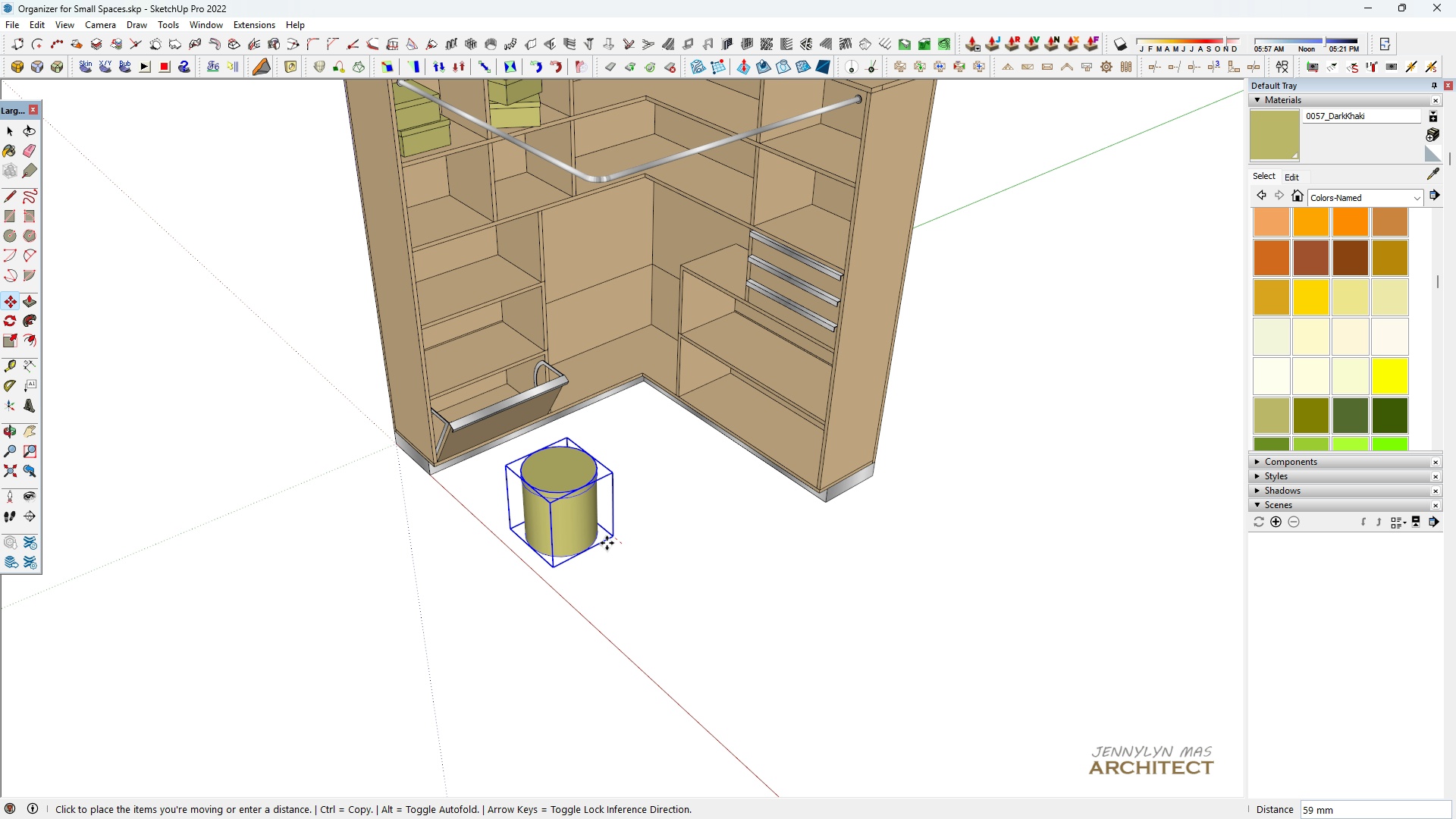 
scroll: coordinate [606, 543], scroll_direction: down, amount: 4.0
 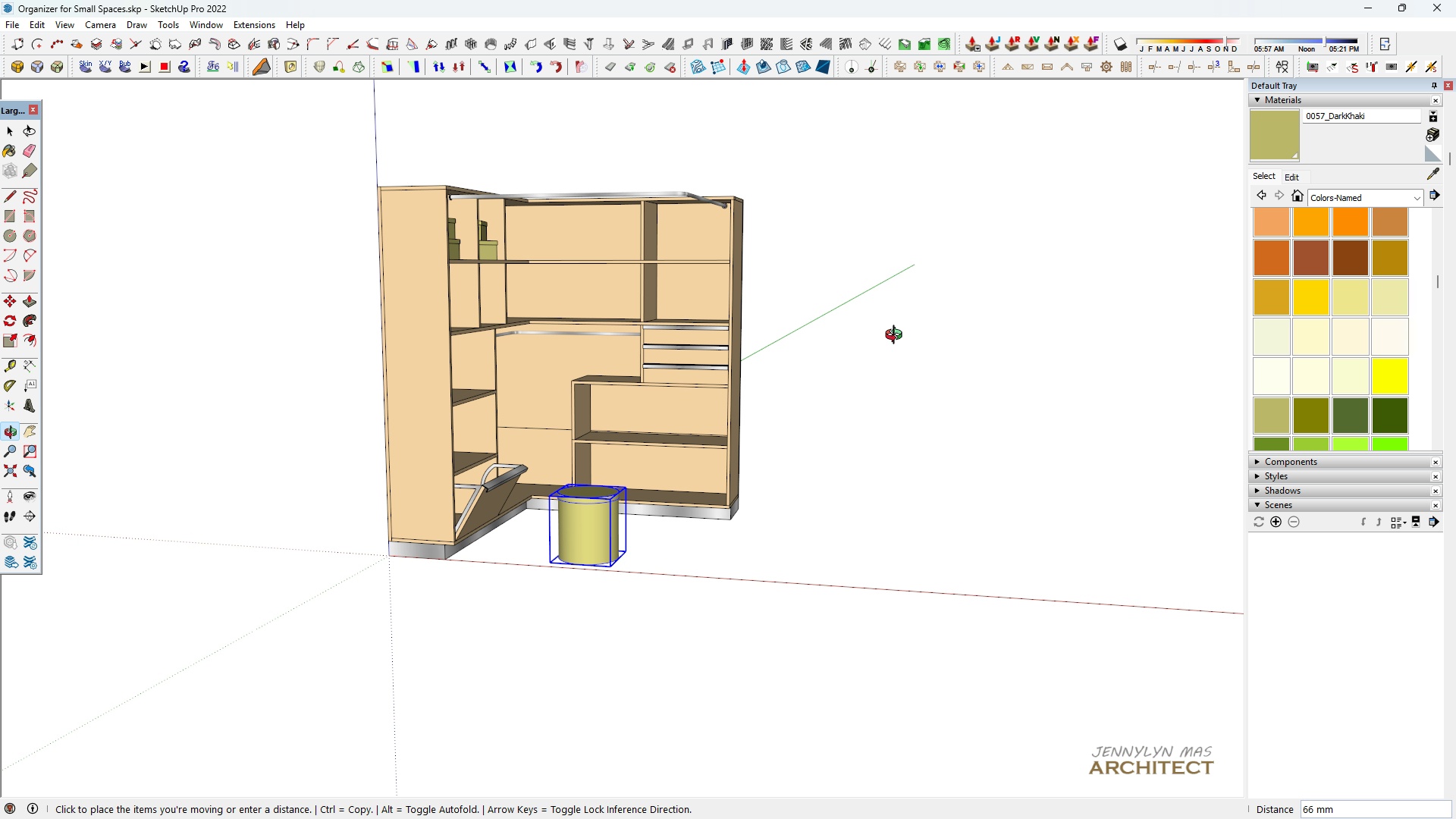 
scroll: coordinate [684, 331], scroll_direction: up, amount: 10.0
 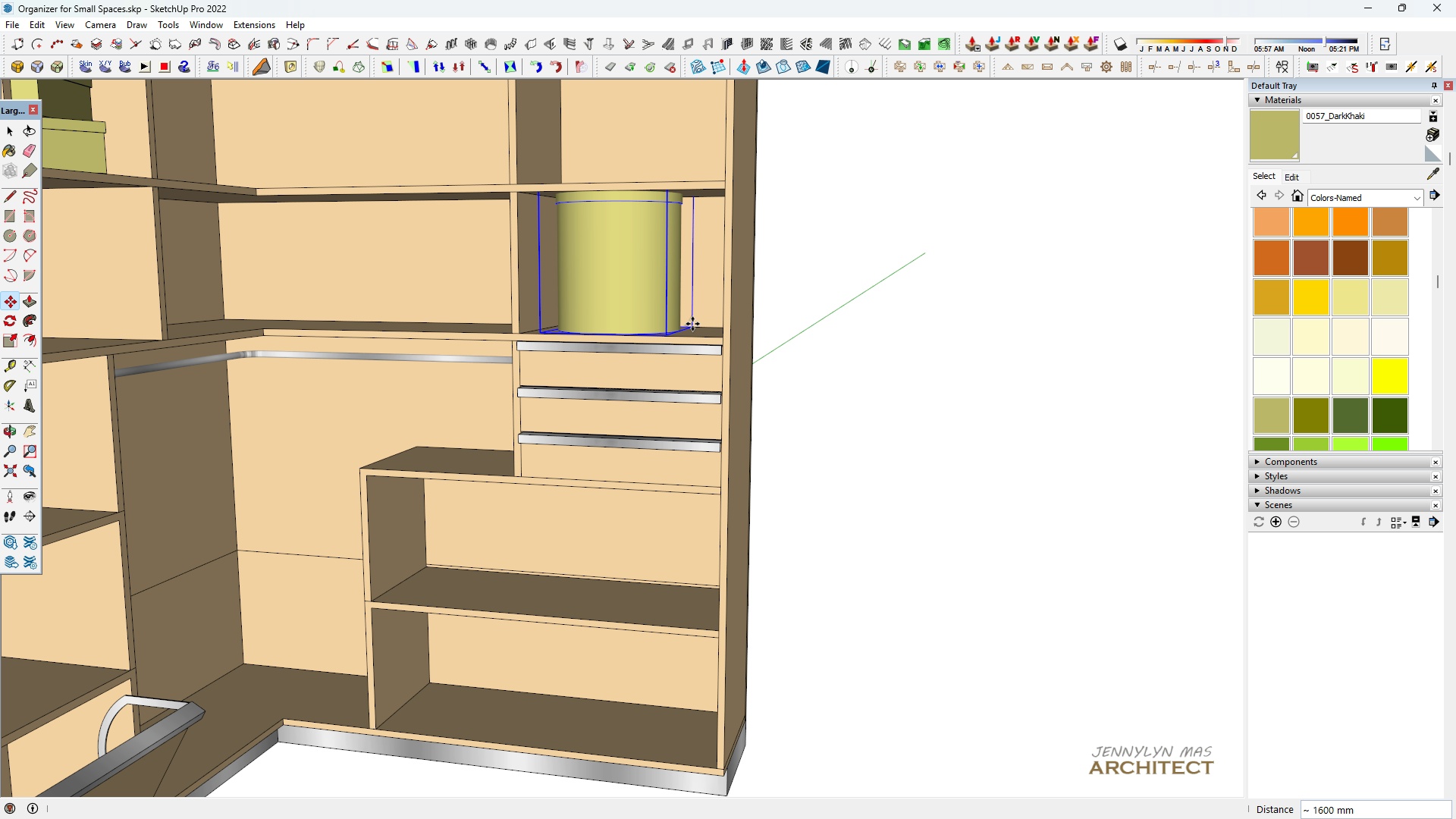 
left_click([692, 324])
 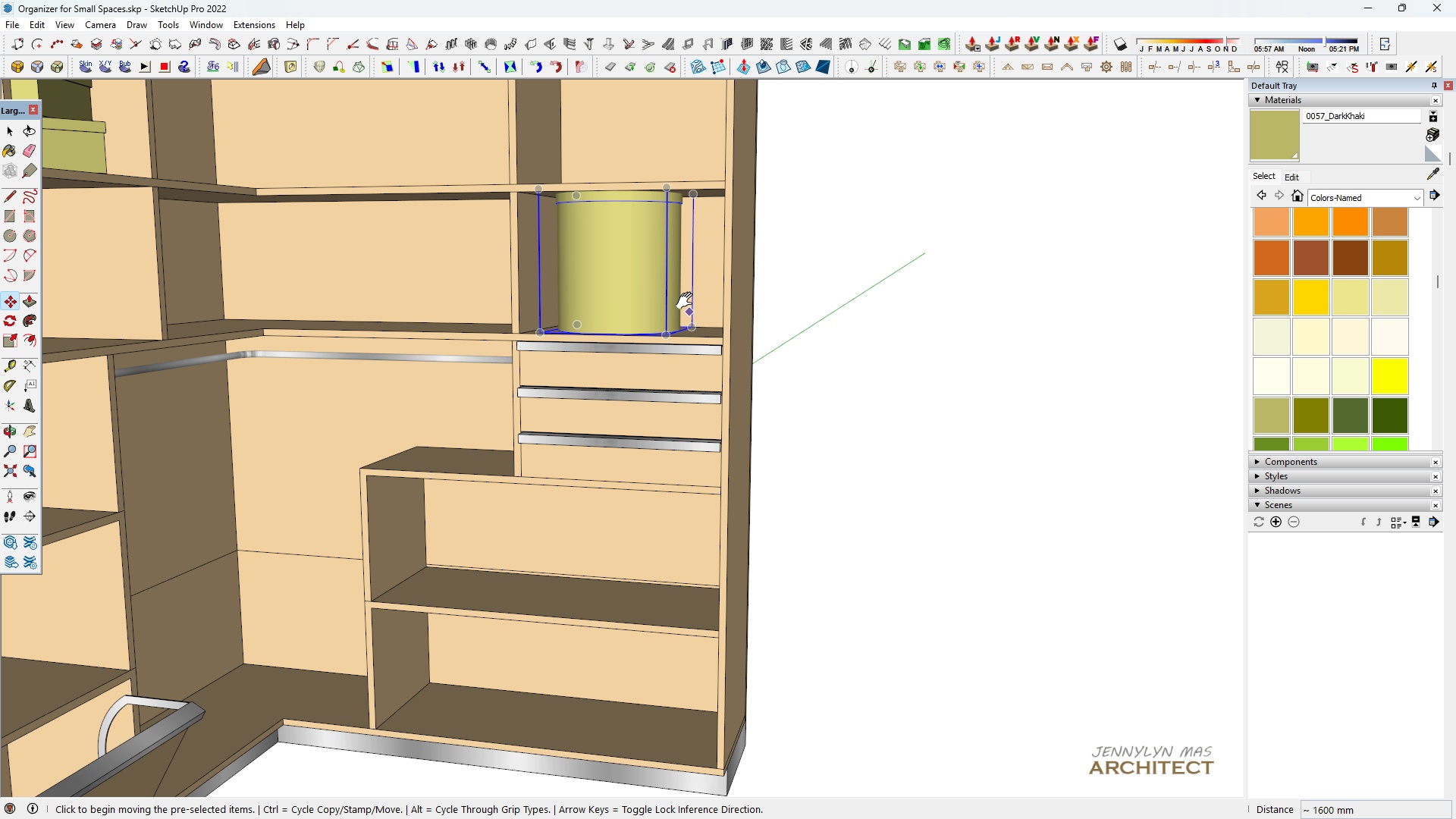 
key(H)
 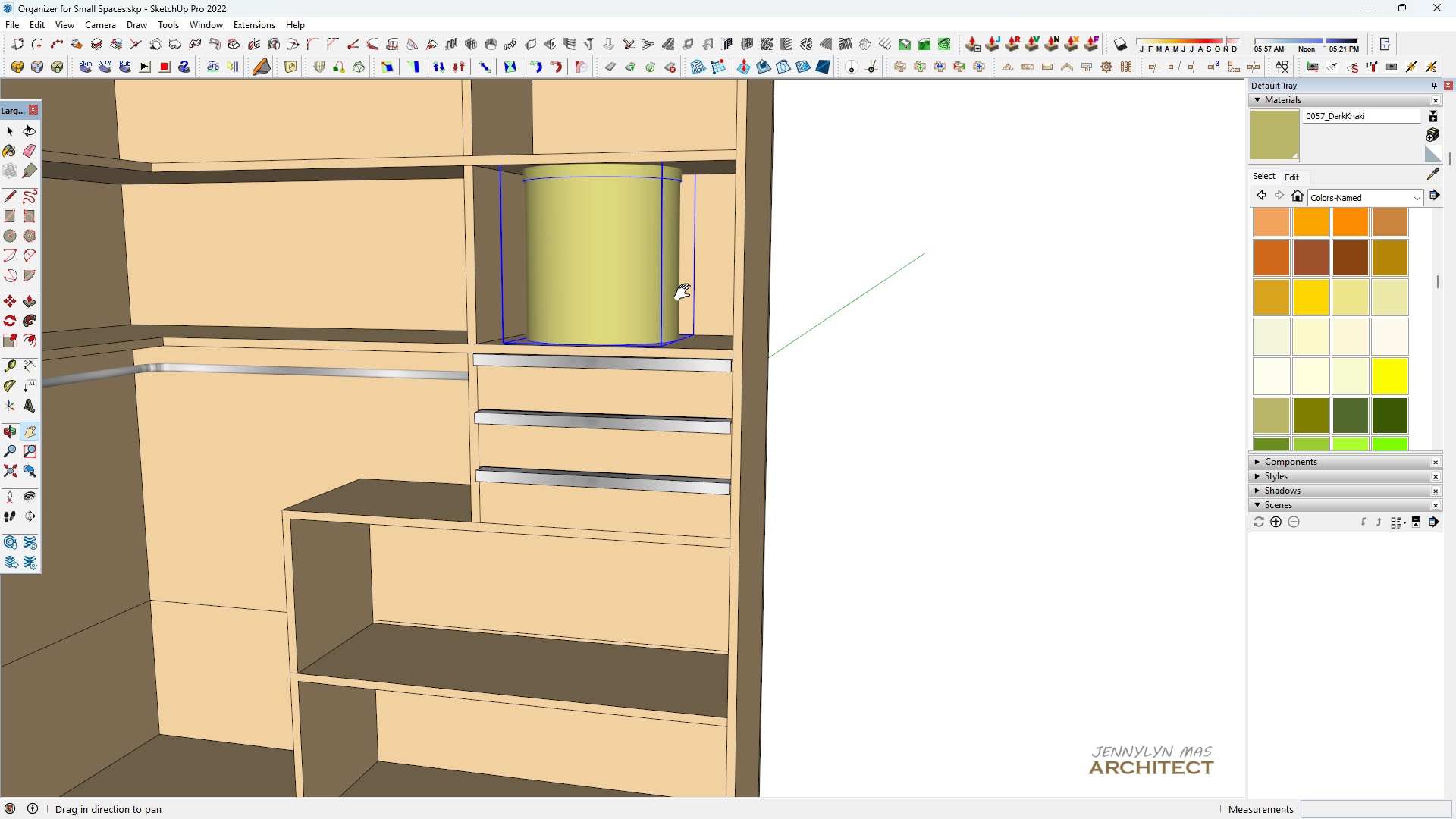 
scroll: coordinate [562, 383], scroll_direction: up, amount: 10.0
 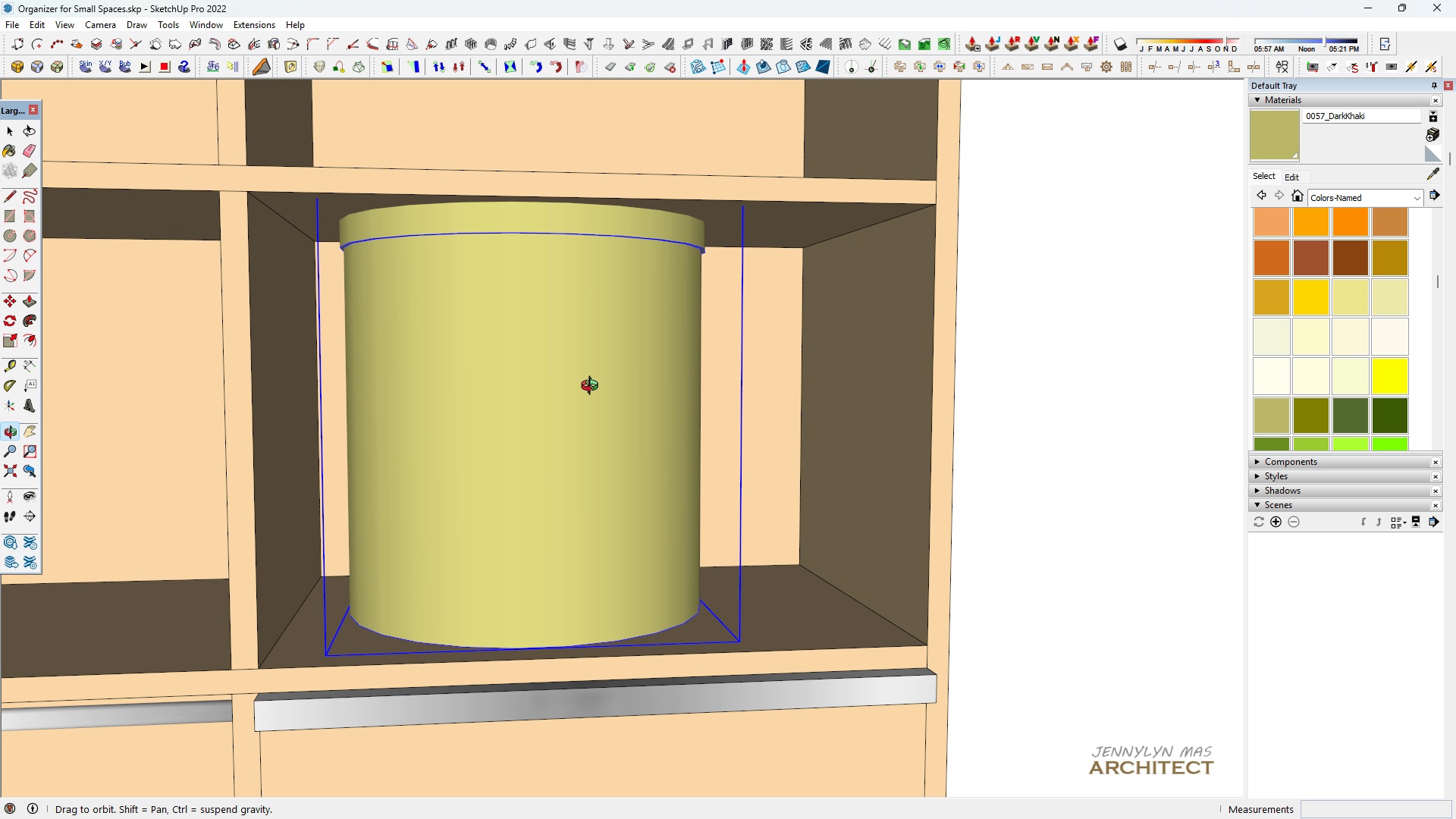 
scroll: coordinate [582, 393], scroll_direction: down, amount: 3.0
 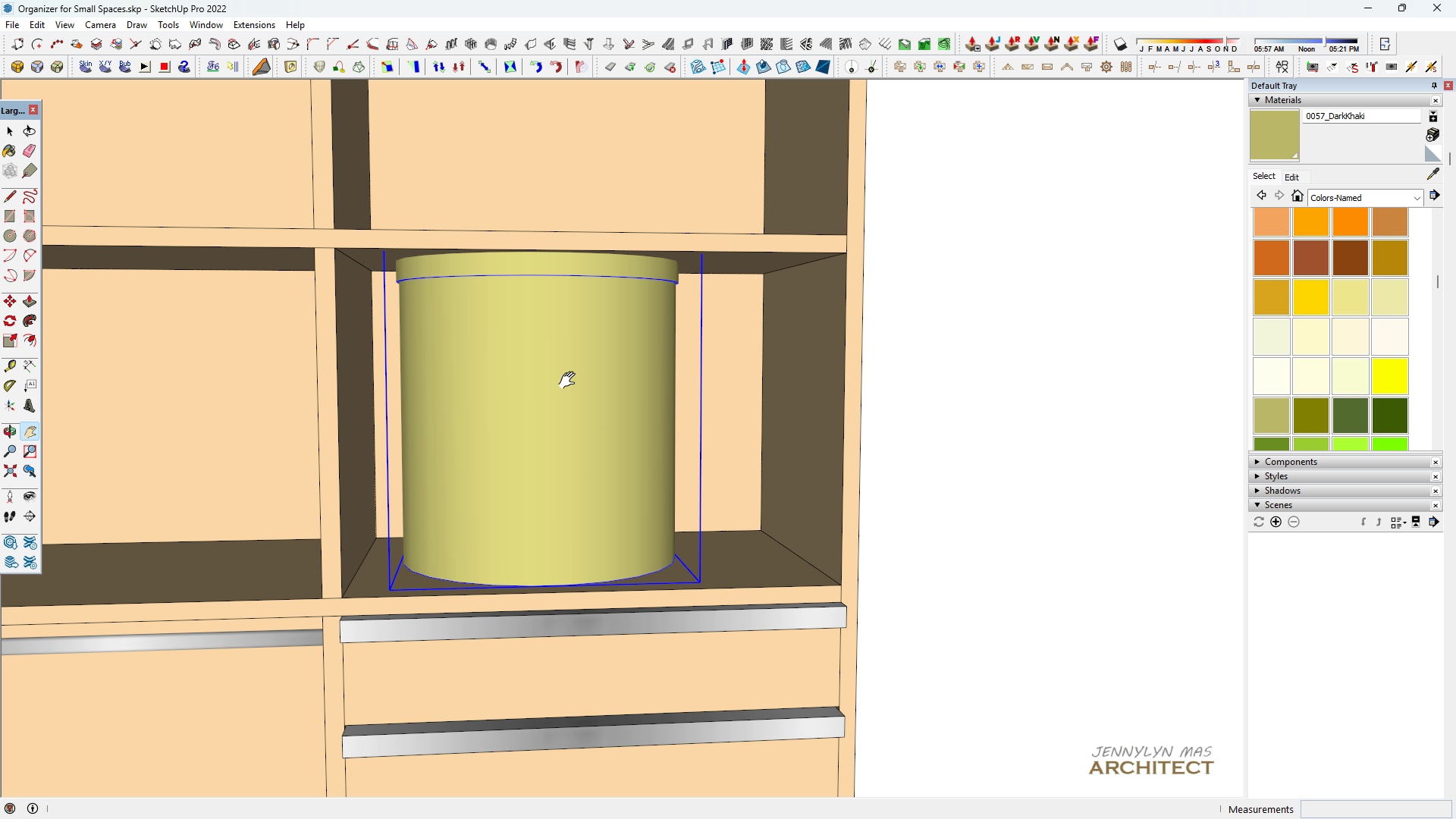 
type(ks)
 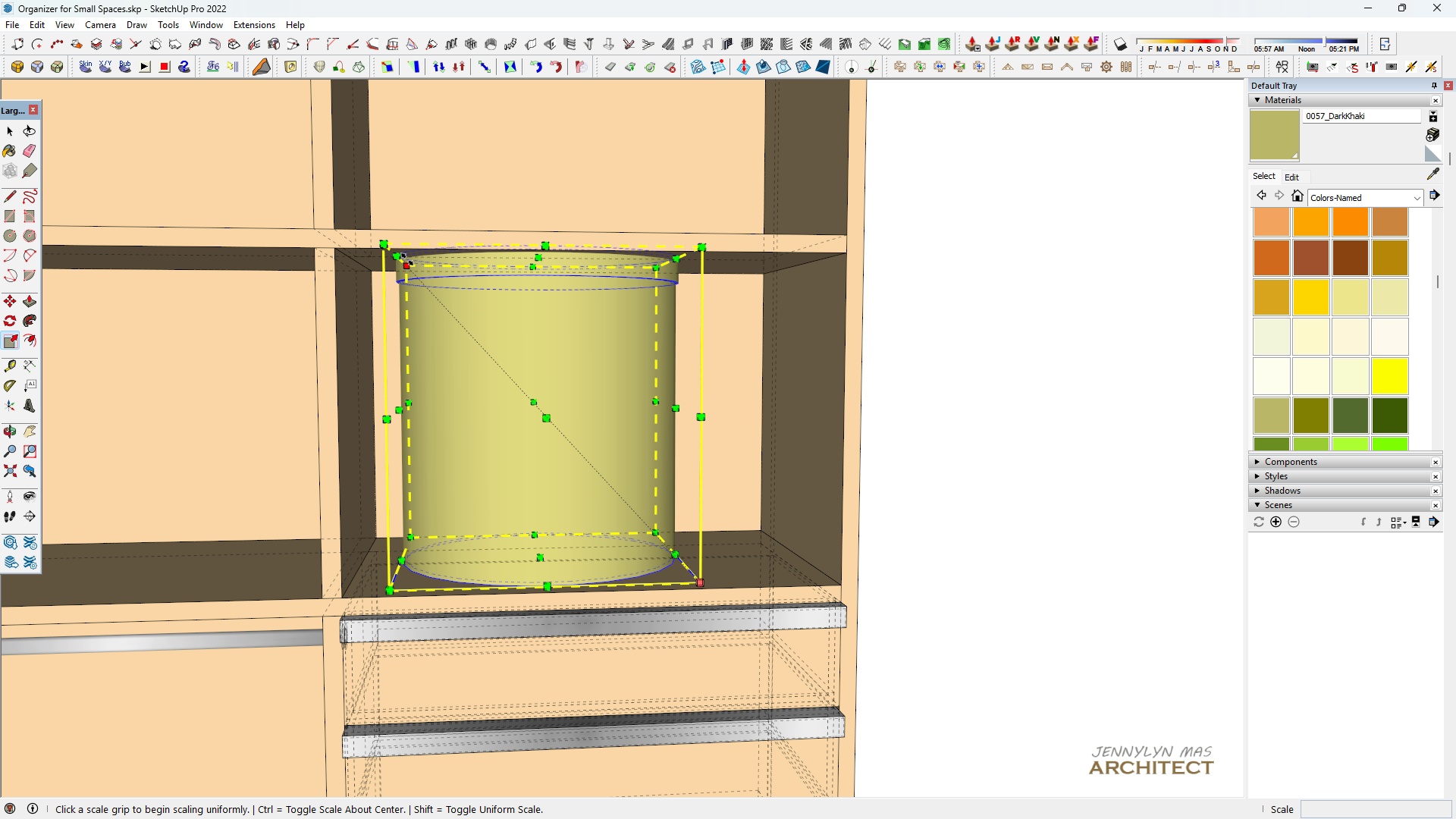 
left_click([406, 259])
 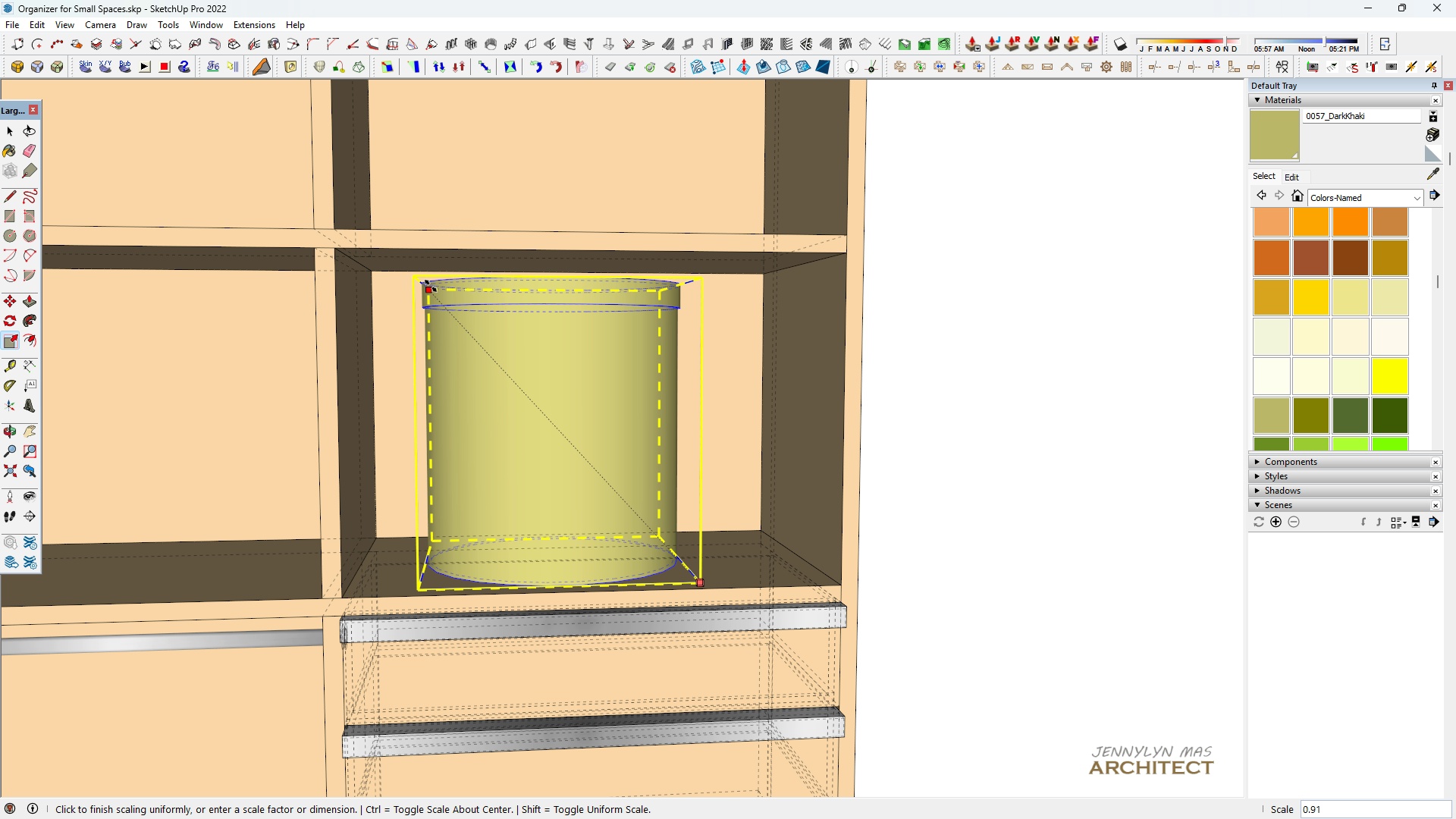 
type(.75)
 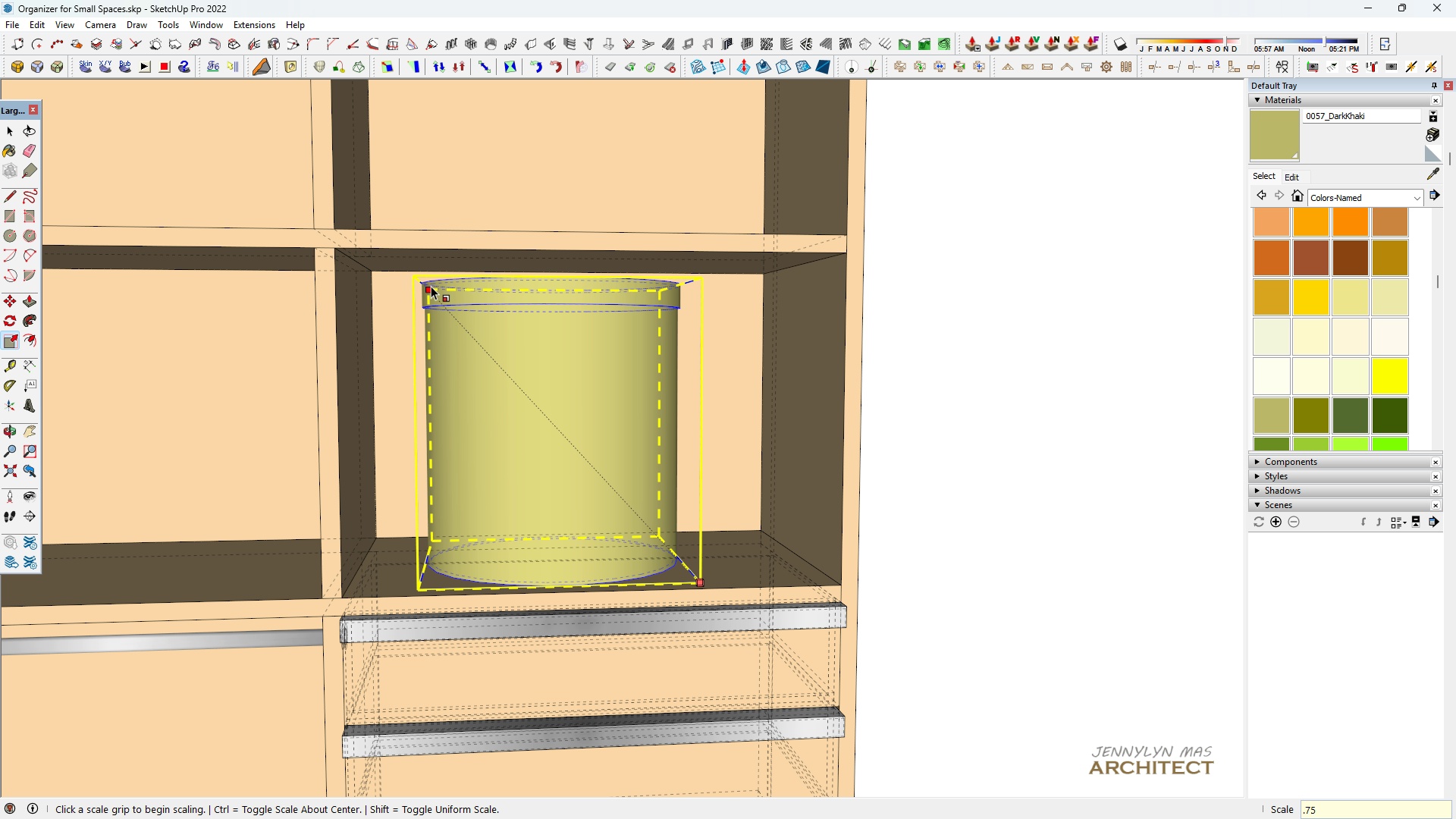 
key(Enter)
 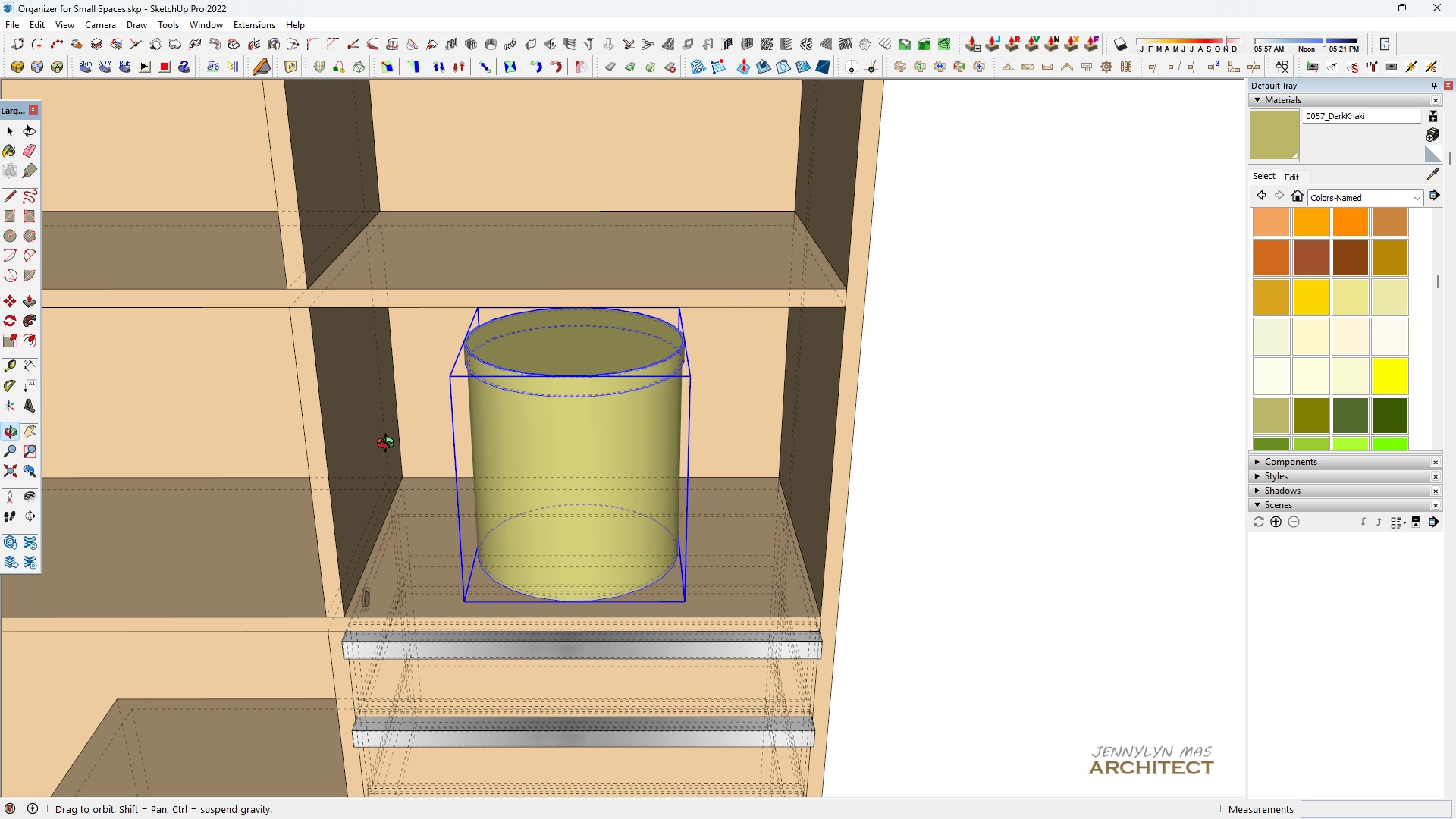 
scroll: coordinate [402, 453], scroll_direction: down, amount: 4.0
 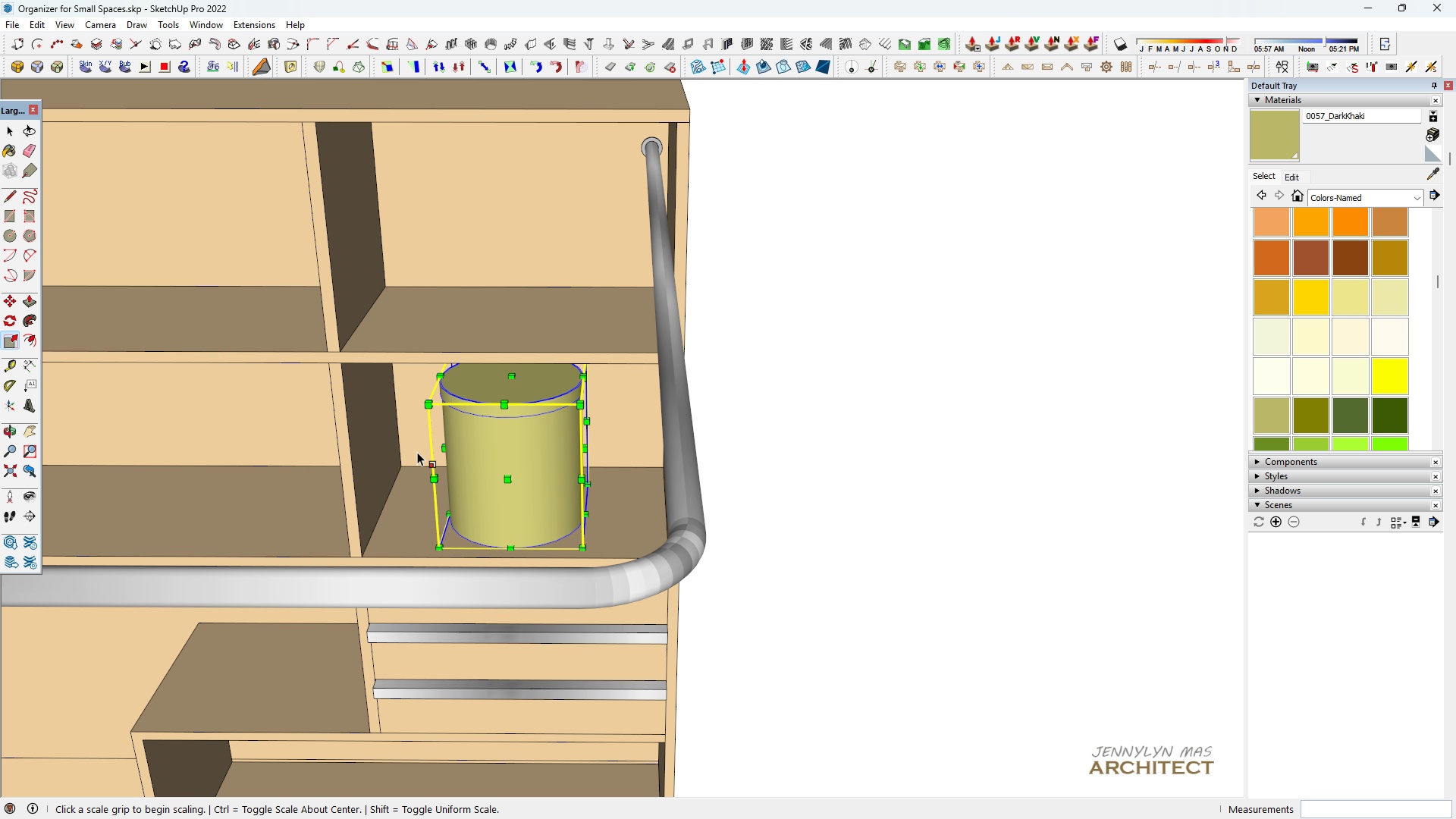 
key(K)
 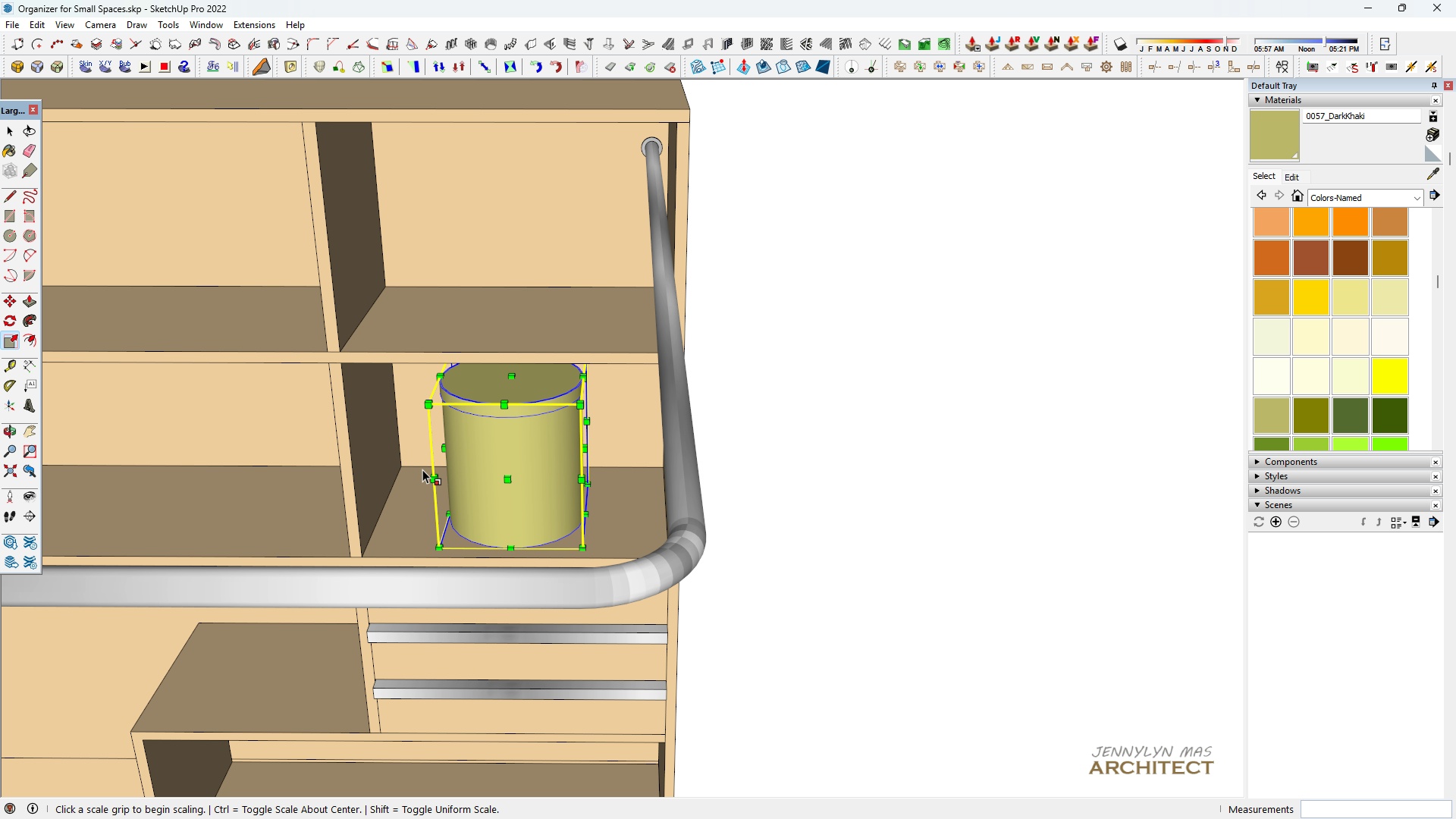 
key(Space)
 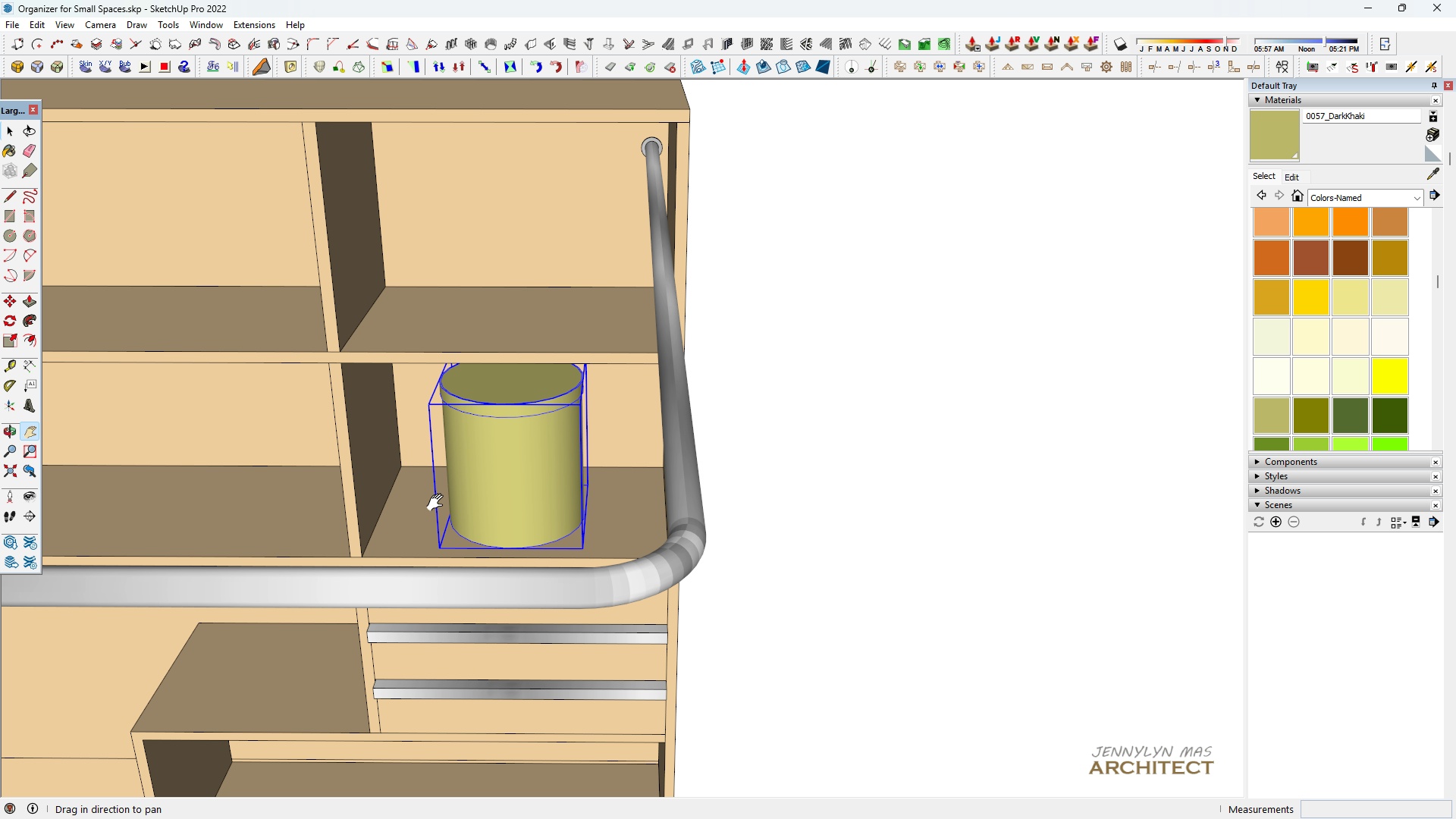 
key(H)
 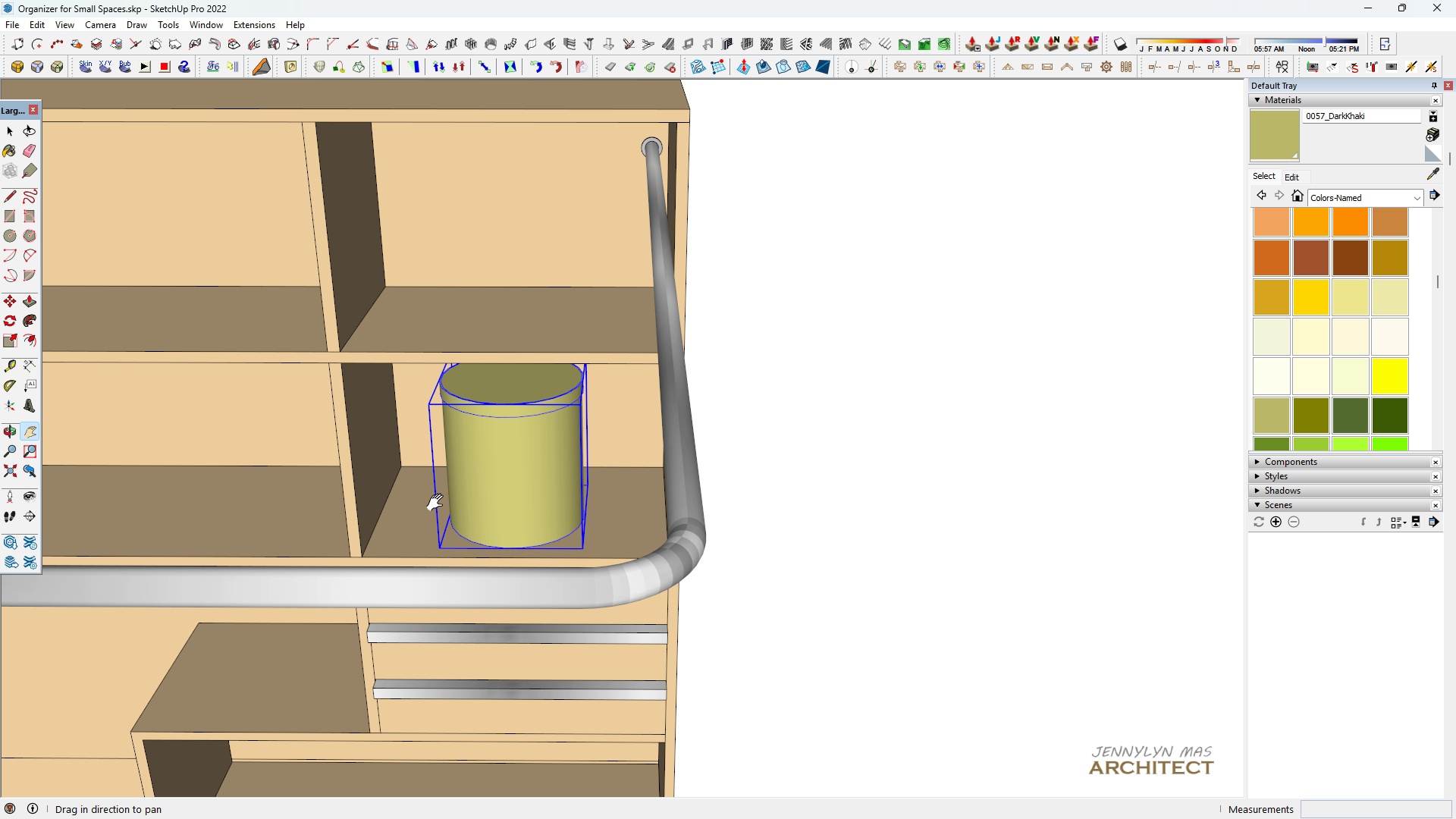 
scroll: coordinate [673, 492], scroll_direction: up, amount: 8.0
 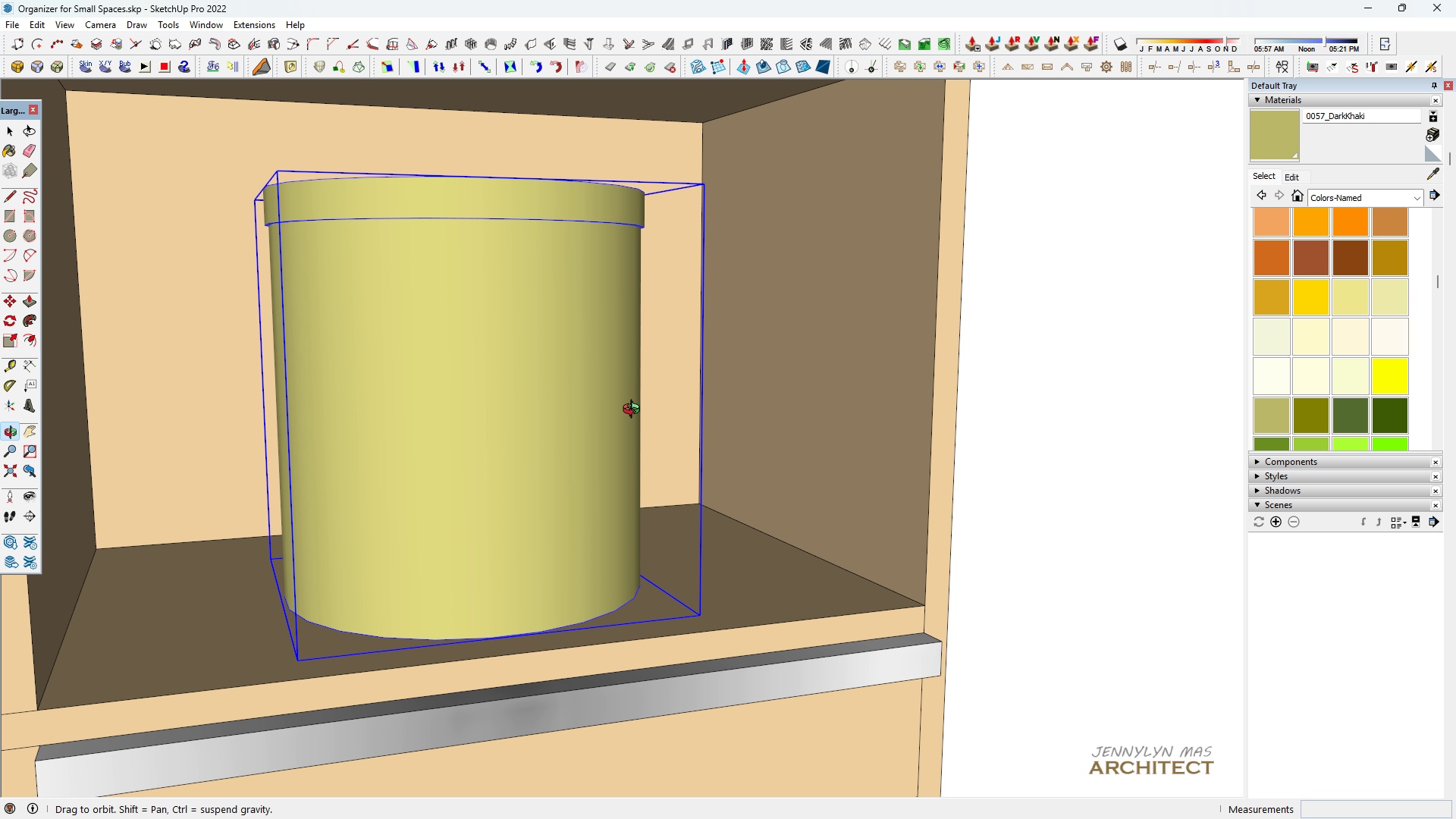 
key(Space)
 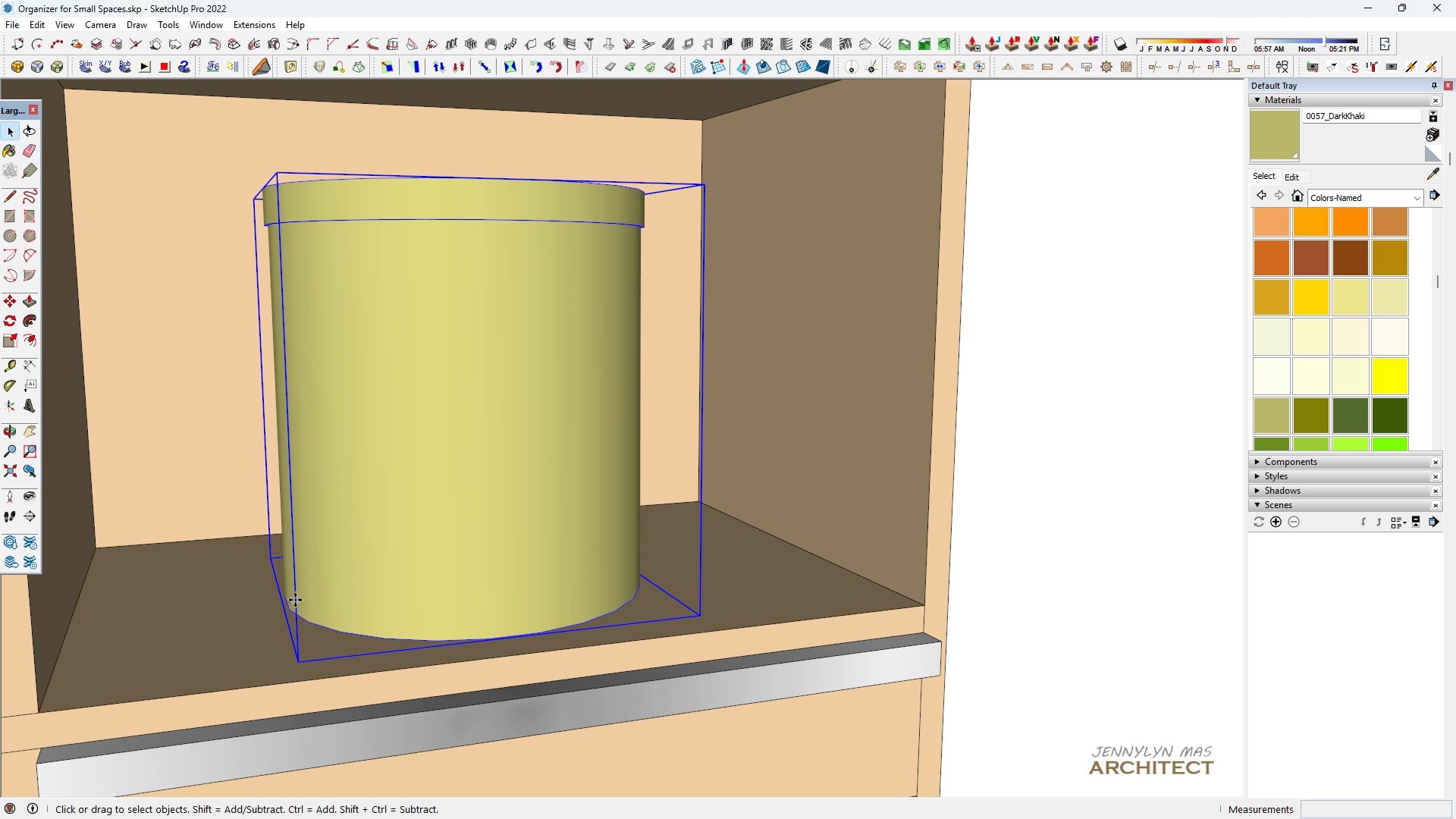 
key(M)
 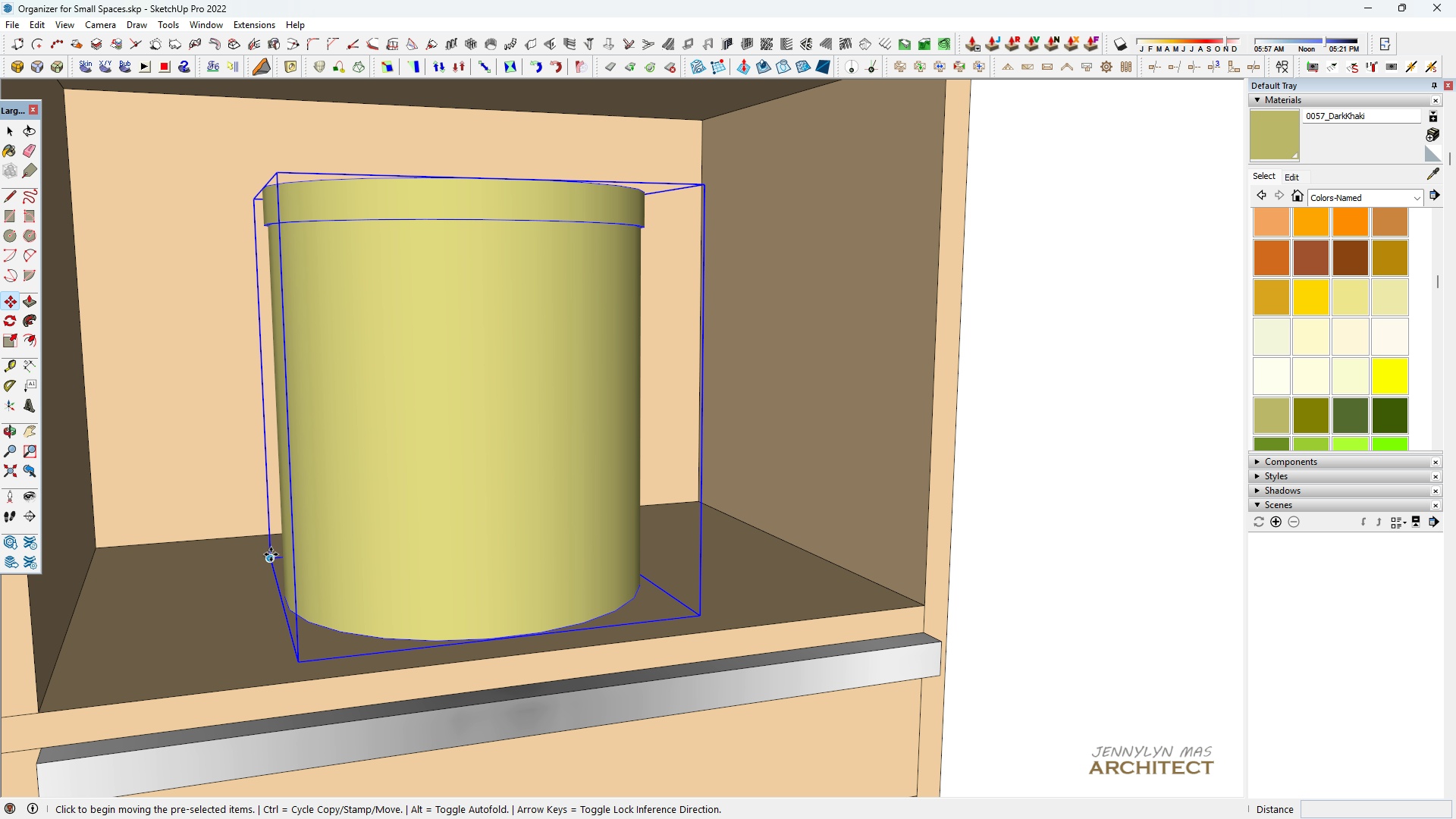 
left_click([271, 554])
 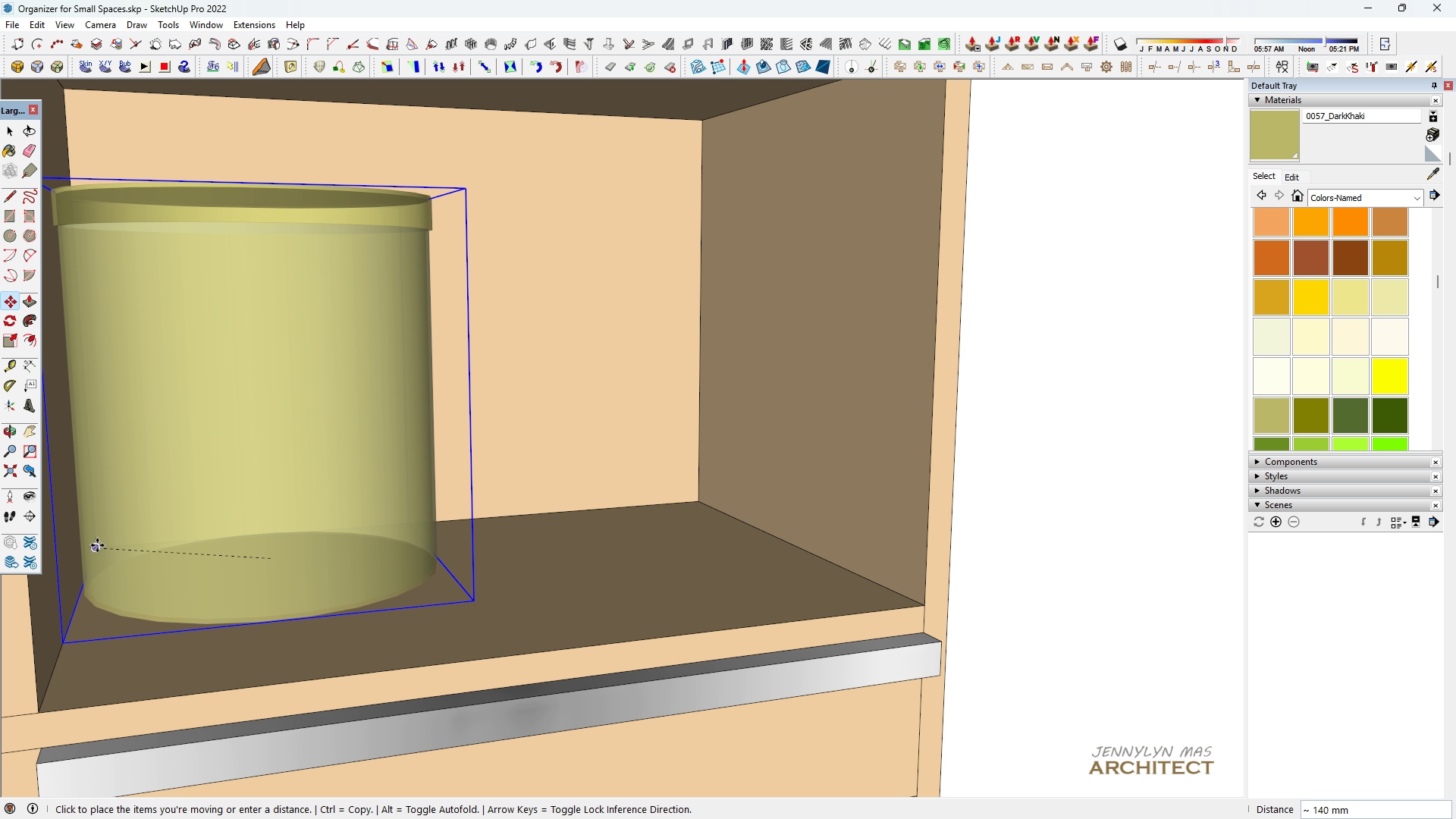 
left_click([97, 545])
 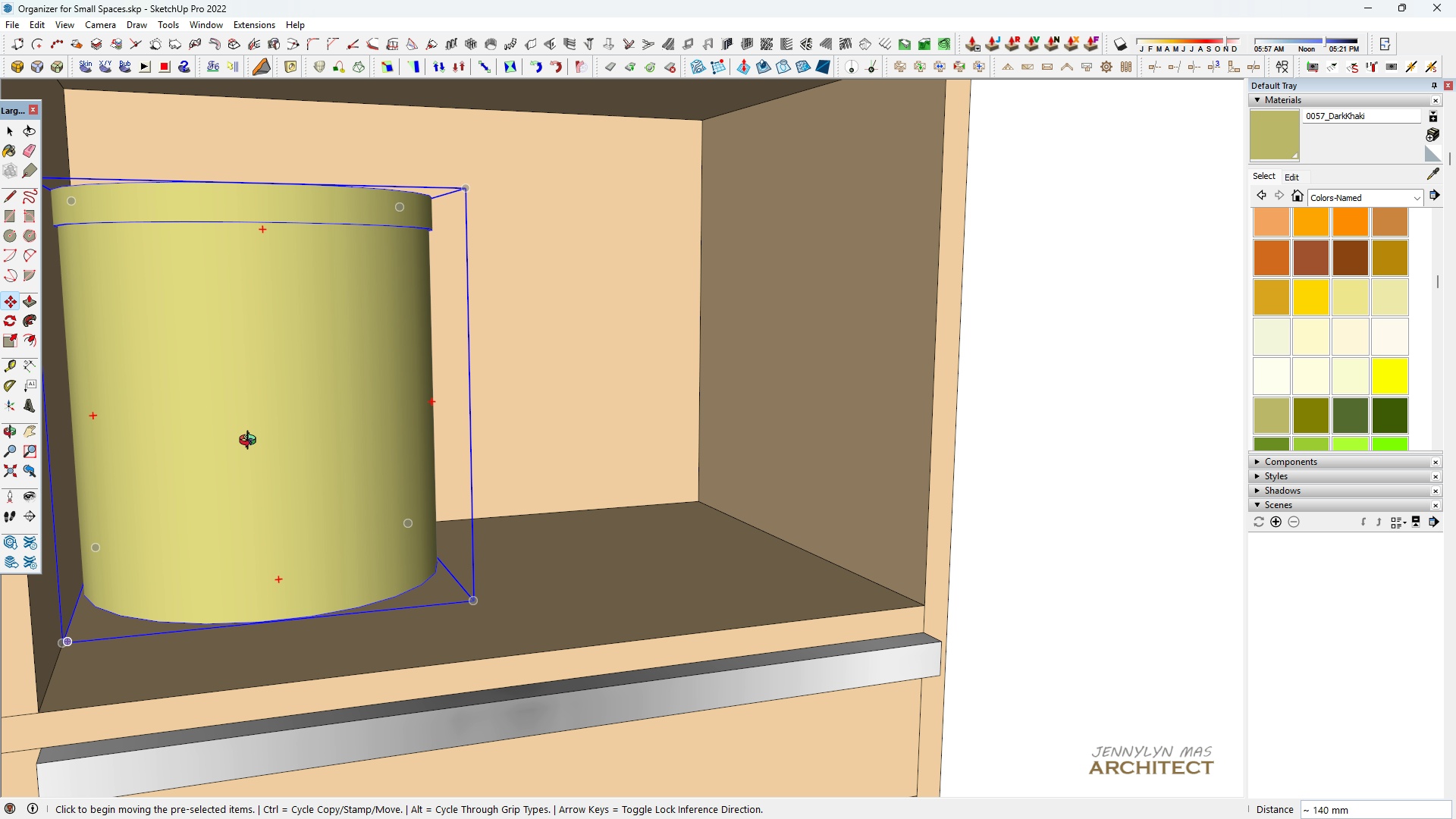 
scroll: coordinate [257, 442], scroll_direction: down, amount: 4.0
 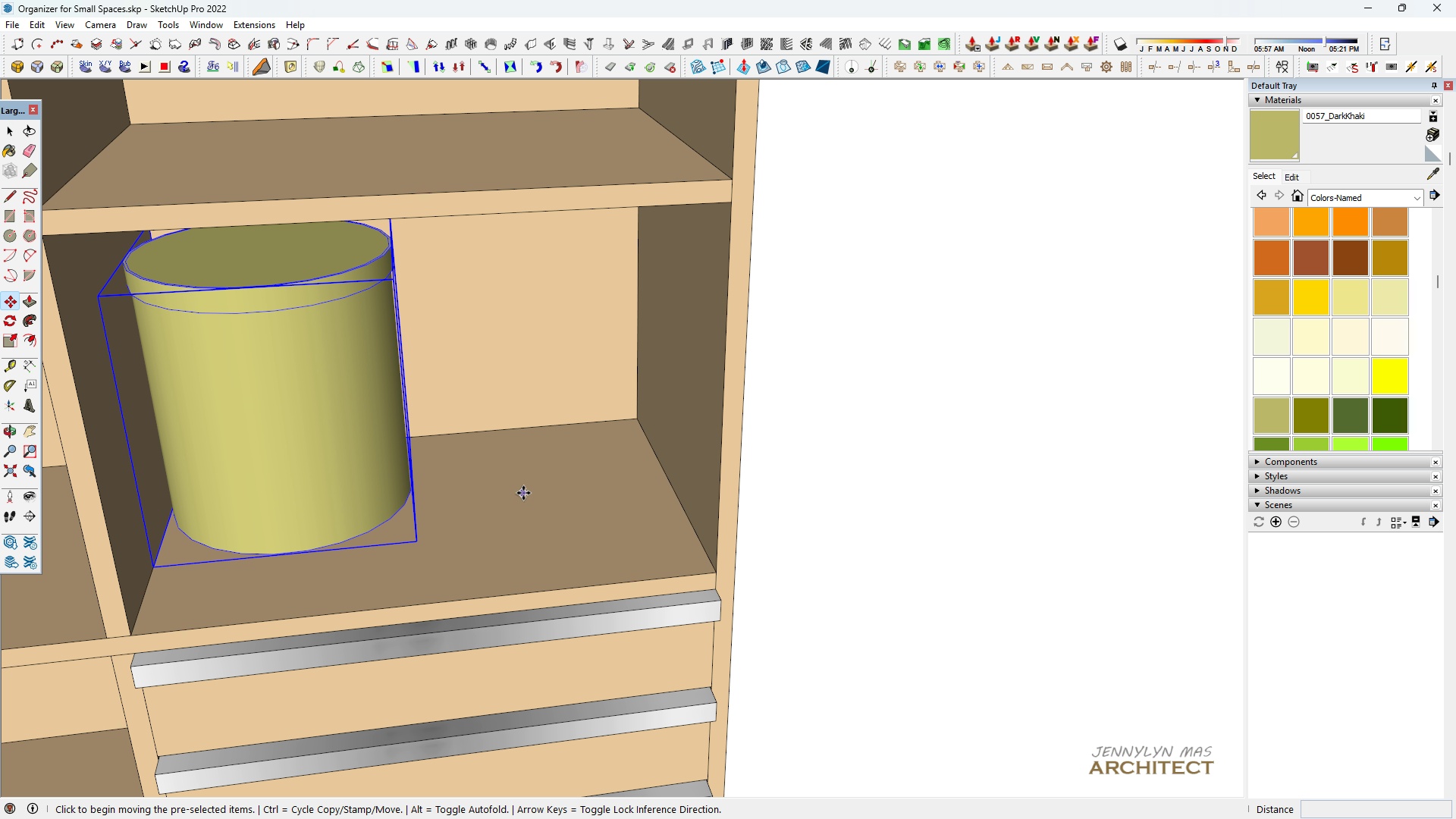 
type(h m25)
 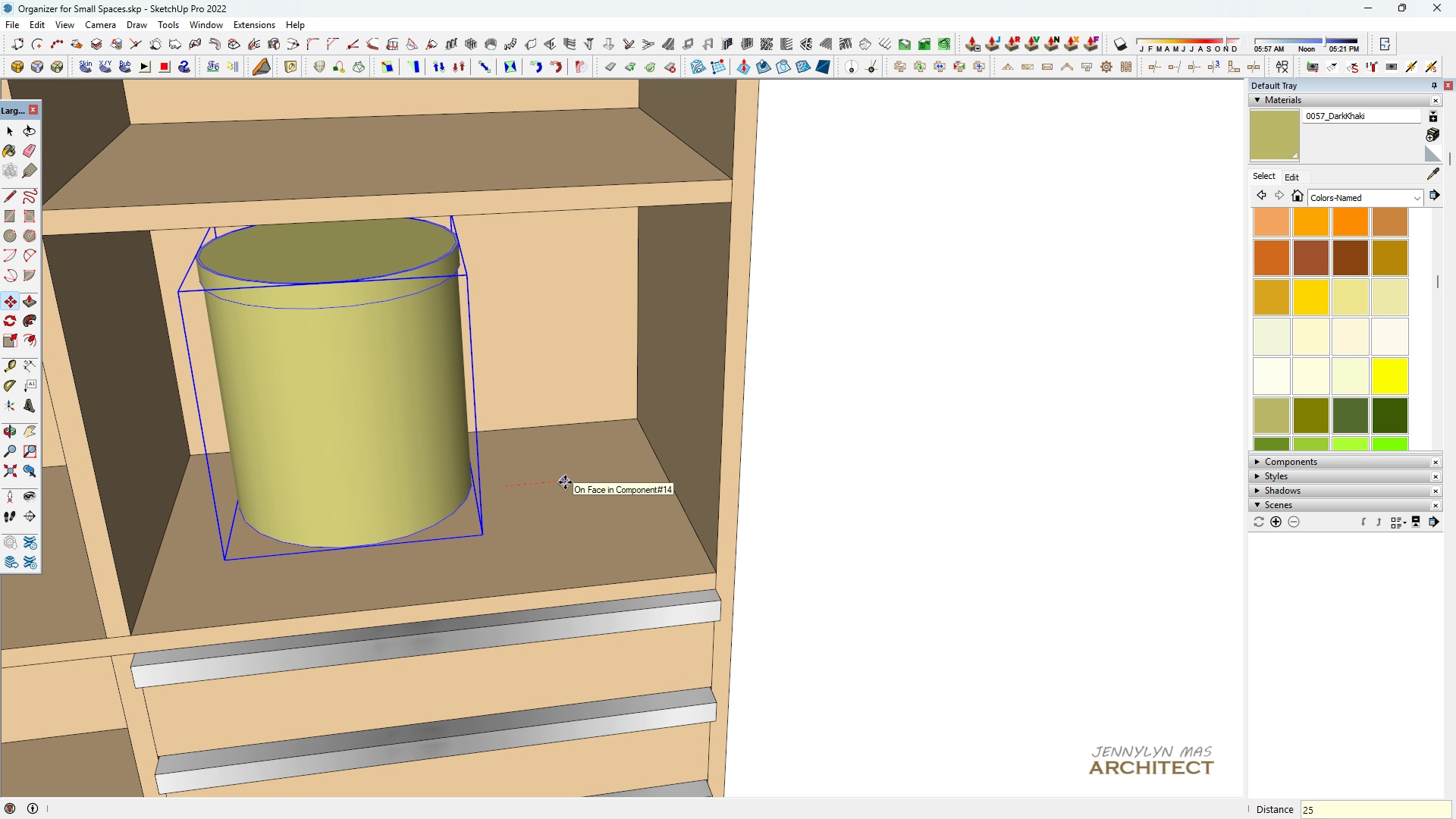 
key(Enter)
 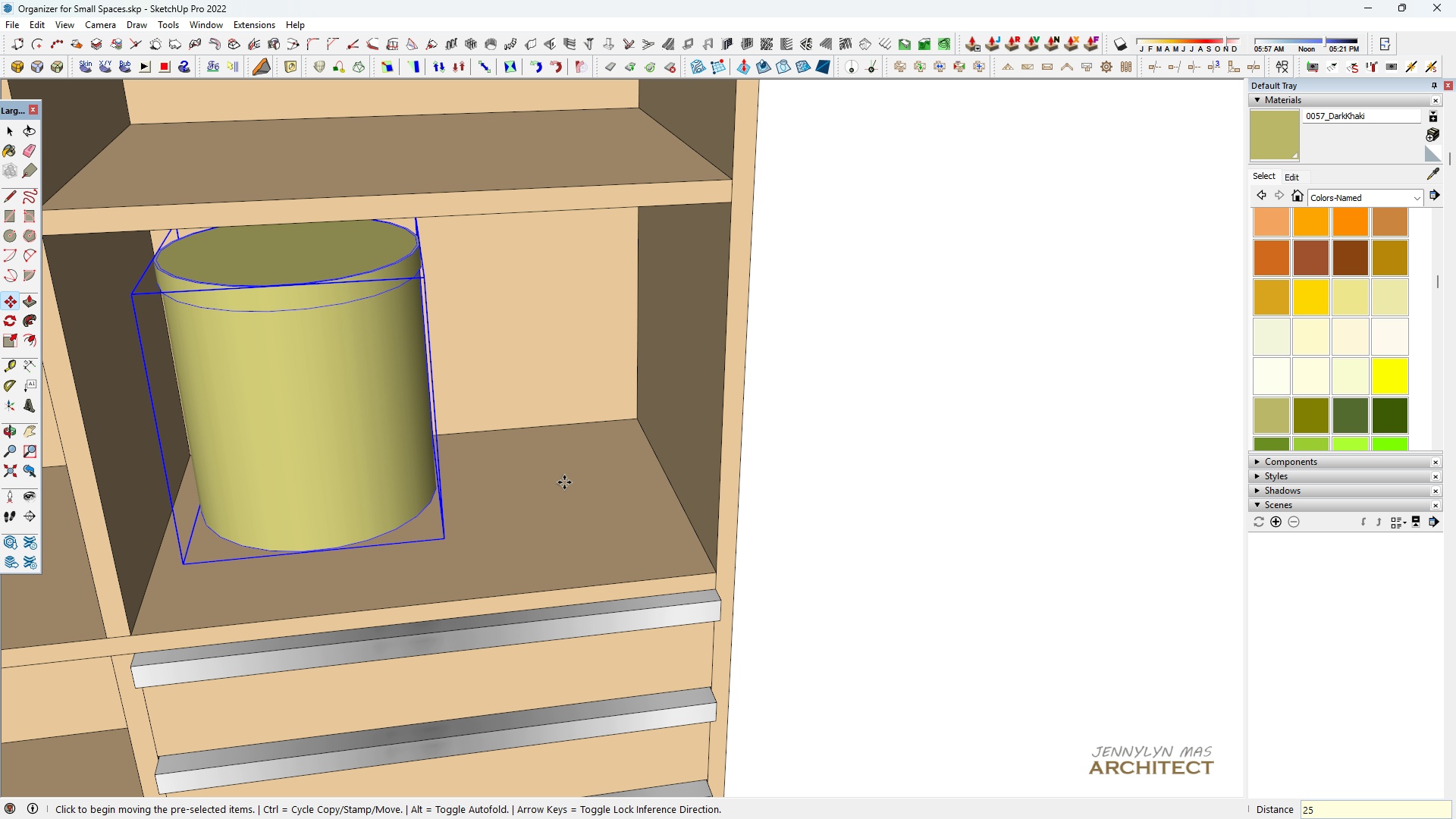 
scroll: coordinate [554, 481], scroll_direction: up, amount: 4.0
 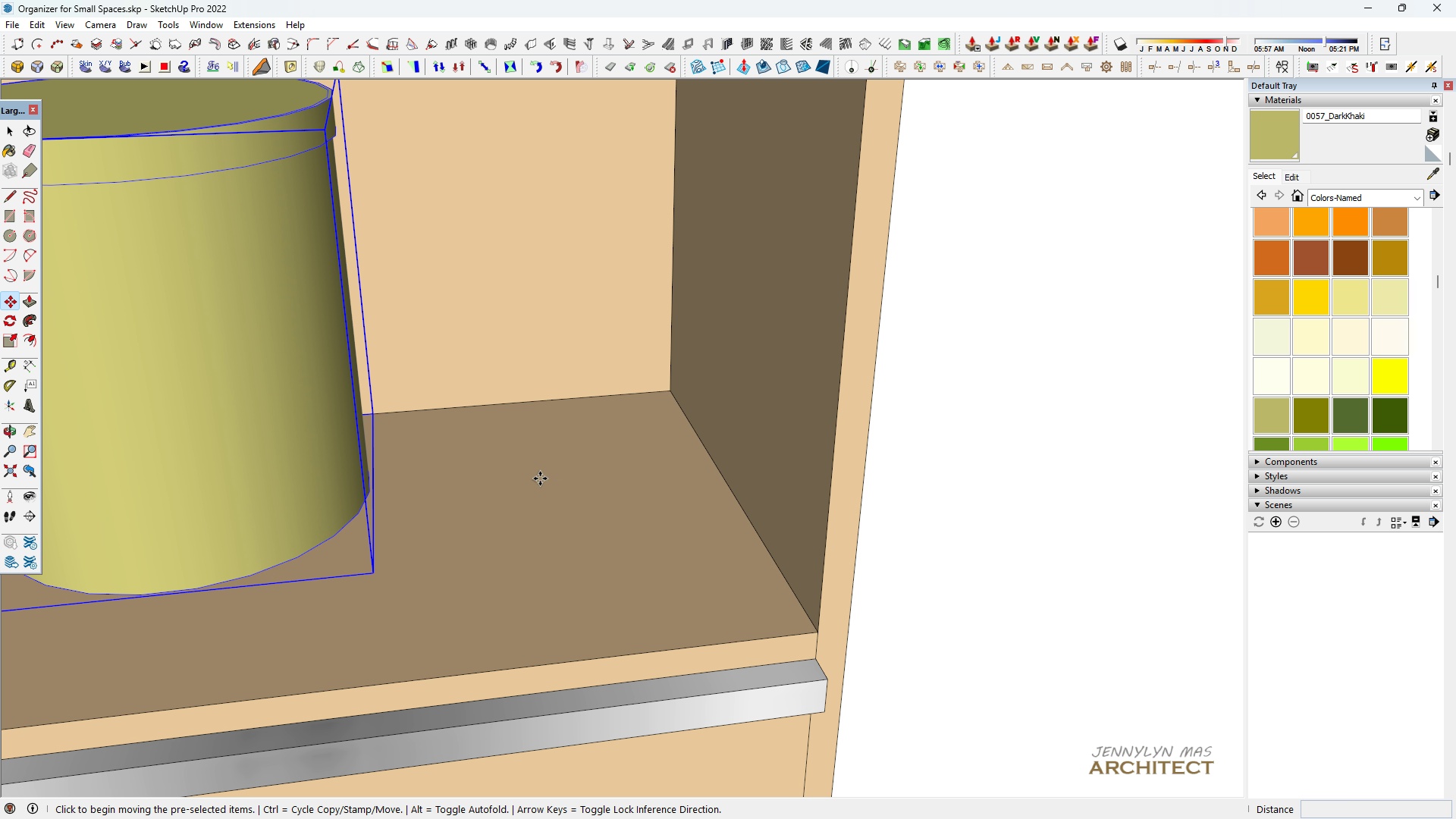 
left_click([540, 479])
 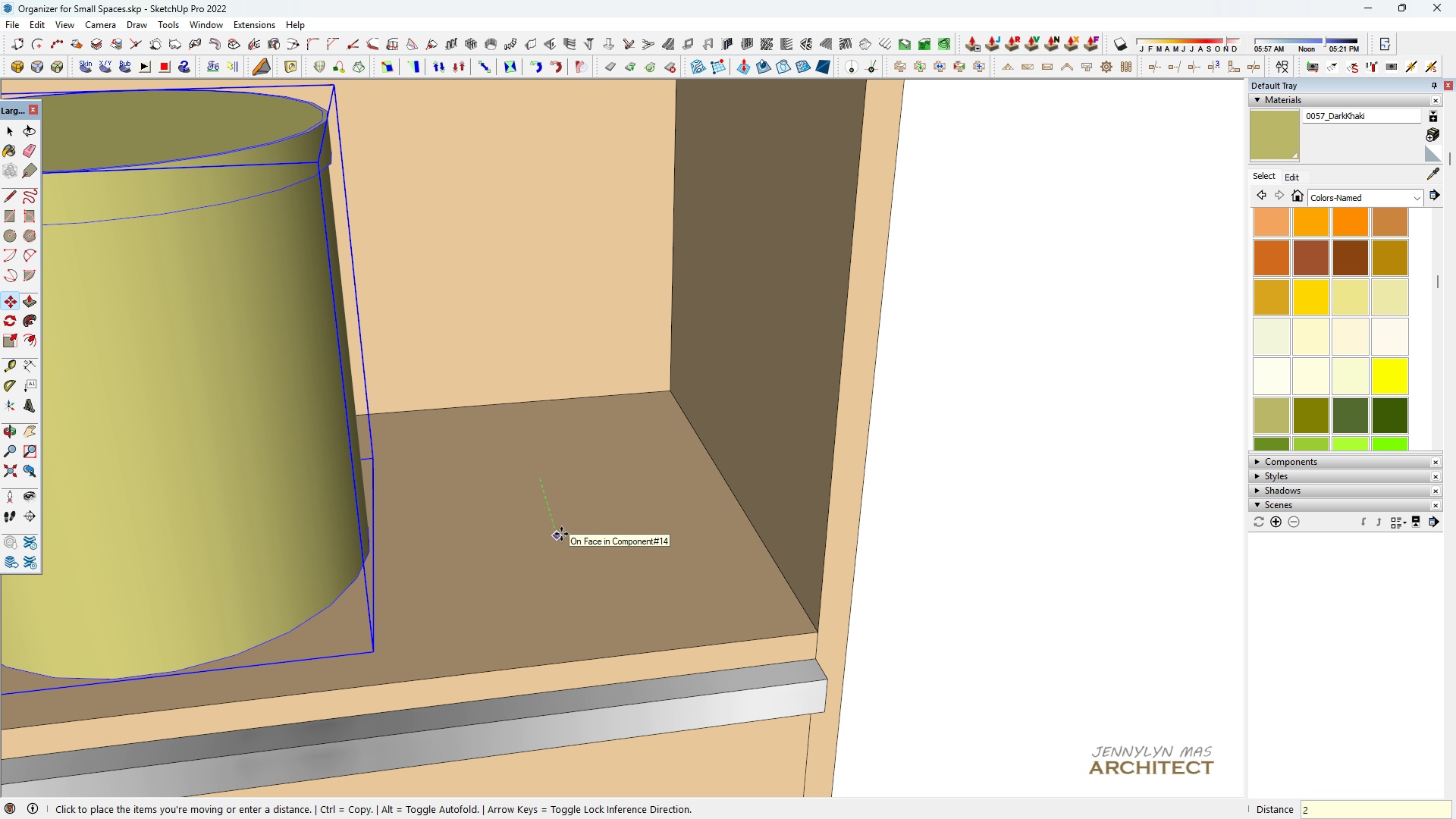 
type(25)
 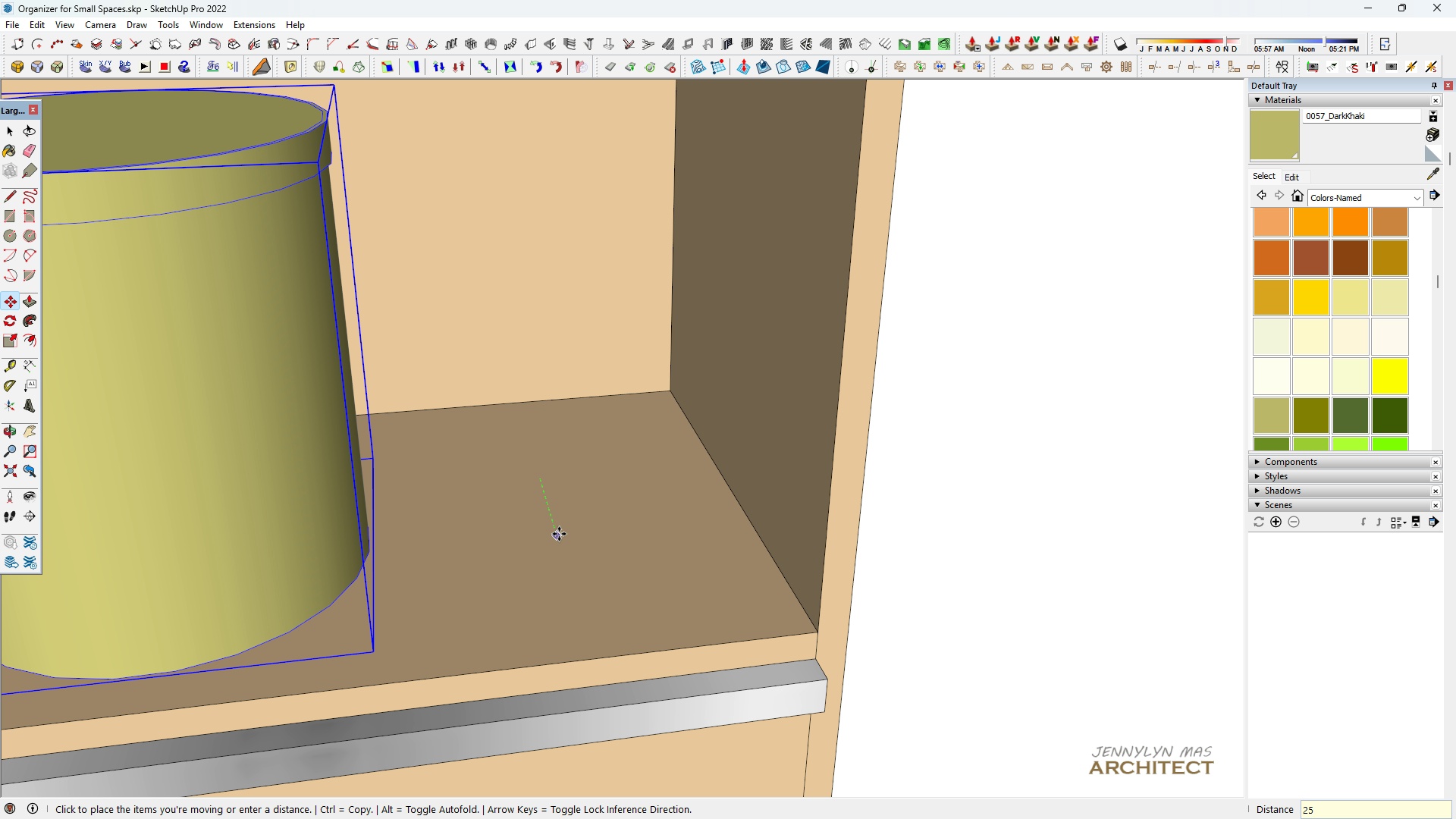 
key(Enter)
 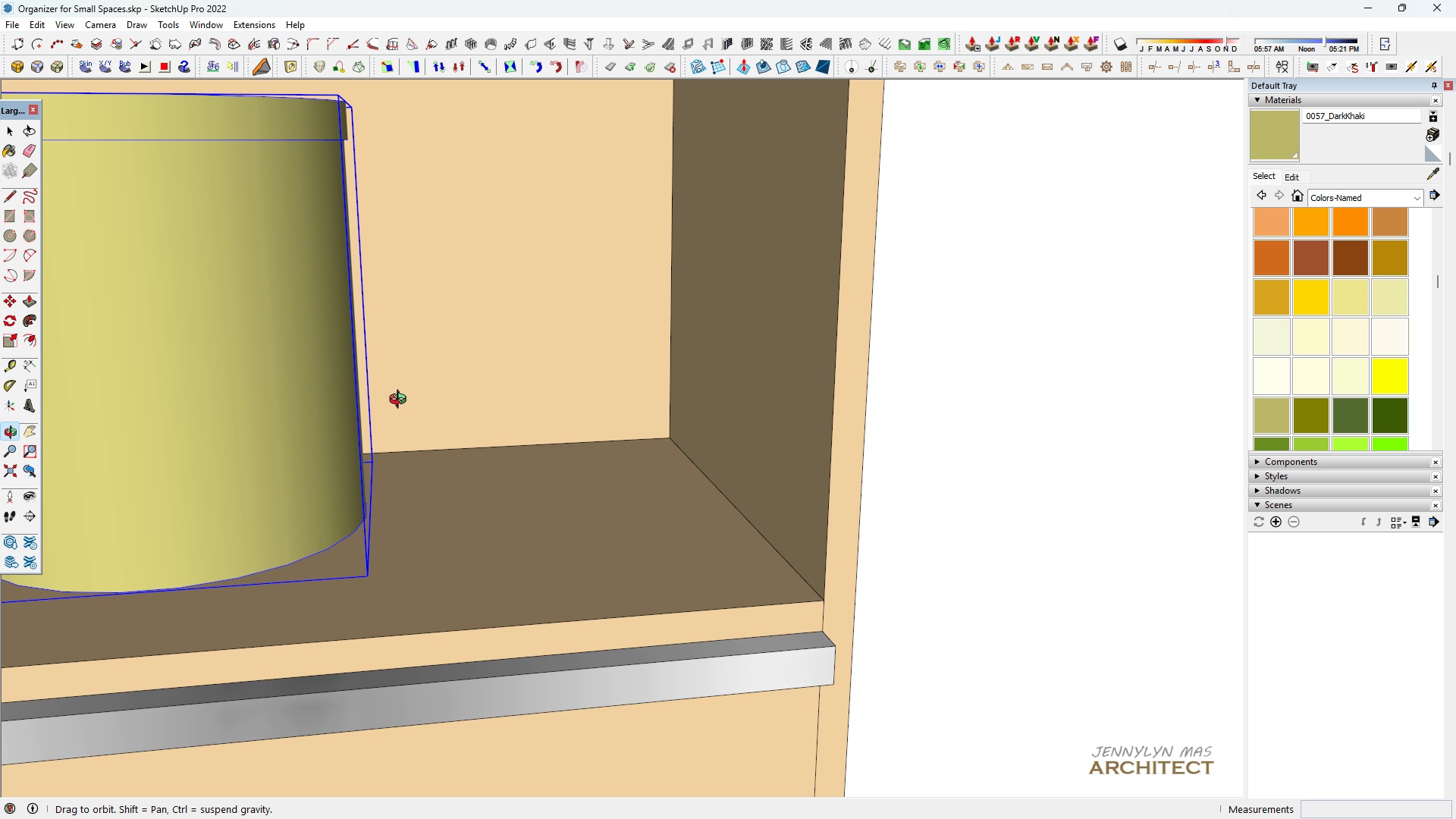 
scroll: coordinate [491, 225], scroll_direction: down, amount: 15.0
 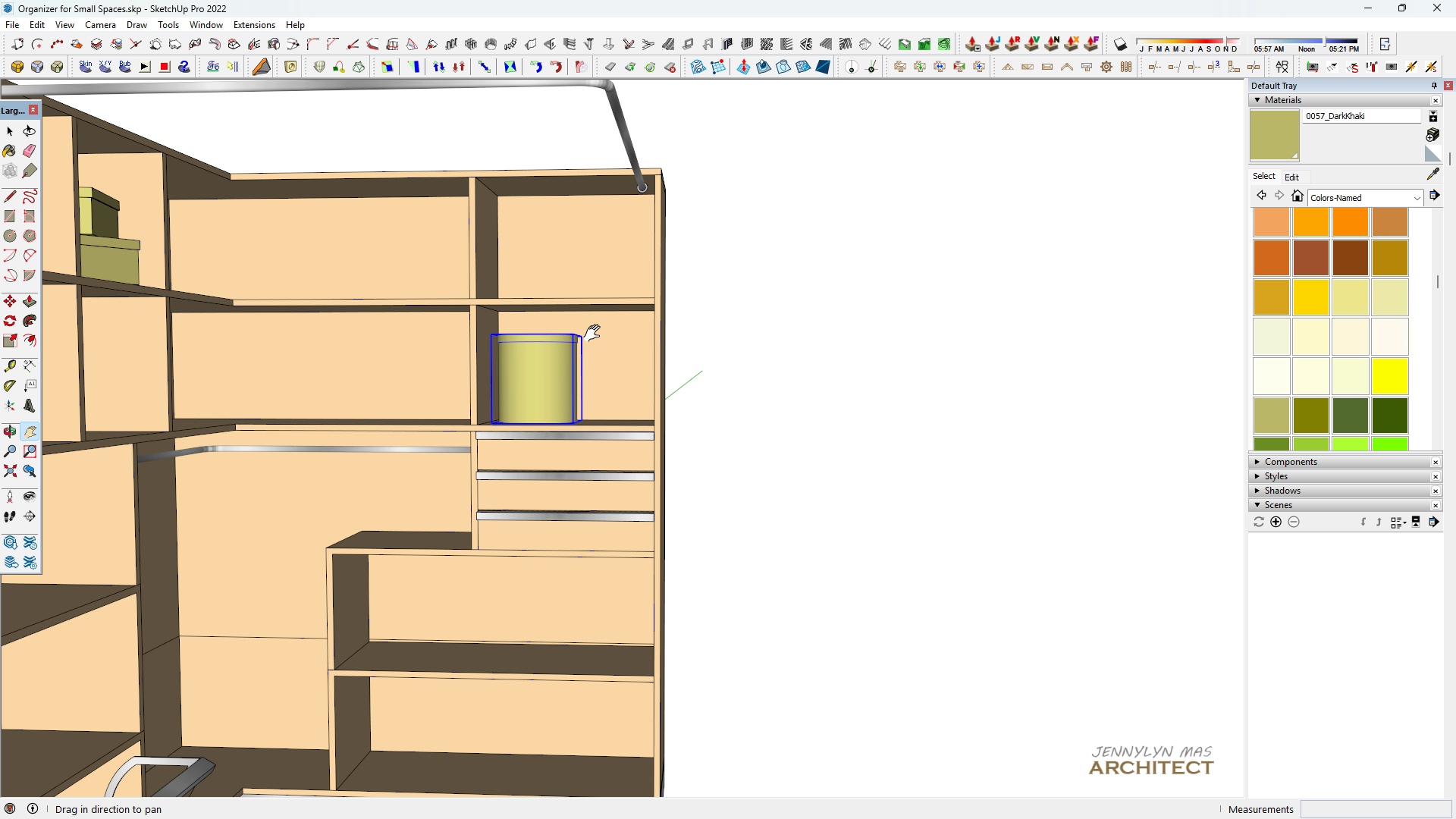 
type( hhhh m)
 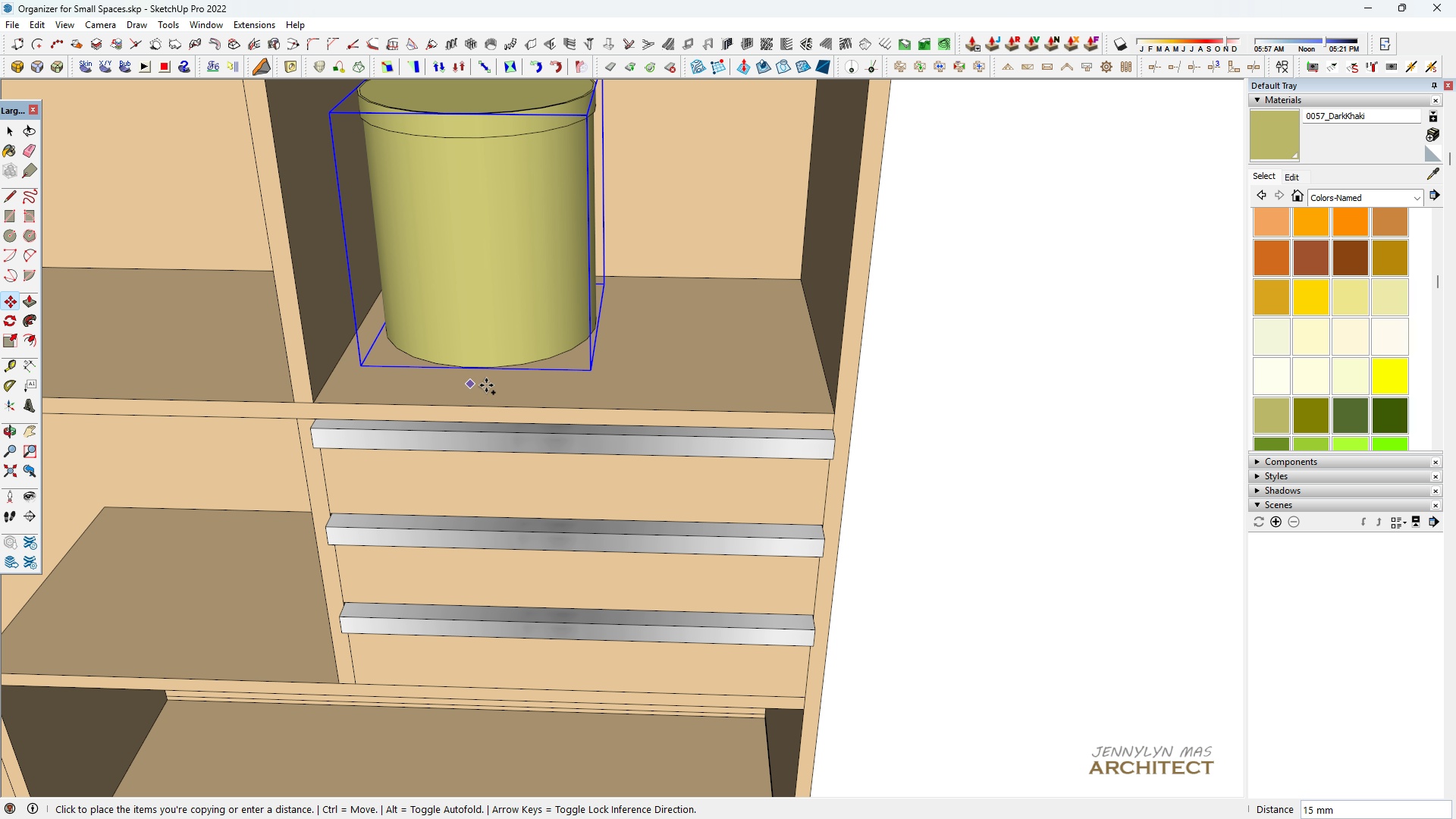 
scroll: coordinate [493, 385], scroll_direction: up, amount: 10.0
 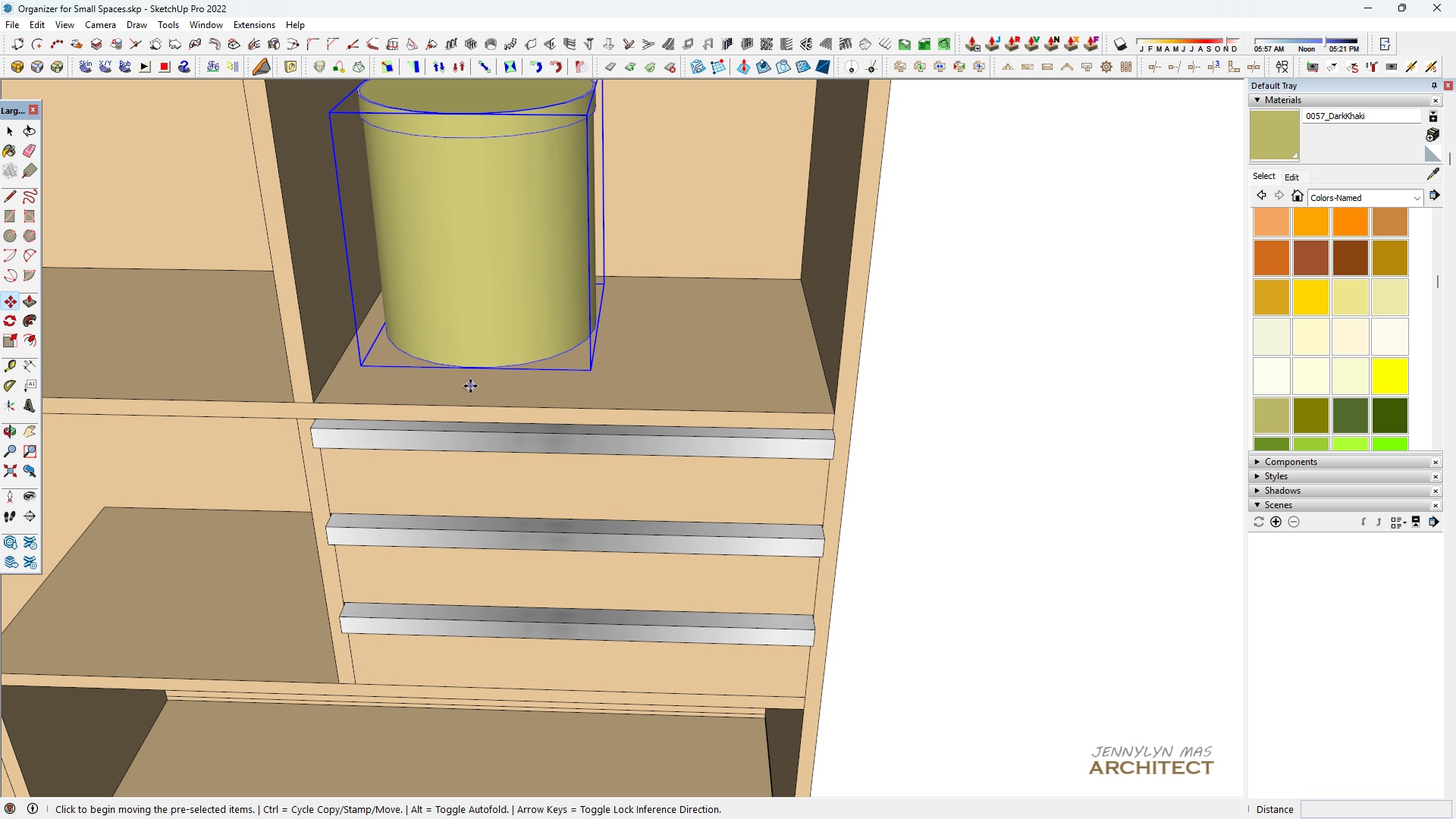 
key(Control+ControlLeft)
 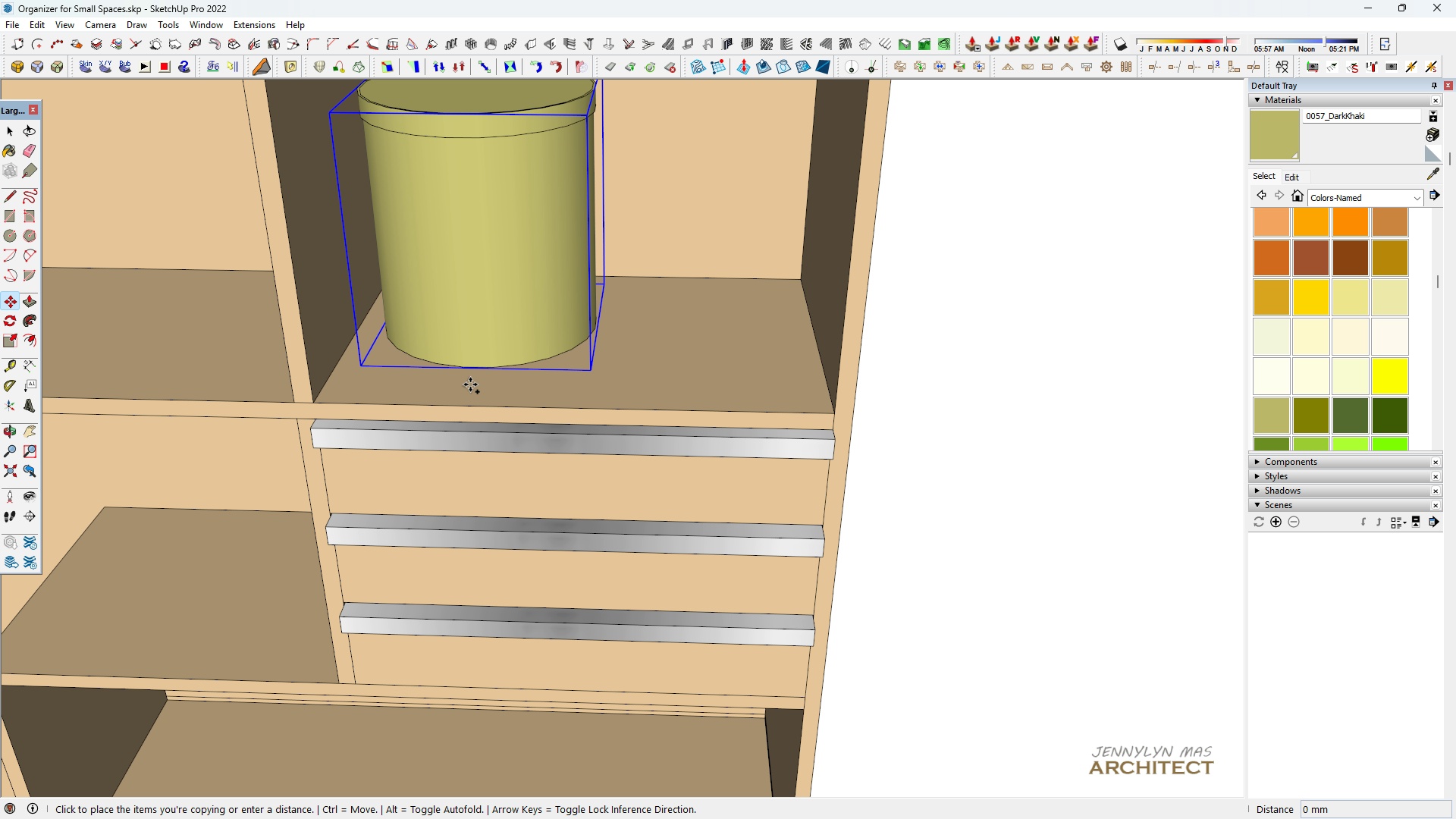 
left_click([470, 384])
 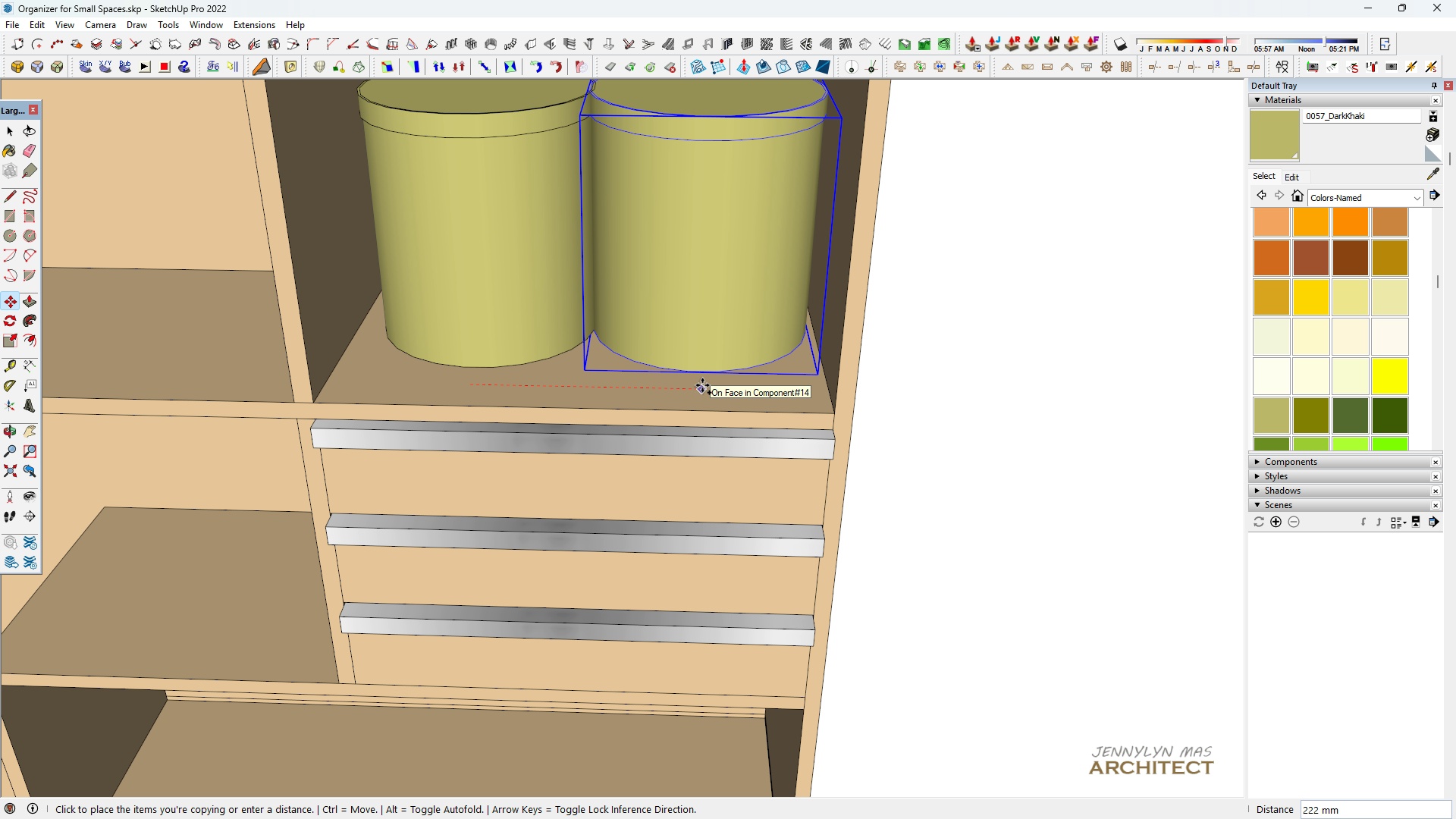 
type( d hs)
 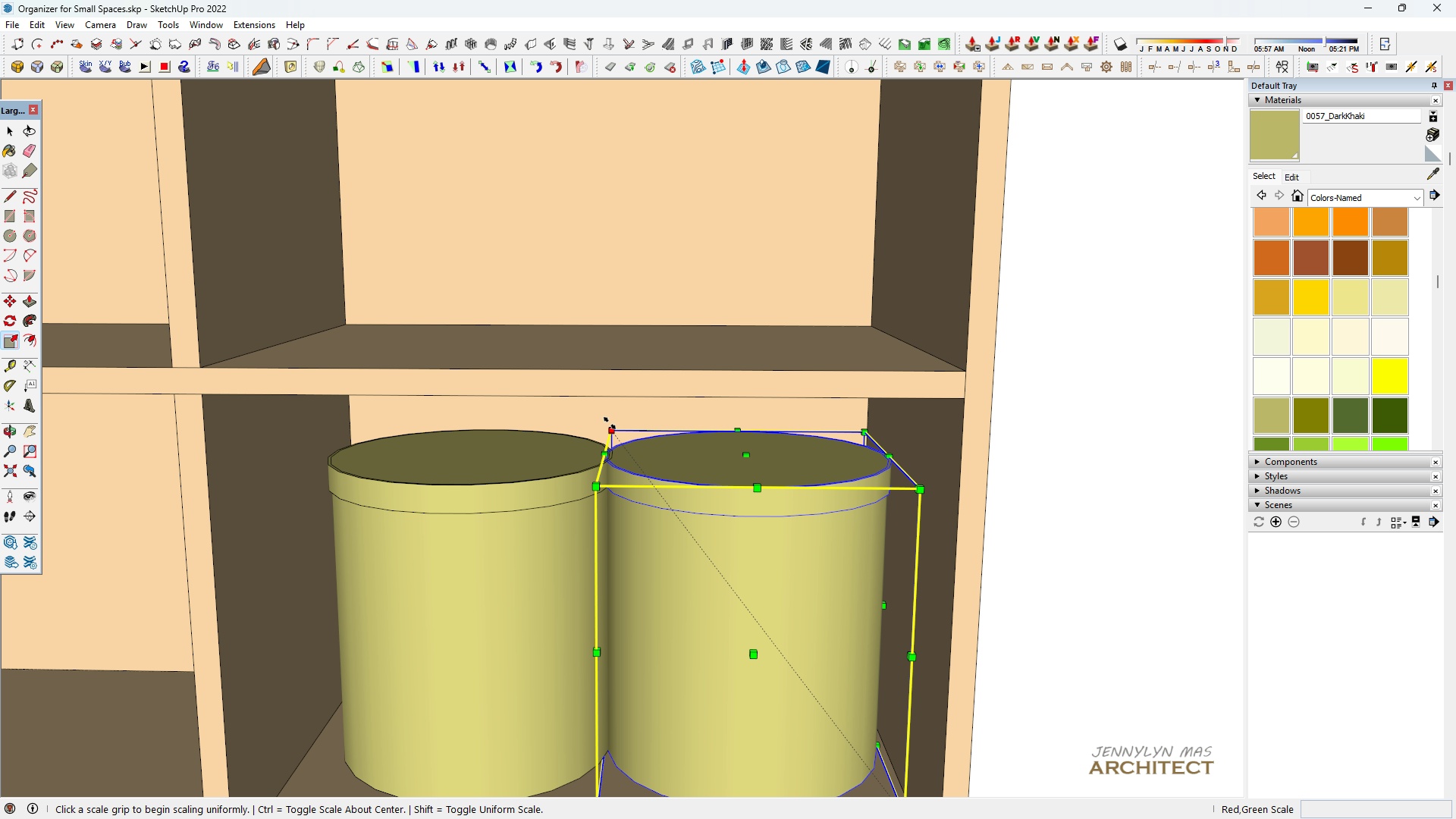 
scroll: coordinate [641, 315], scroll_direction: down, amount: 5.0
 